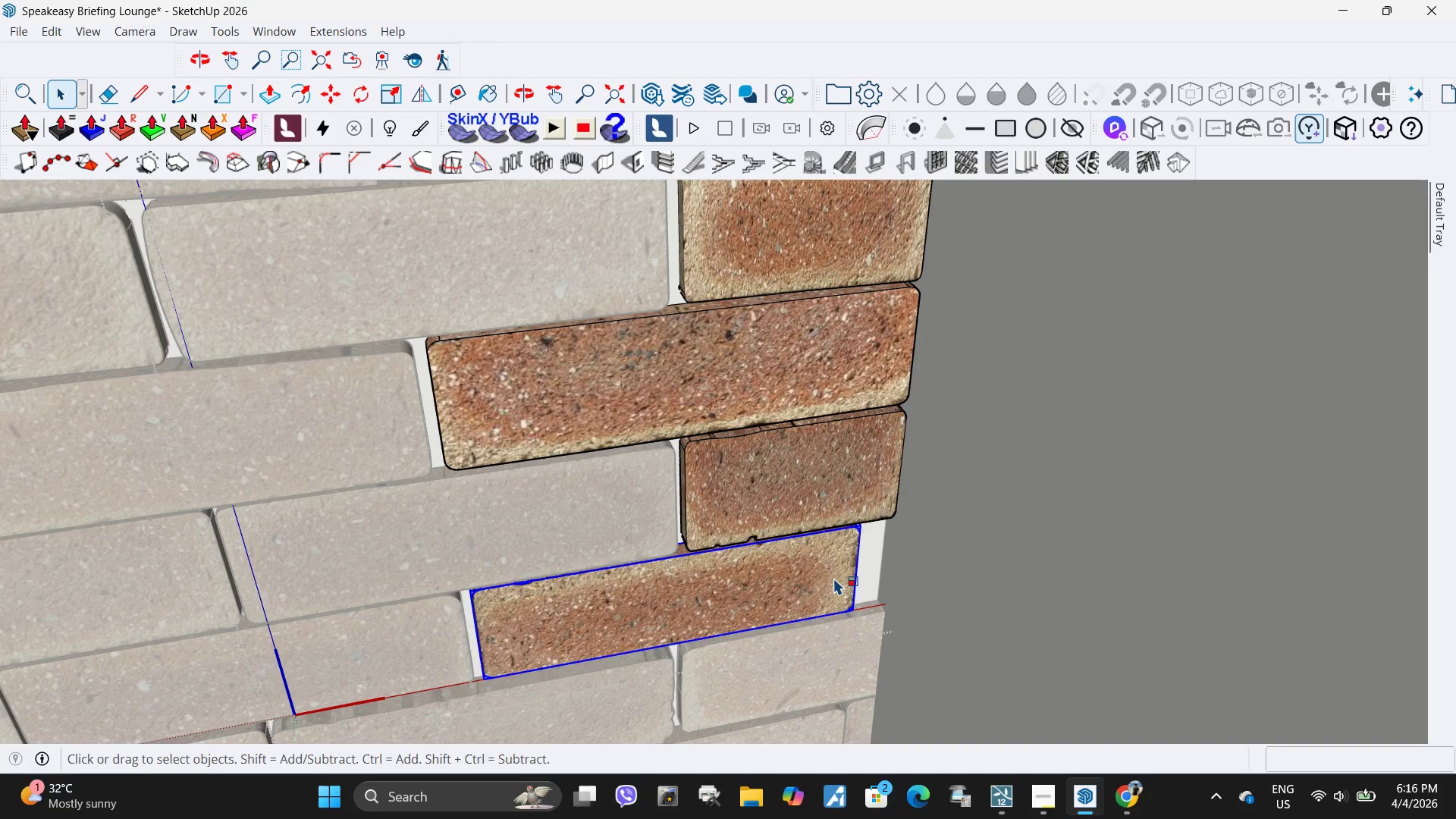 
key(S)
 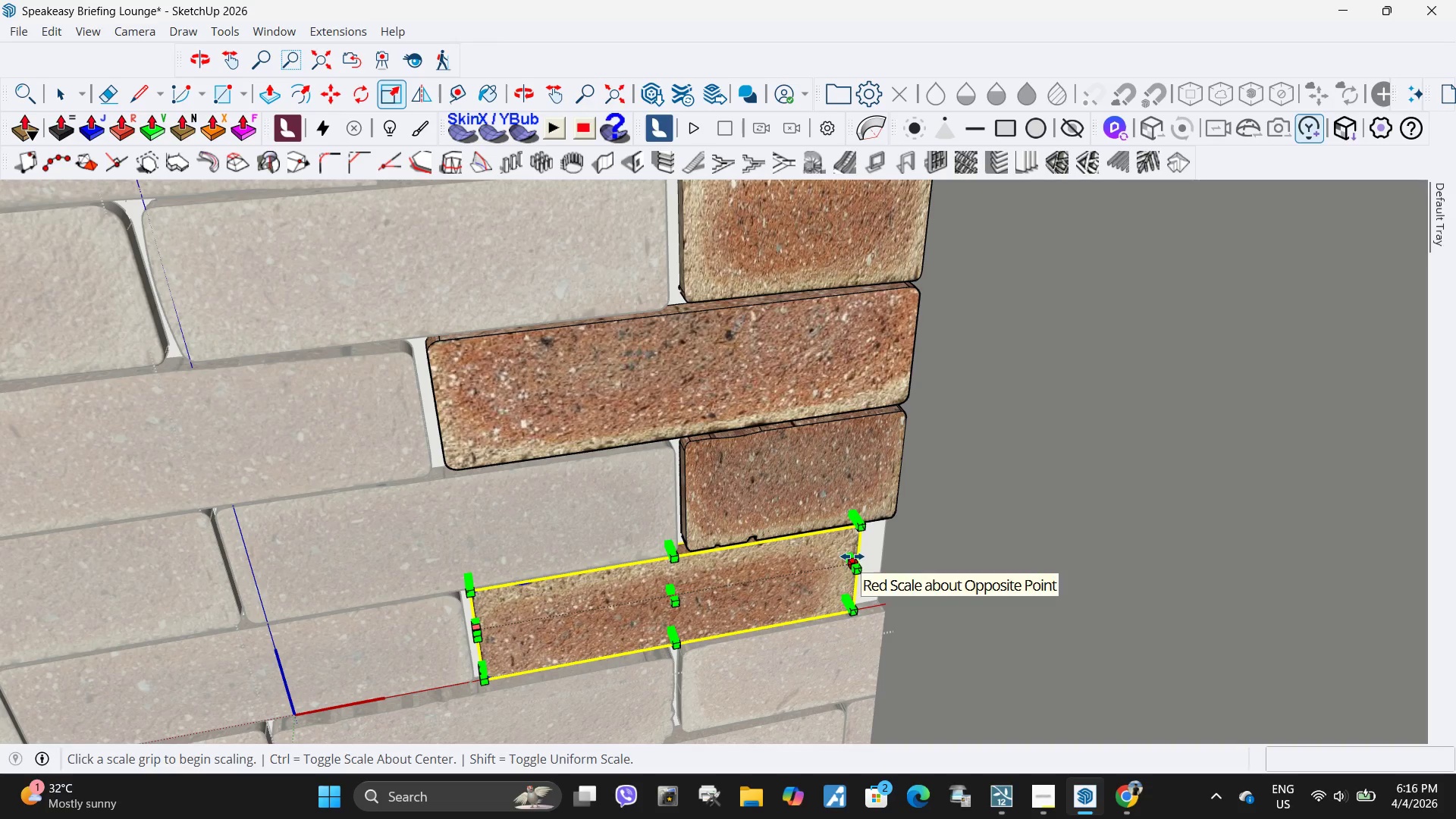 
left_click([852, 557])
 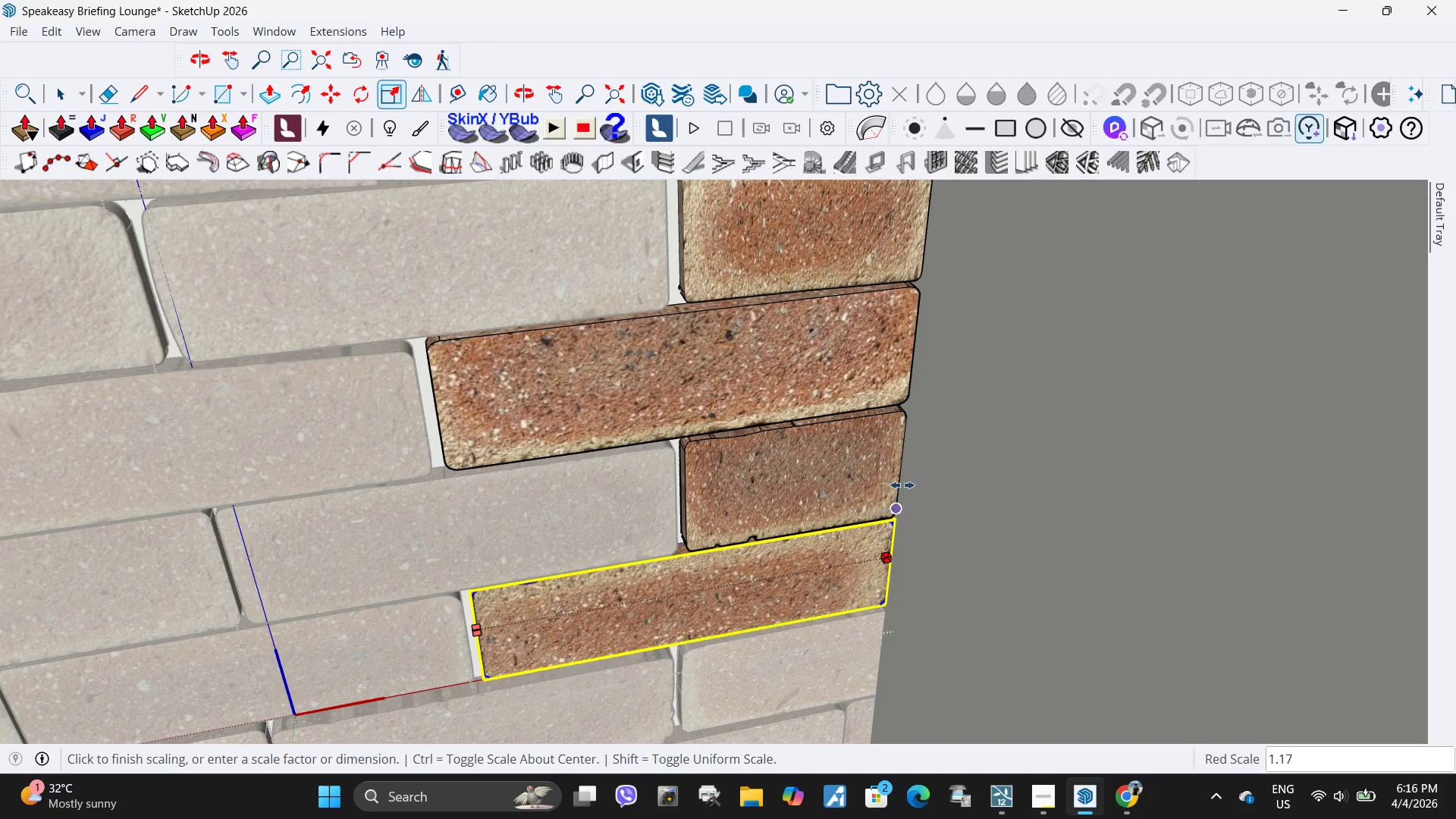 
left_click([904, 466])
 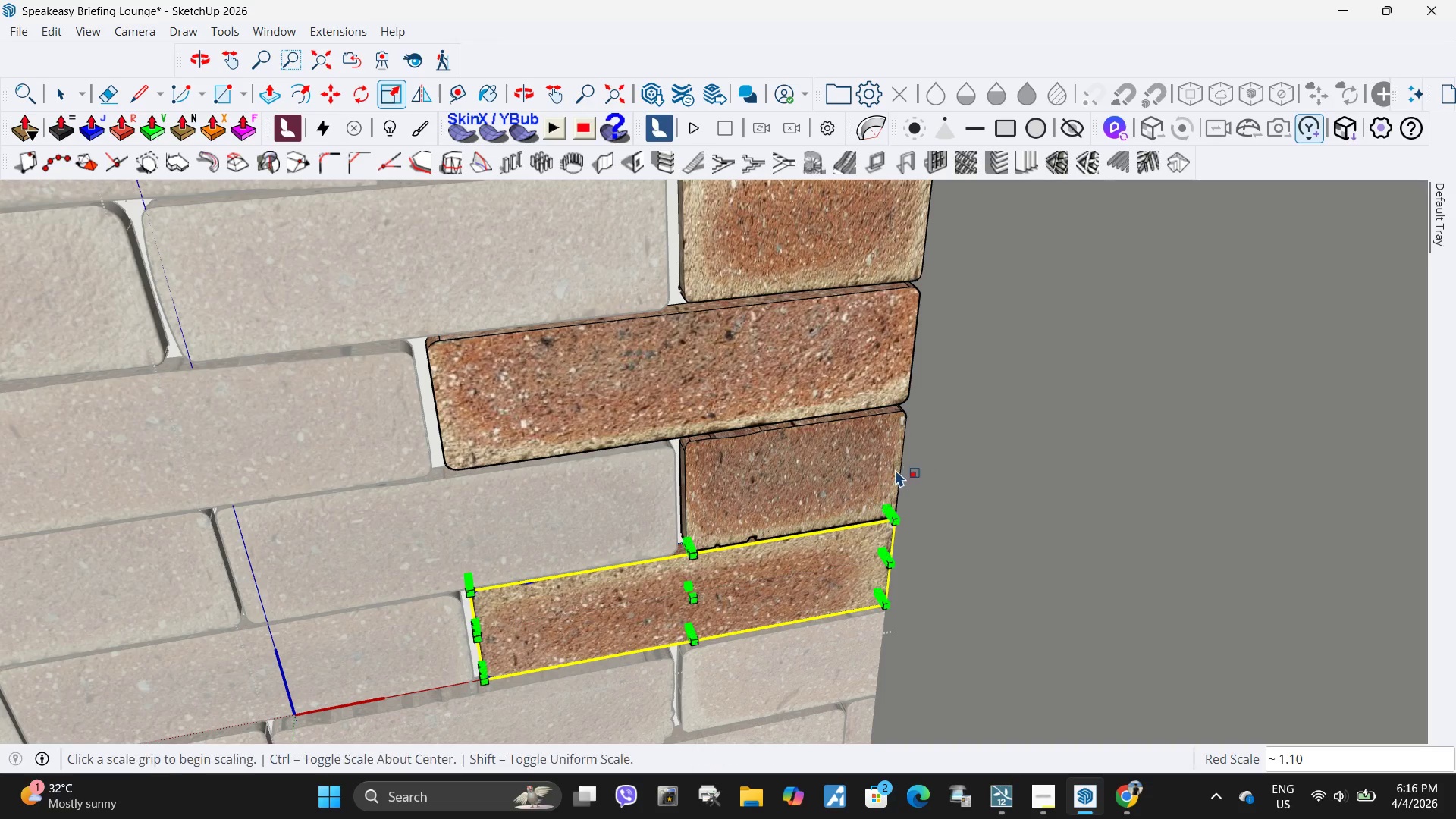 
key(Space)
 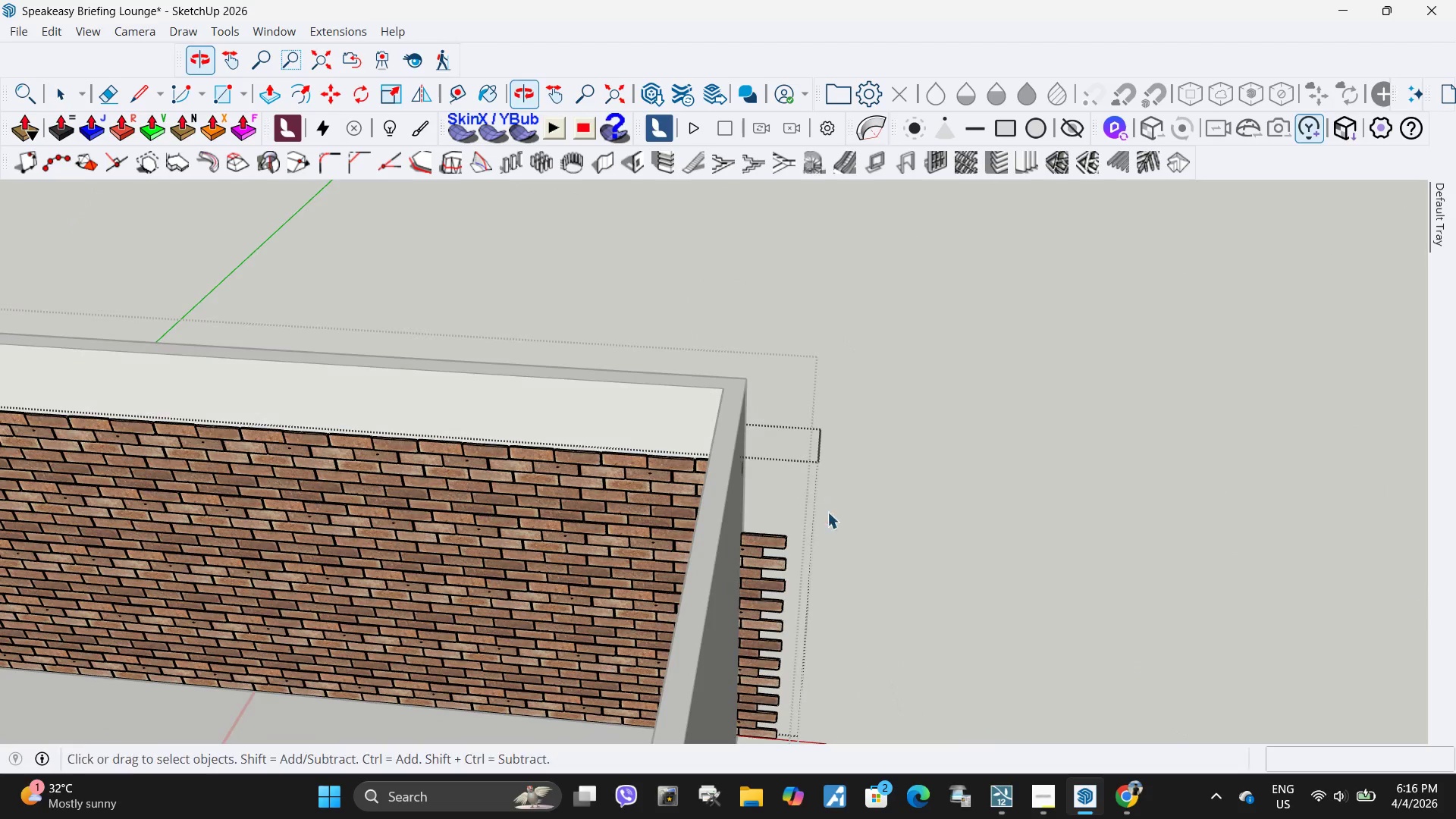 
scroll: coordinate [724, 507], scroll_direction: down, amount: 23.0
 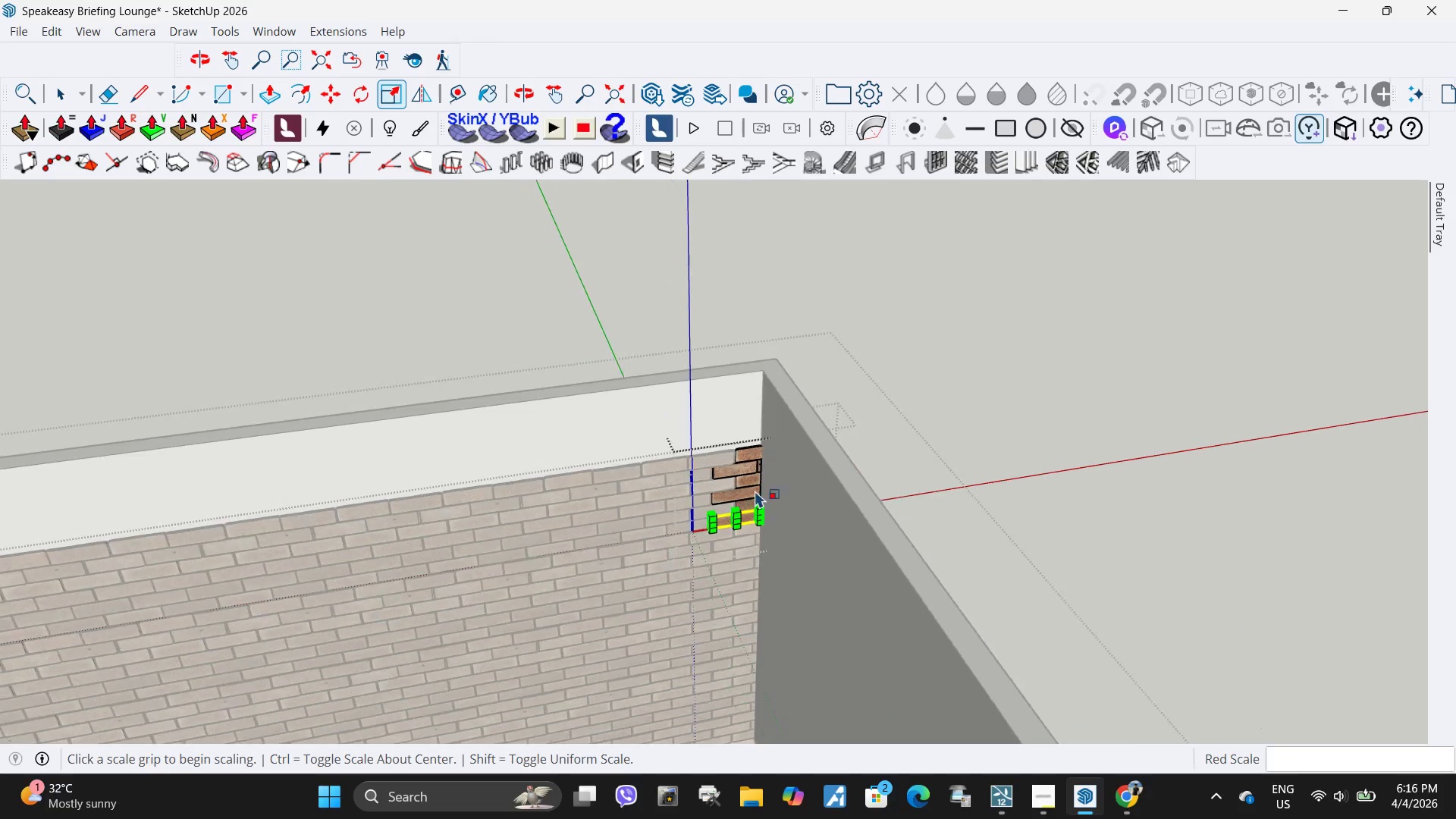 
left_click([775, 559])
 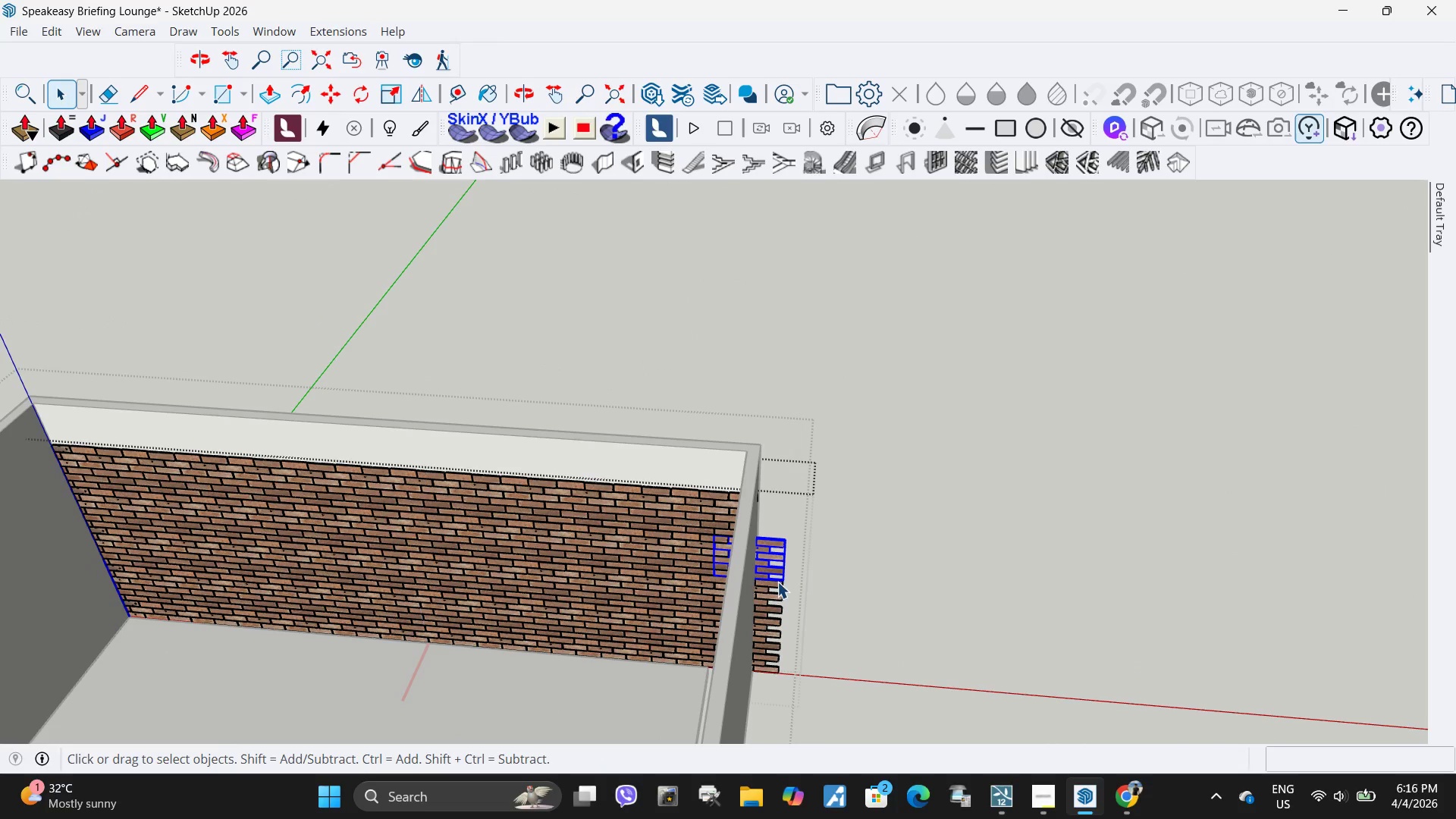 
scroll: coordinate [784, 544], scroll_direction: down, amount: 5.0
 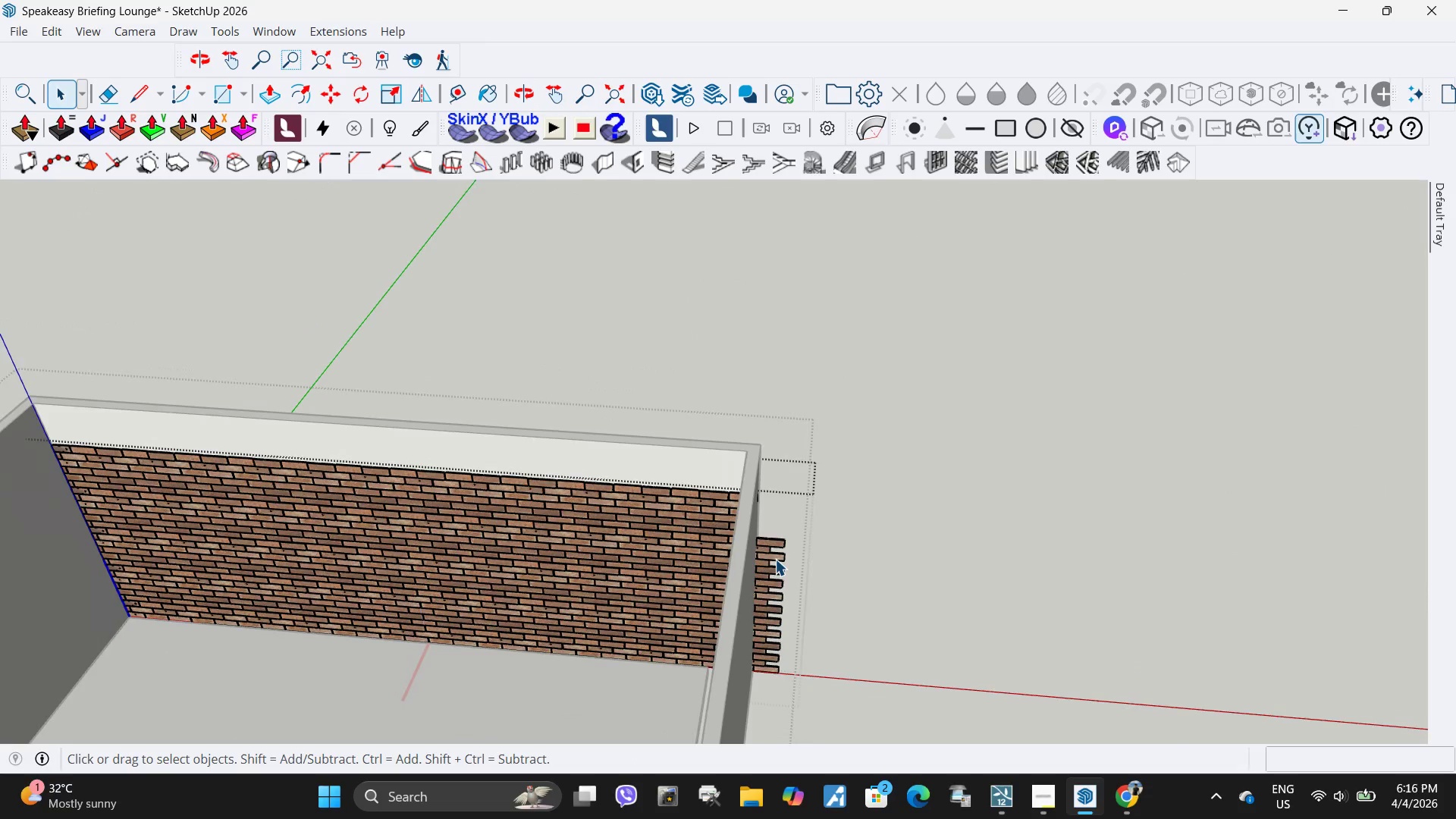 
key(Delete)
 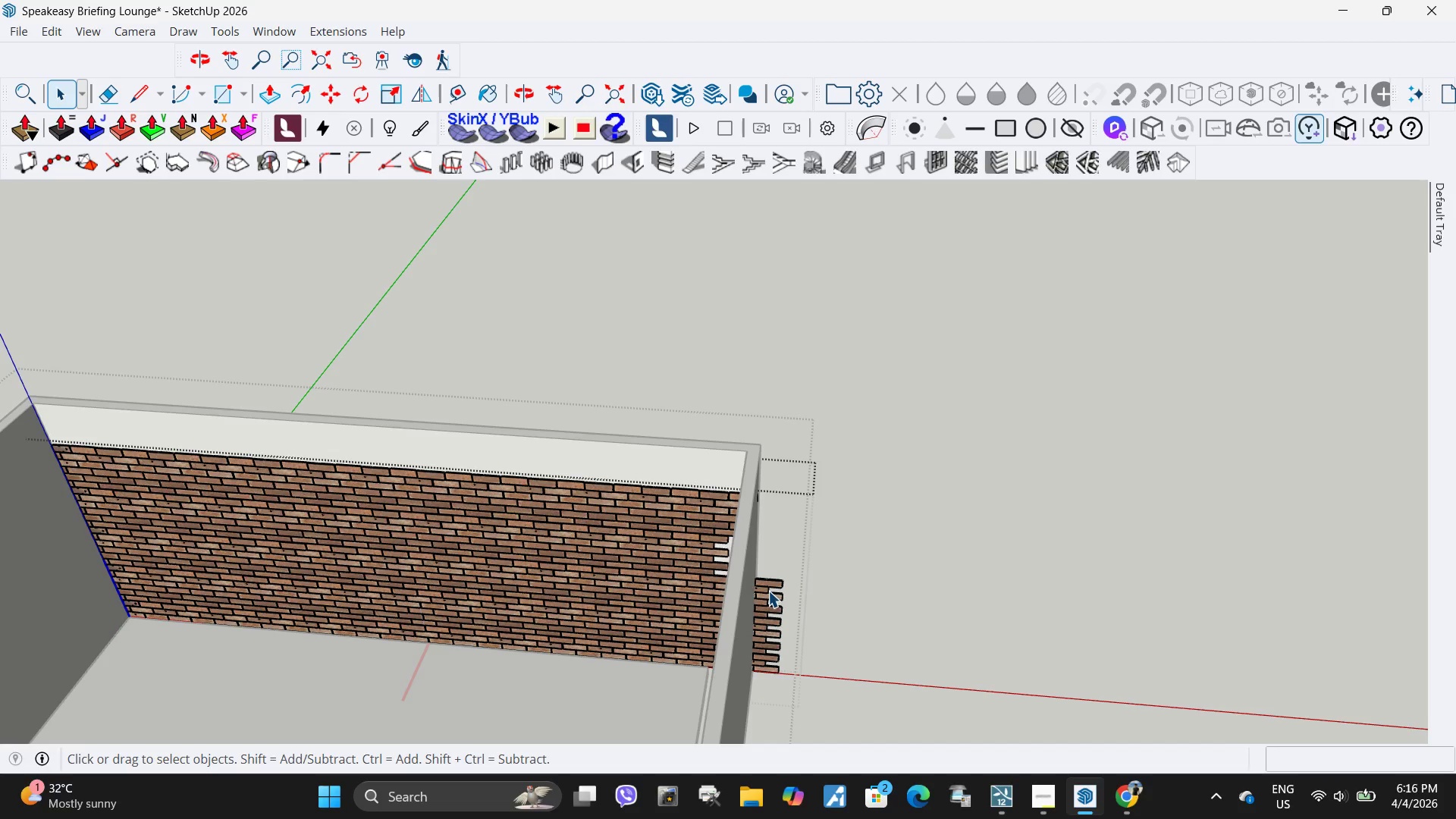 
key(Delete)
 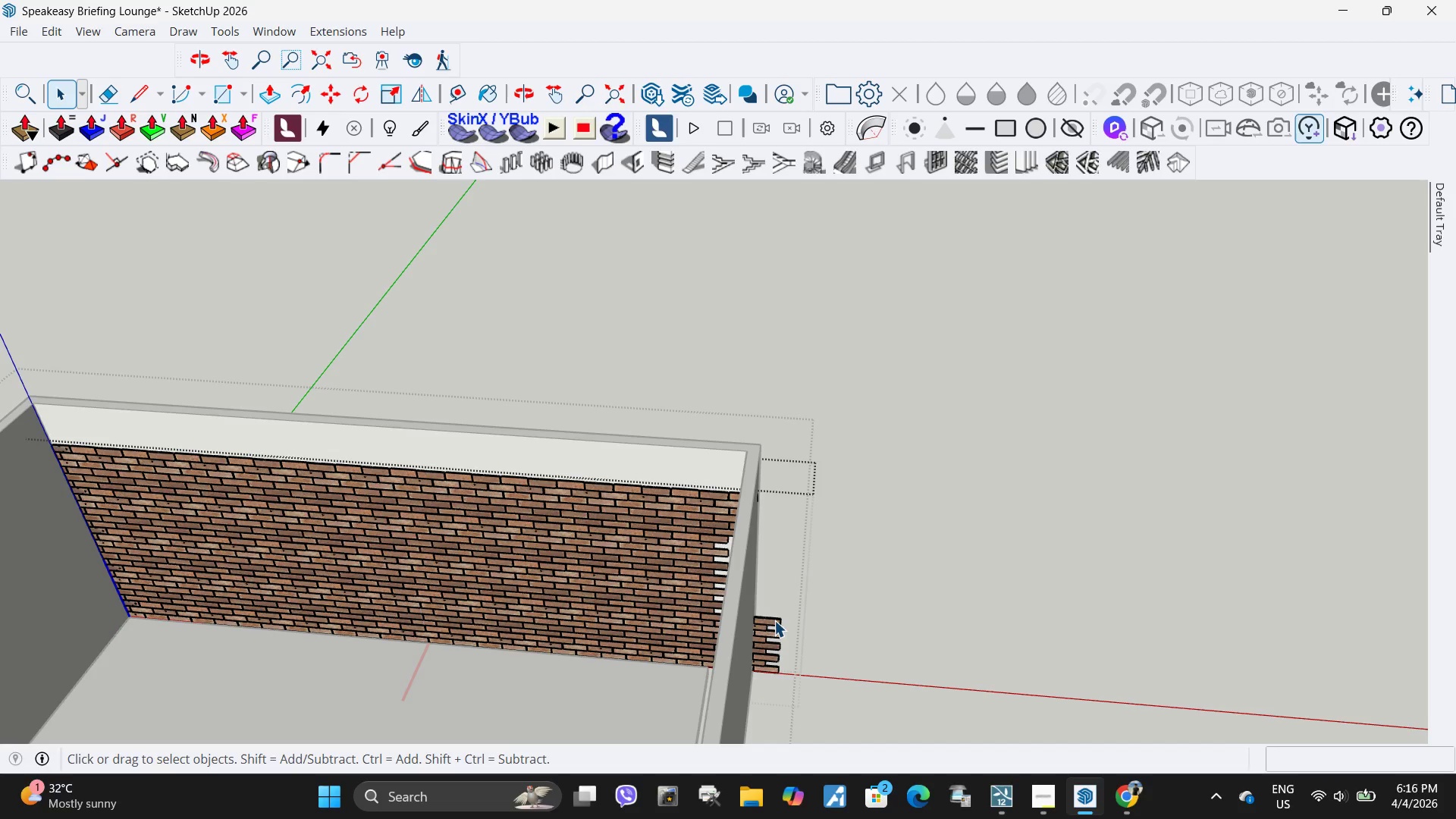 
left_click([773, 623])
 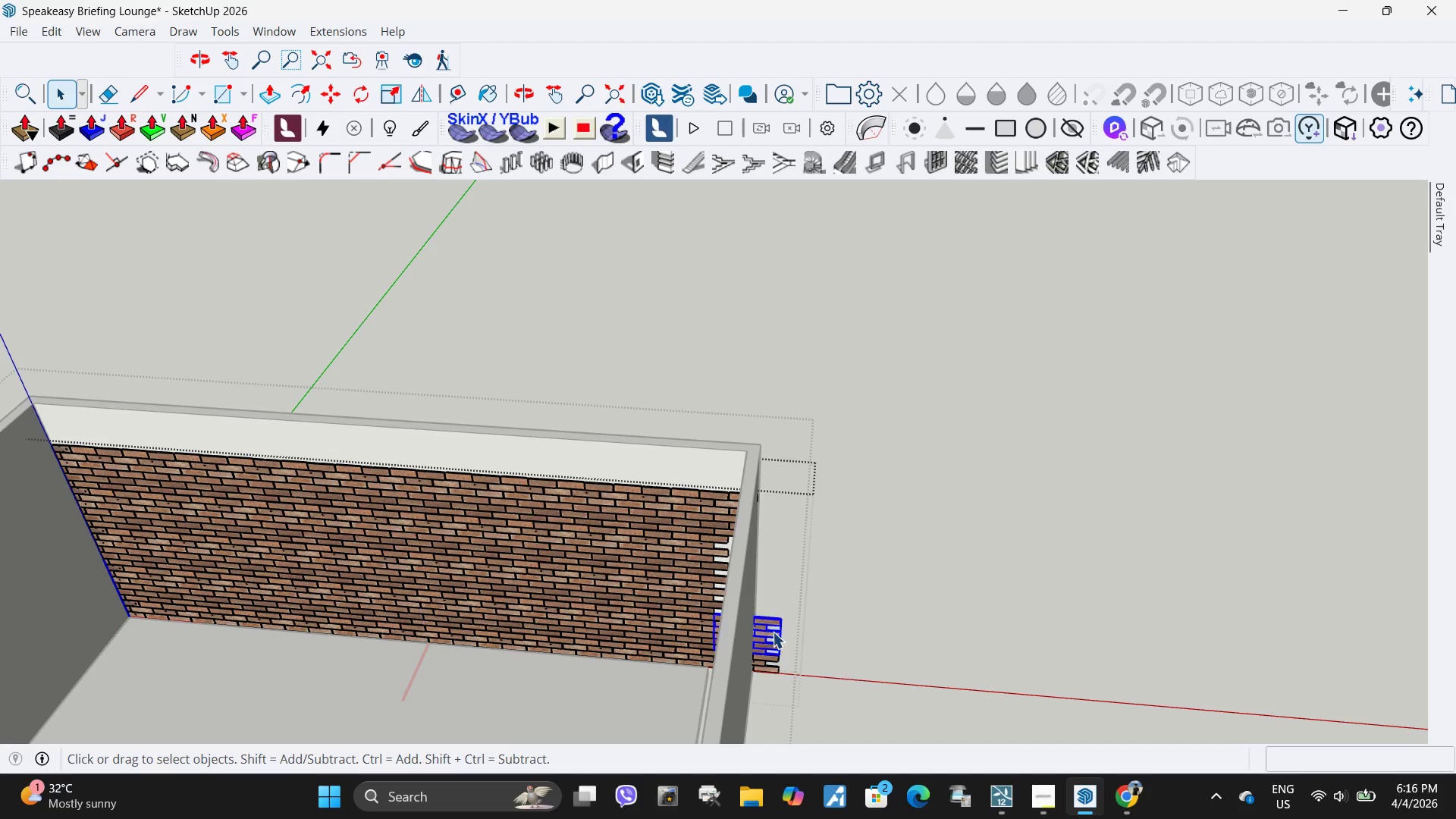 
key(Delete)
 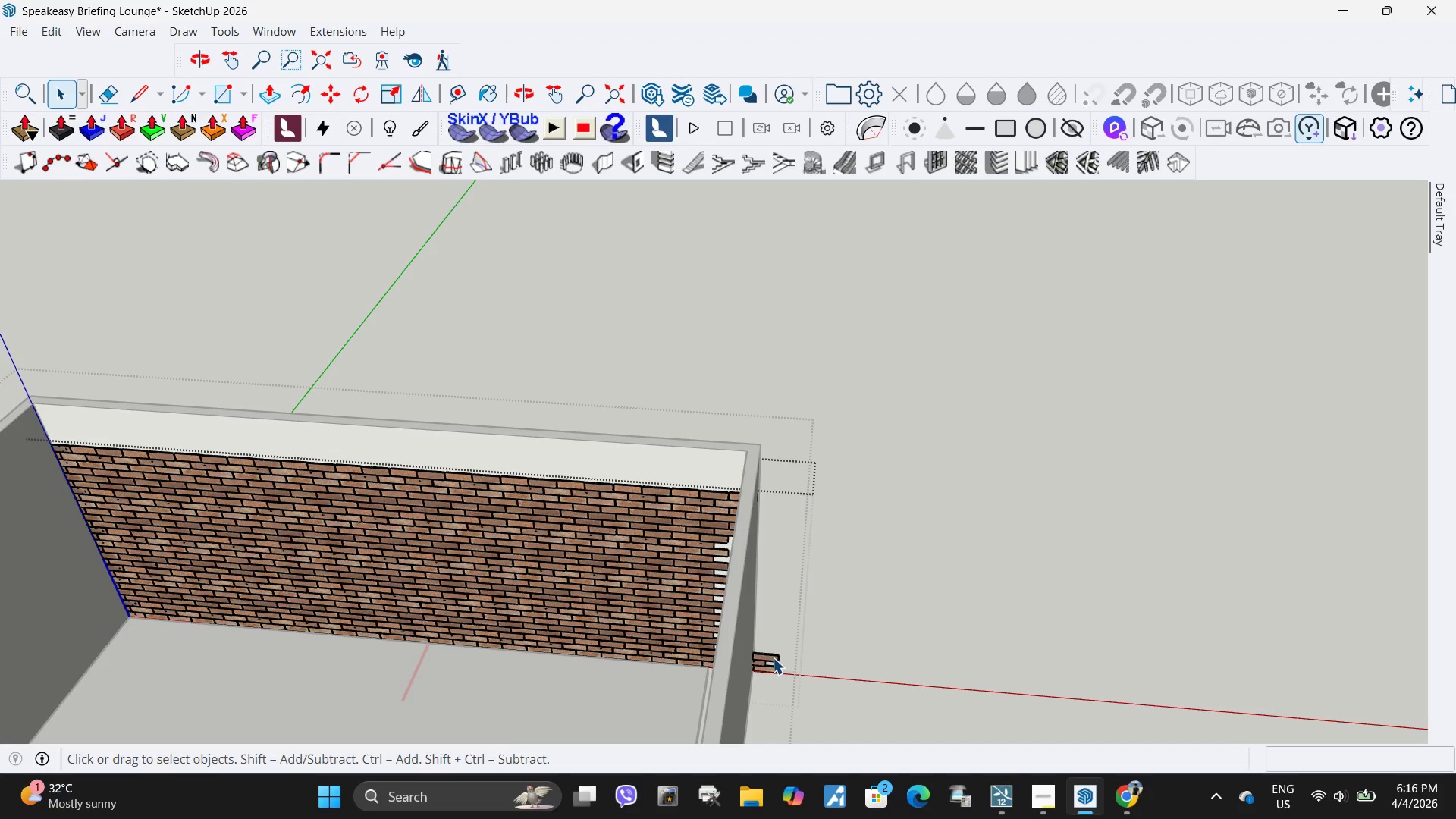 
left_click([772, 658])
 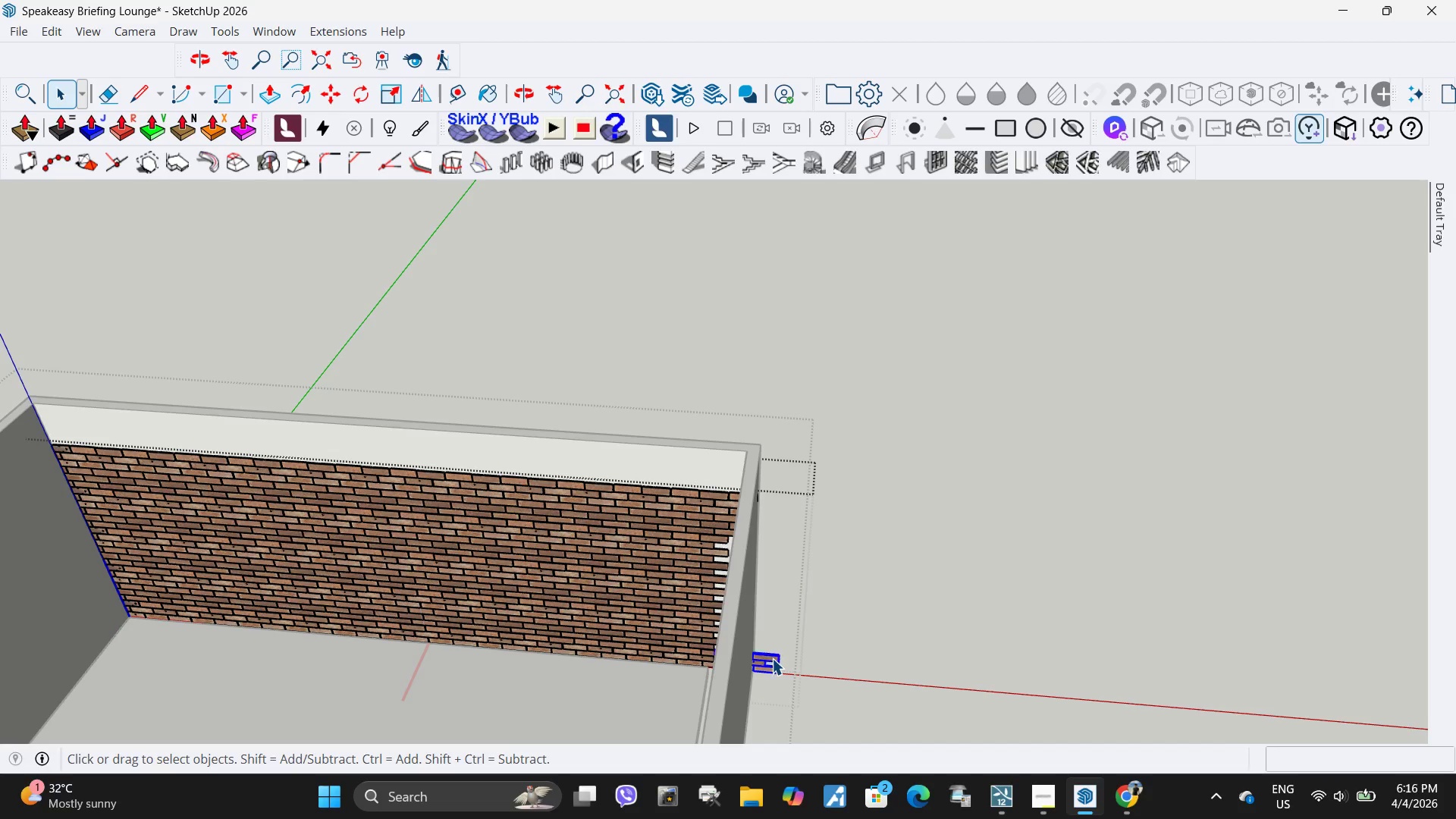 
key(Delete)
 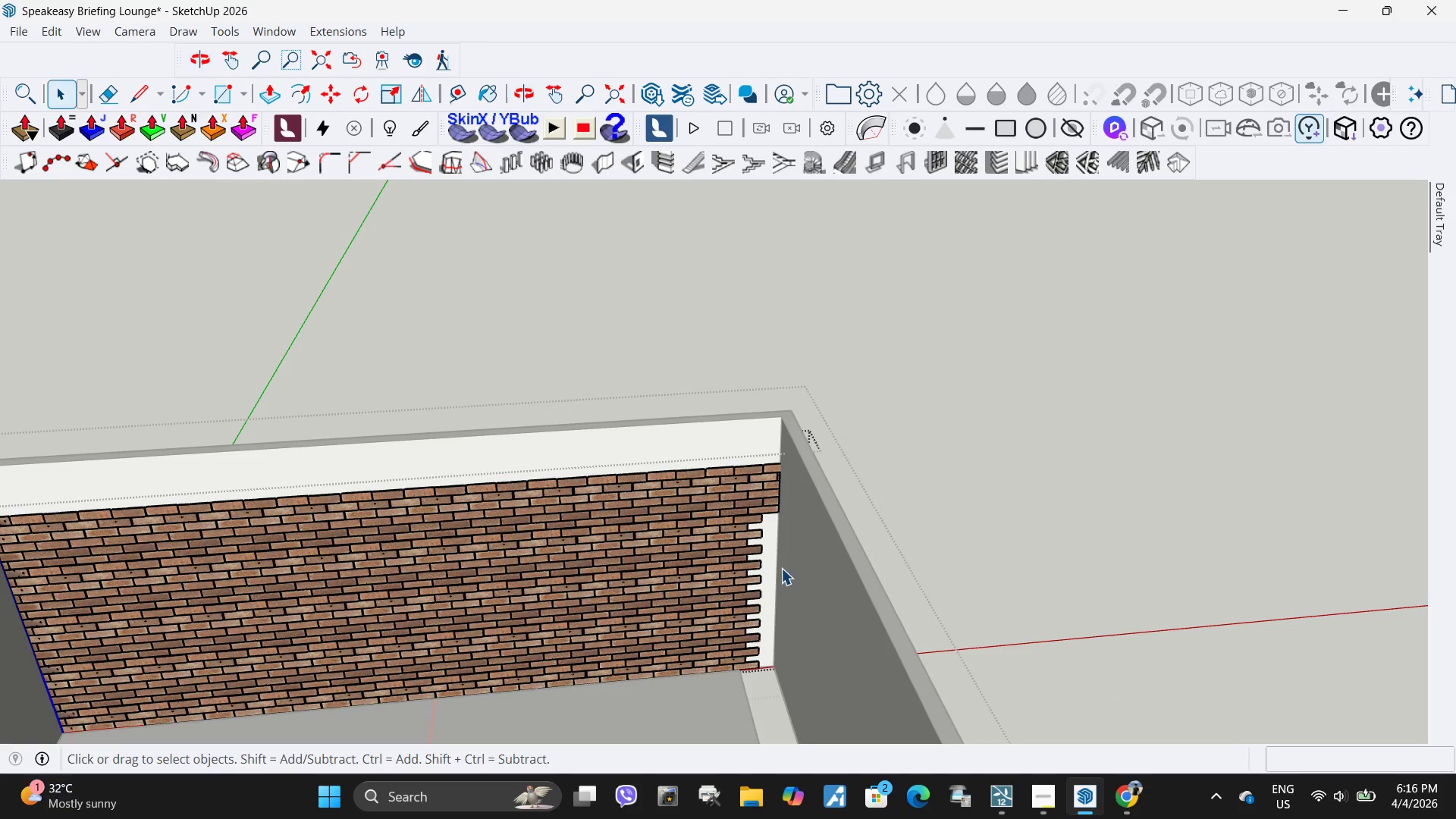 
left_click([765, 489])
 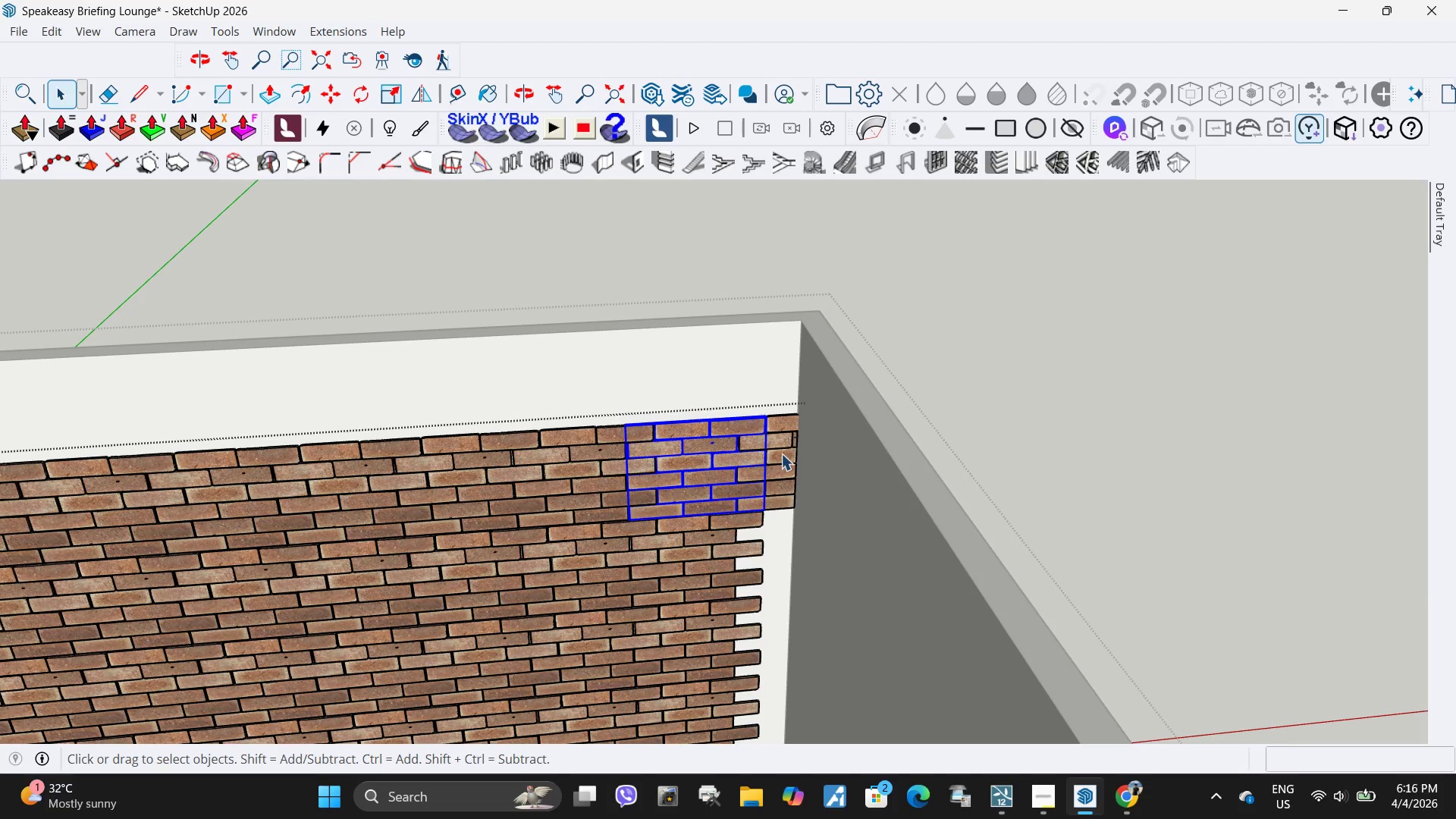 
scroll: coordinate [763, 506], scroll_direction: up, amount: 6.0
 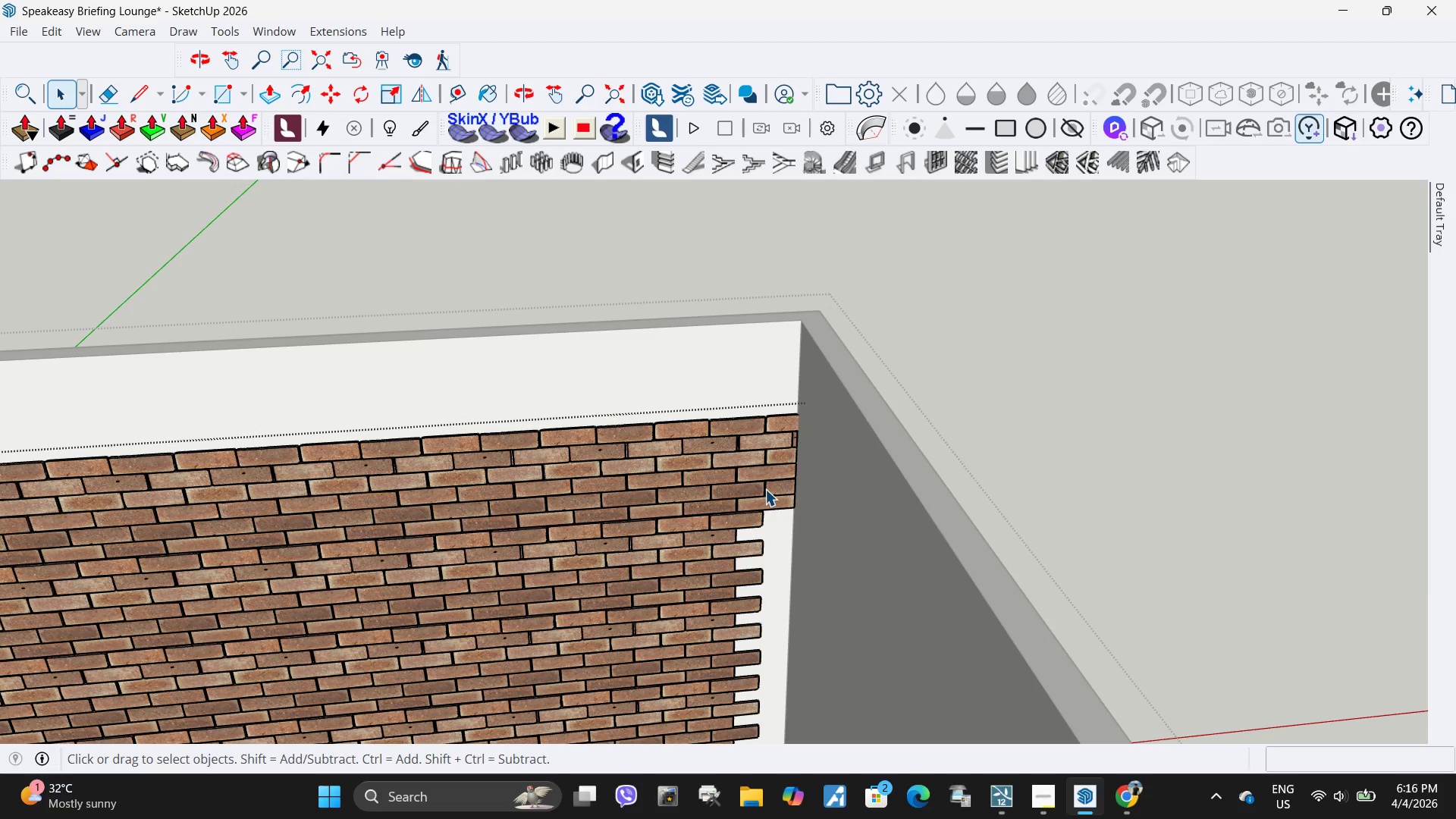 
left_click([781, 460])
 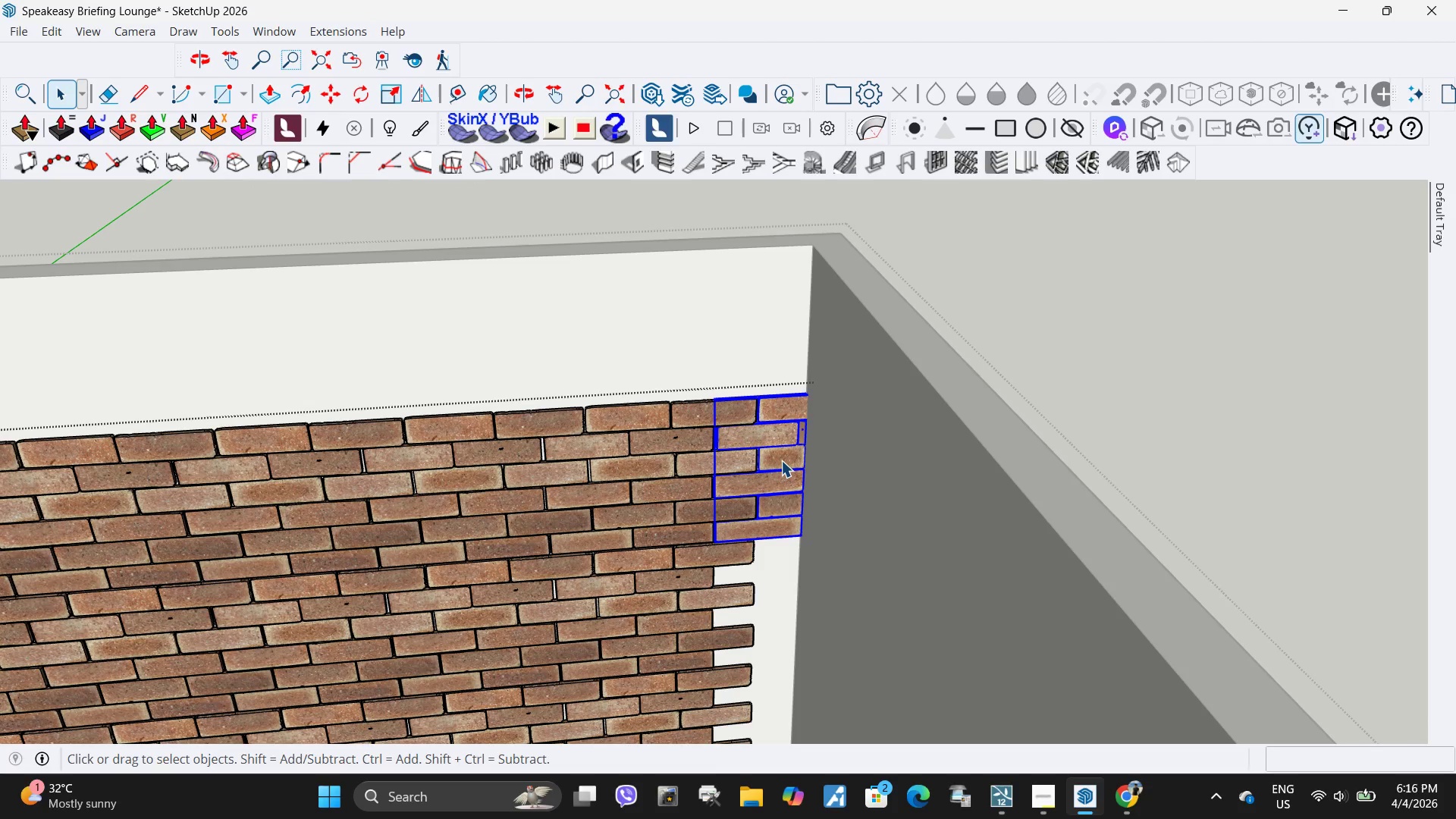 
scroll: coordinate [781, 453], scroll_direction: up, amount: 4.0
 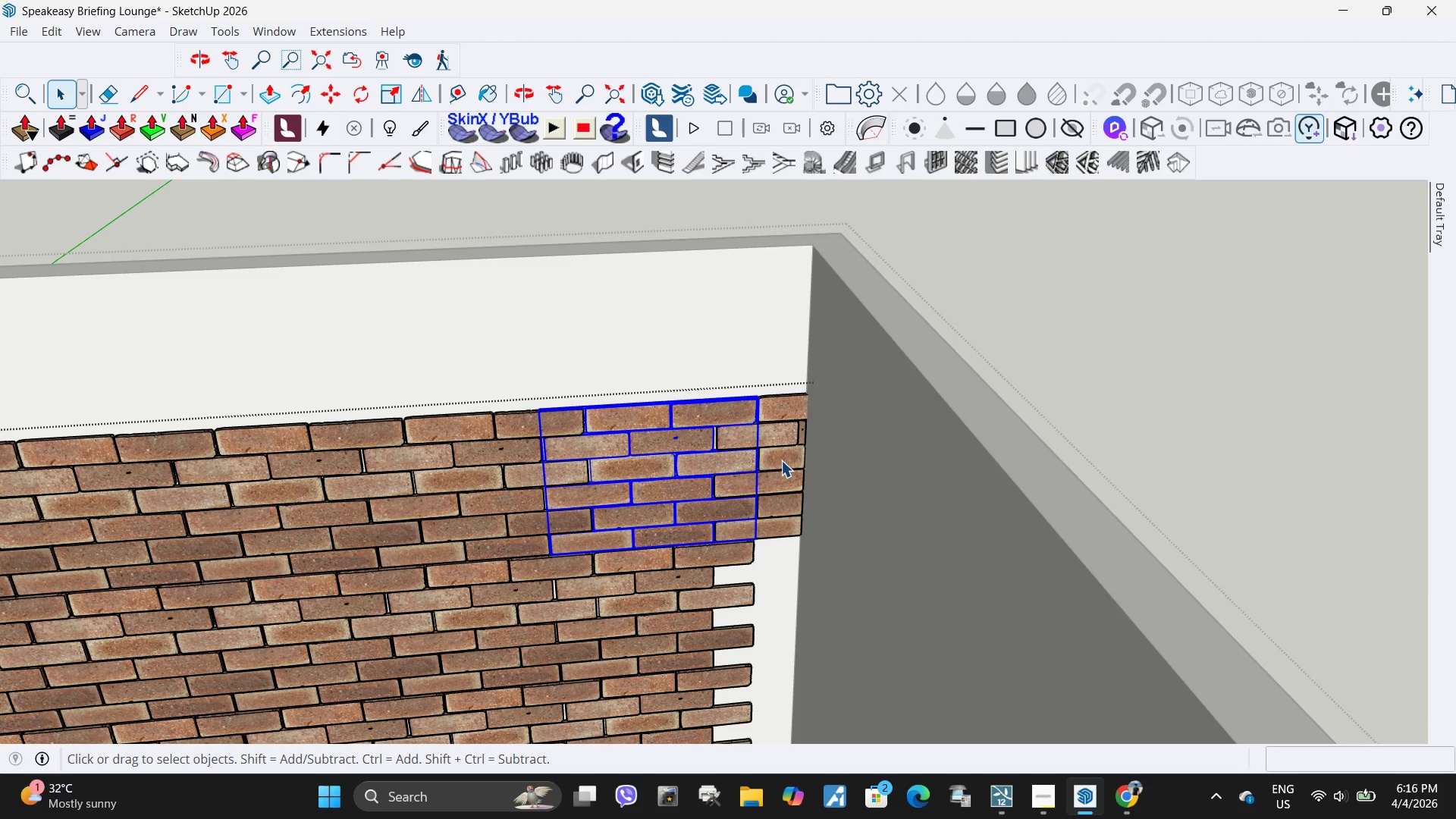 
key(M)
 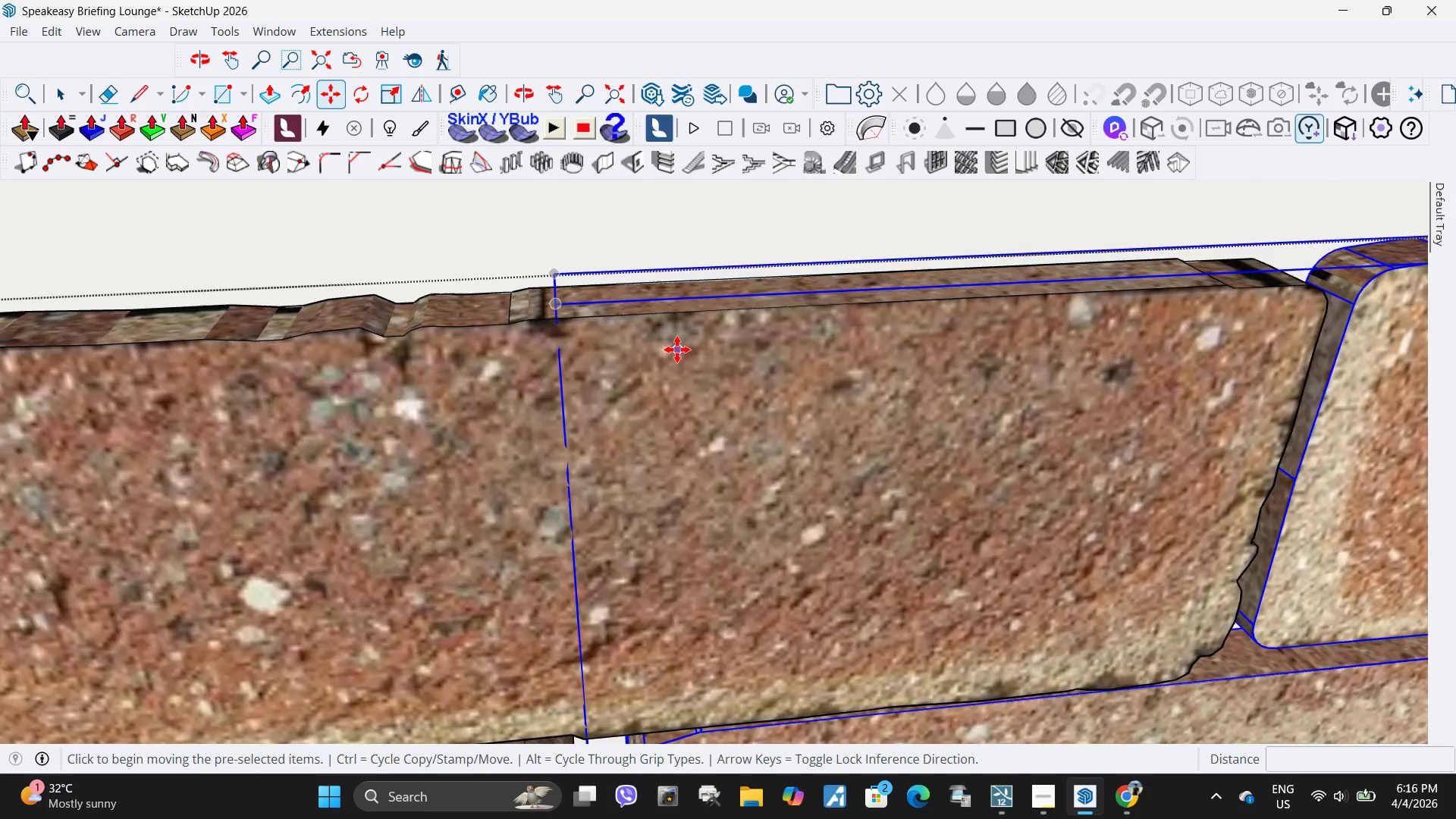 
scroll: coordinate [614, 354], scroll_direction: up, amount: 29.0
 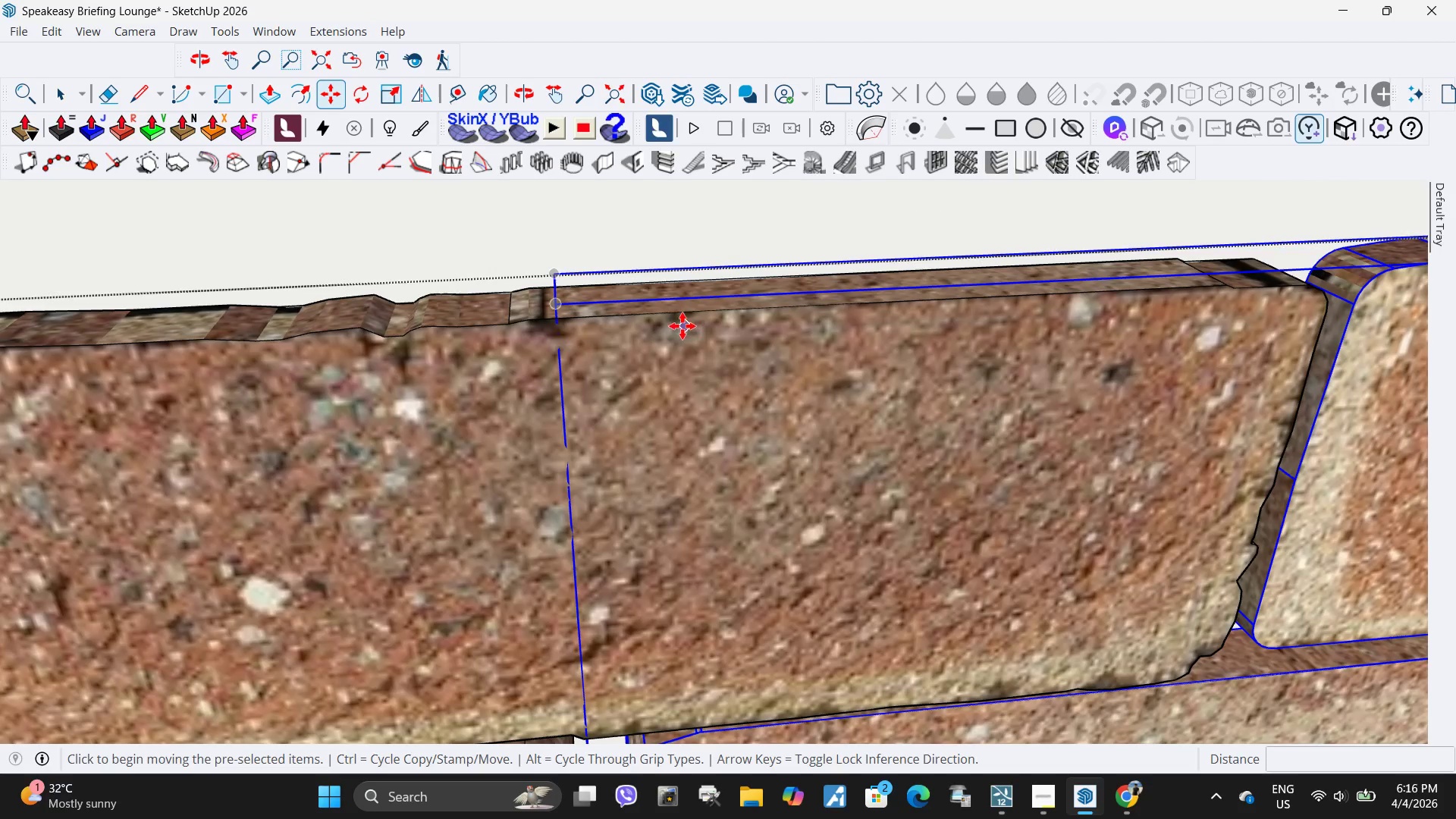 
scroll: coordinate [618, 308], scroll_direction: down, amount: 2.0
 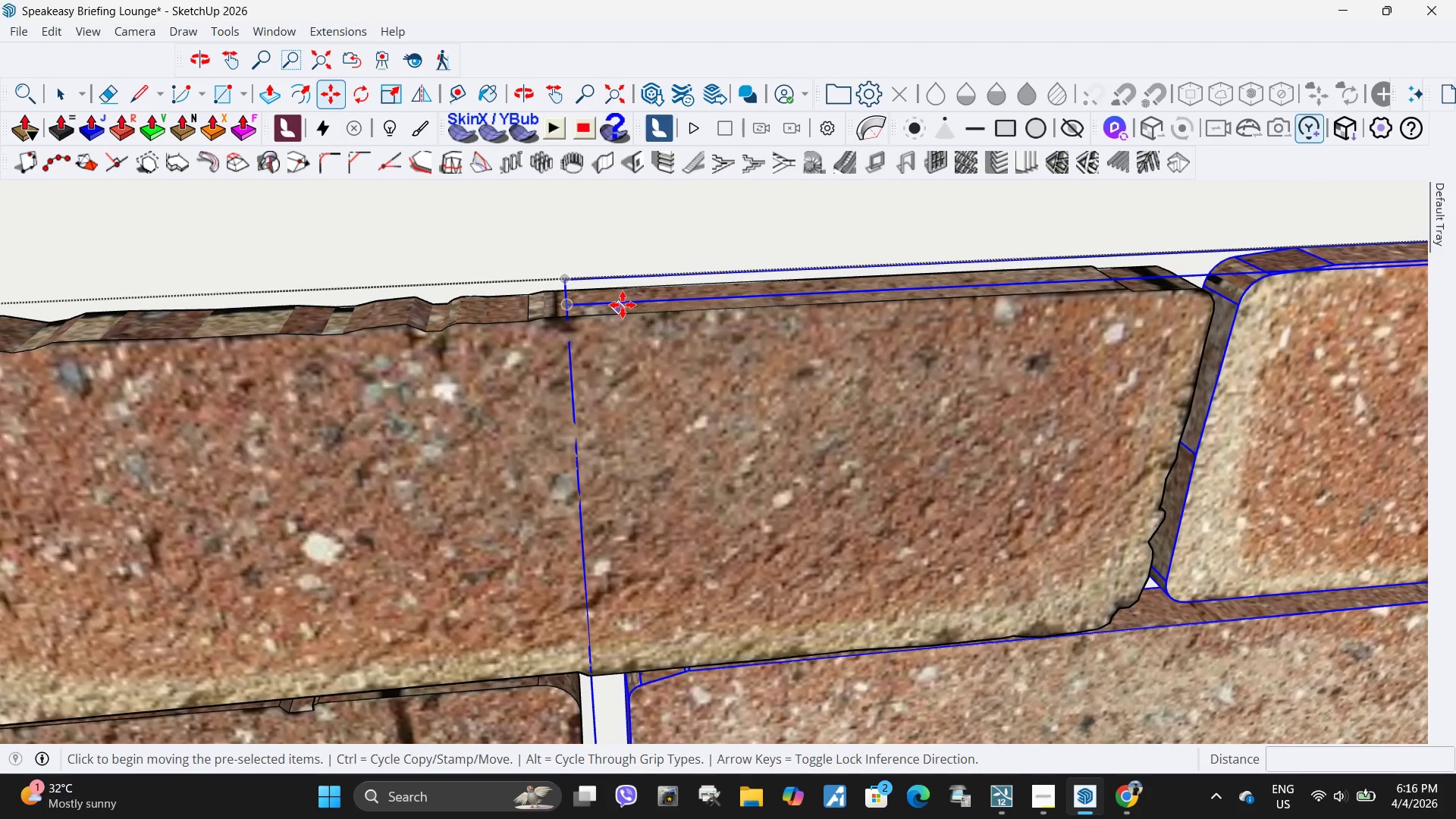 
scroll: coordinate [1053, 299], scroll_direction: up, amount: 9.0
 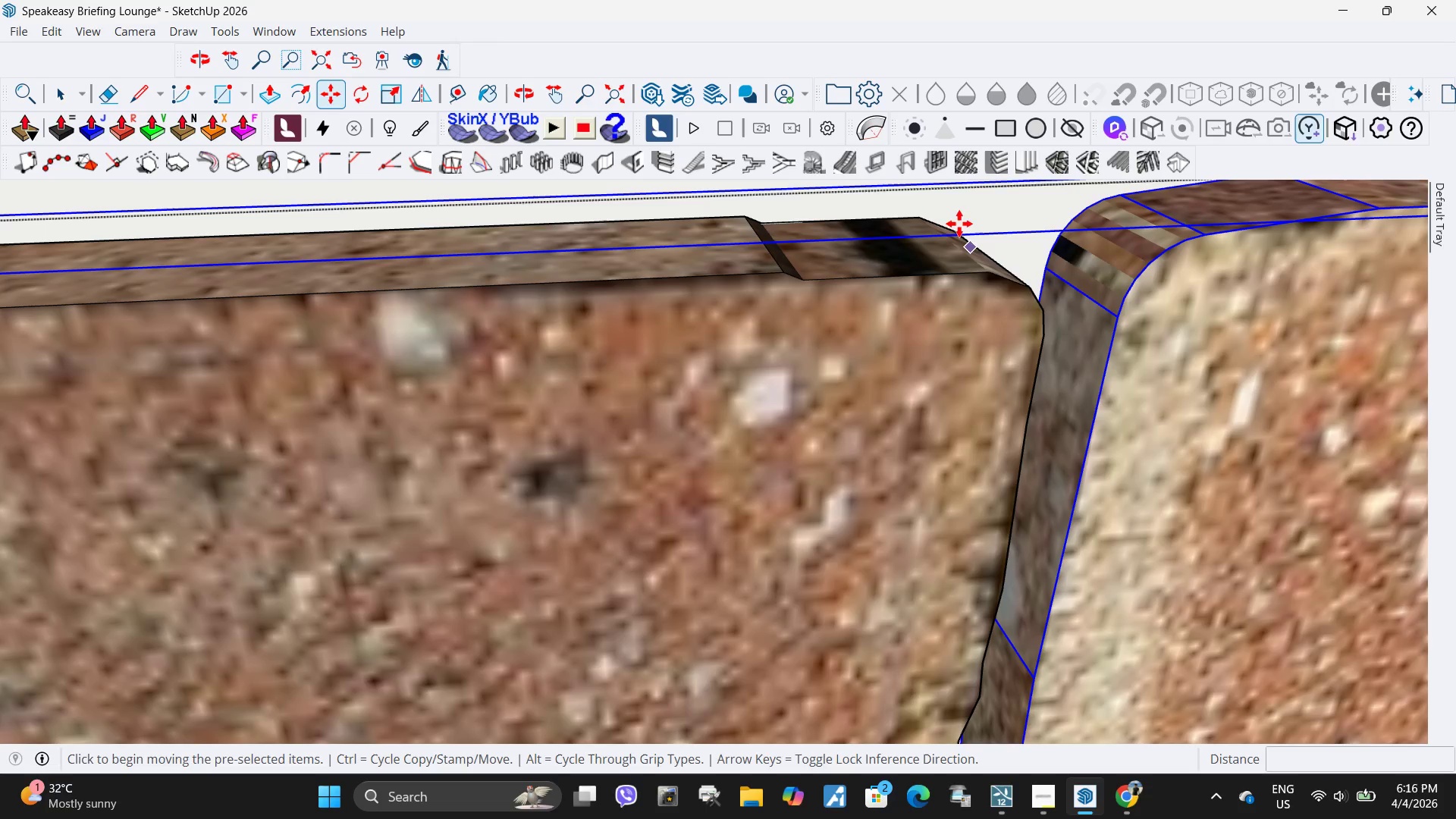 
key(Control+ControlLeft)
 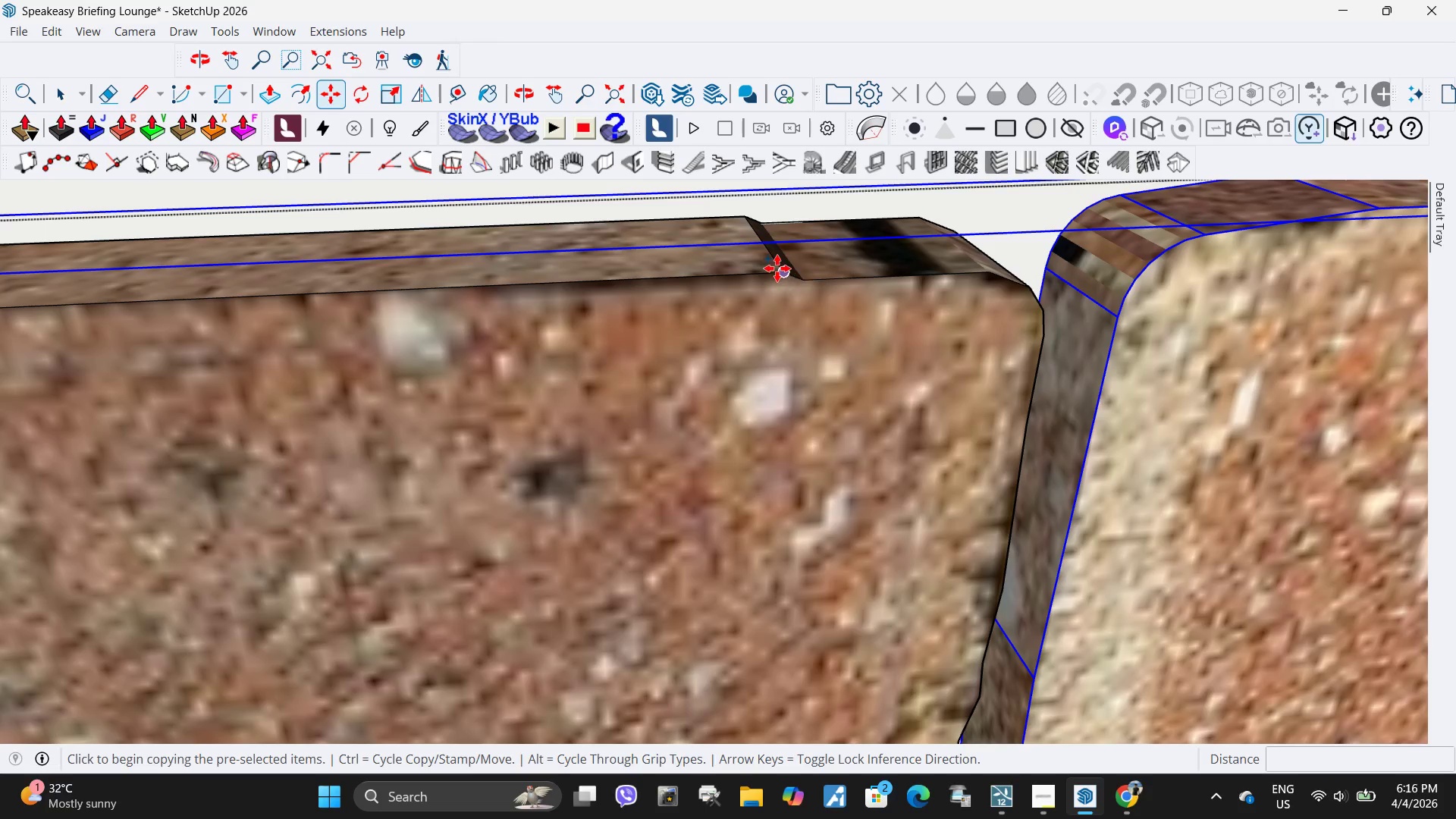 
left_click([777, 269])
 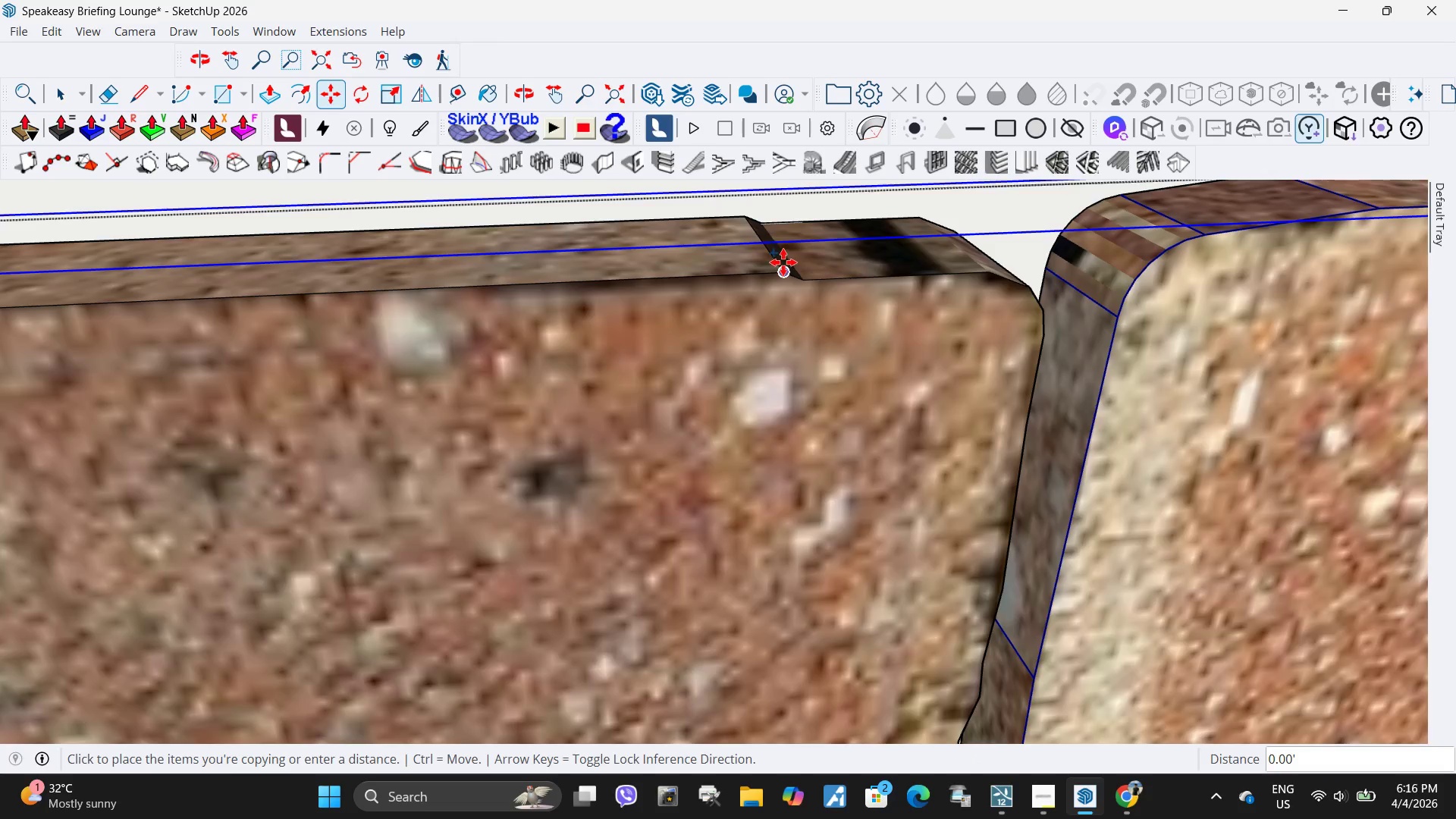 
scroll: coordinate [784, 257], scroll_direction: down, amount: 21.0
 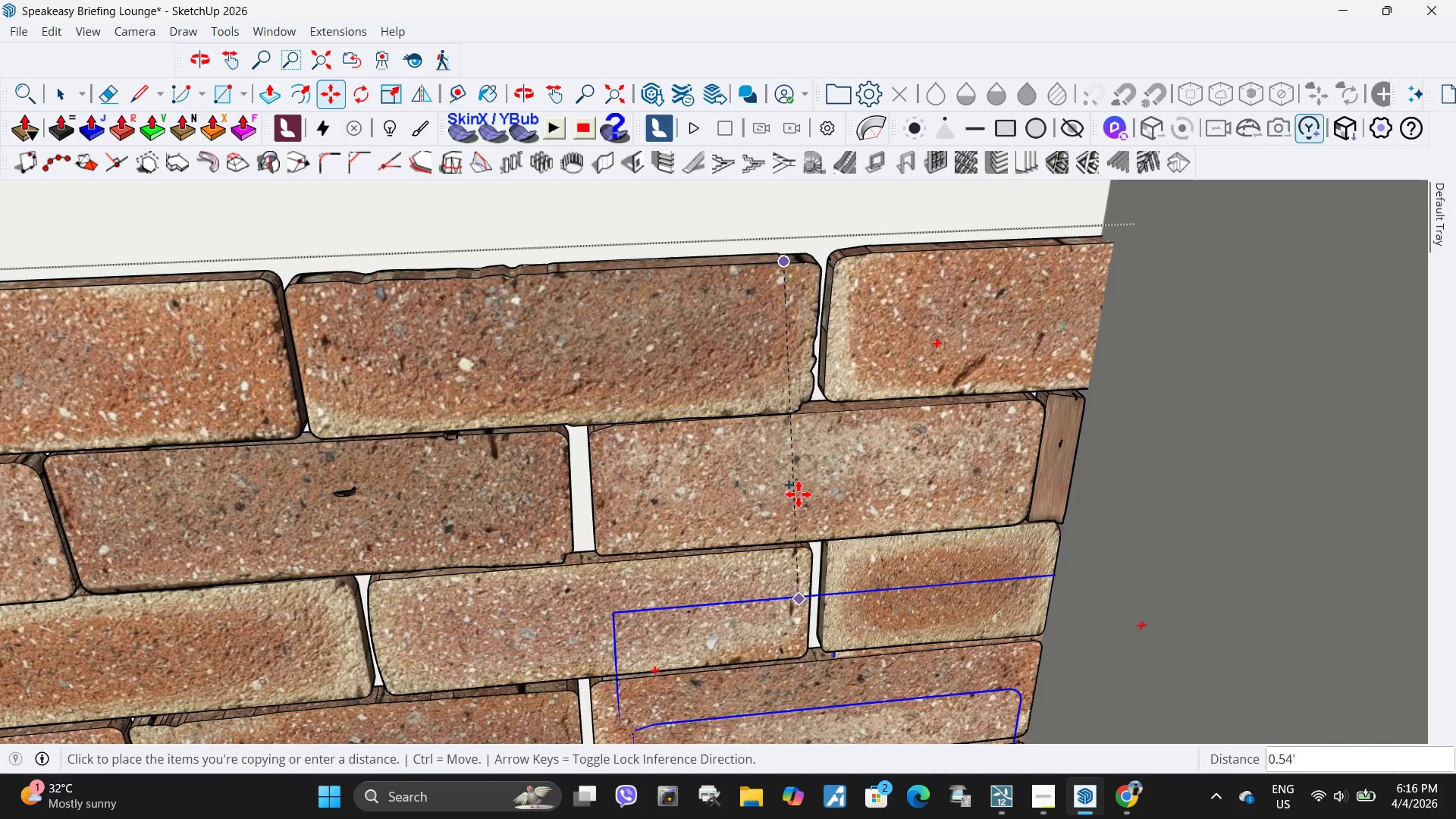 
scroll: coordinate [751, 459], scroll_direction: up, amount: 12.0
 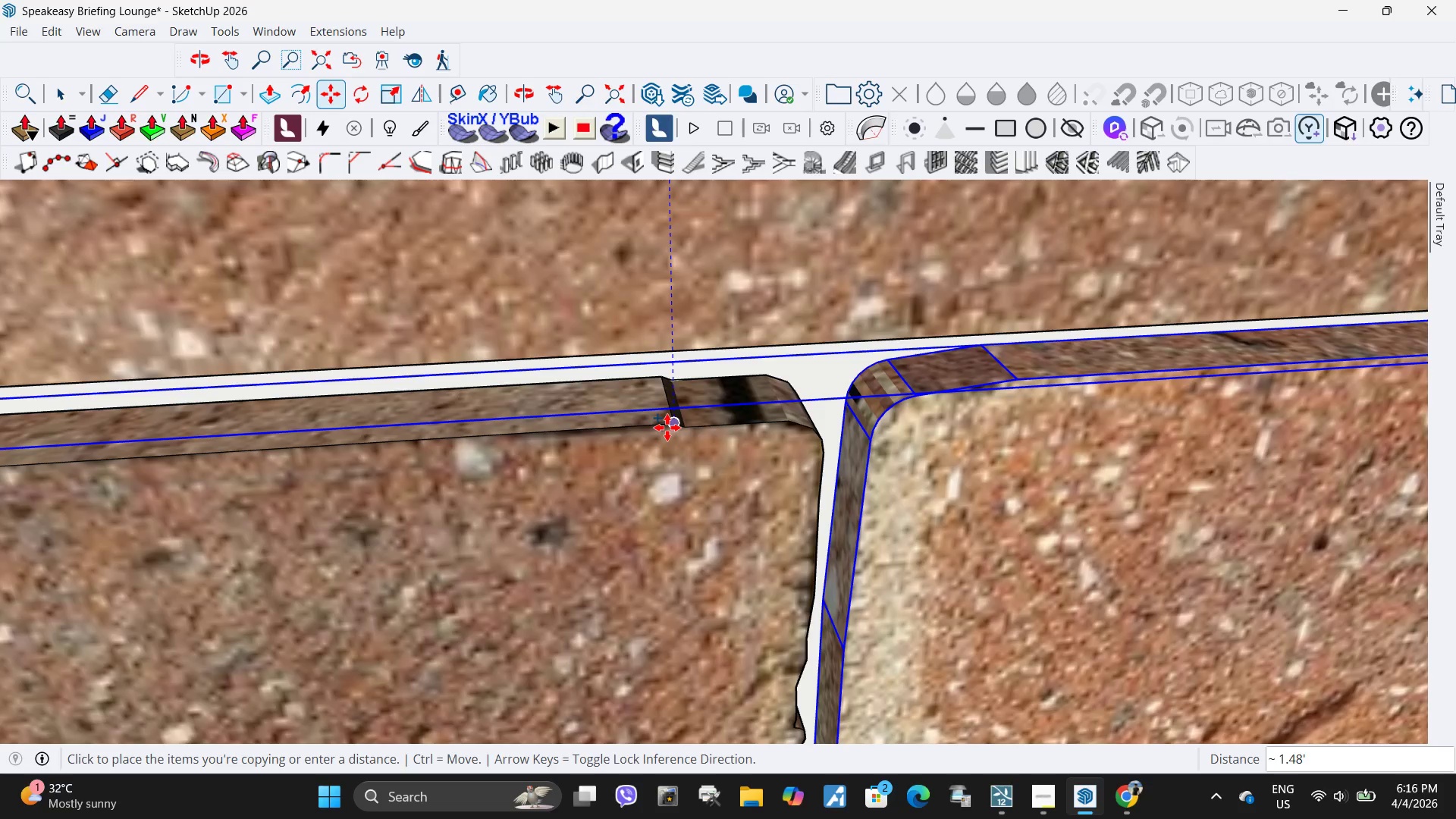 
left_click([667, 426])
 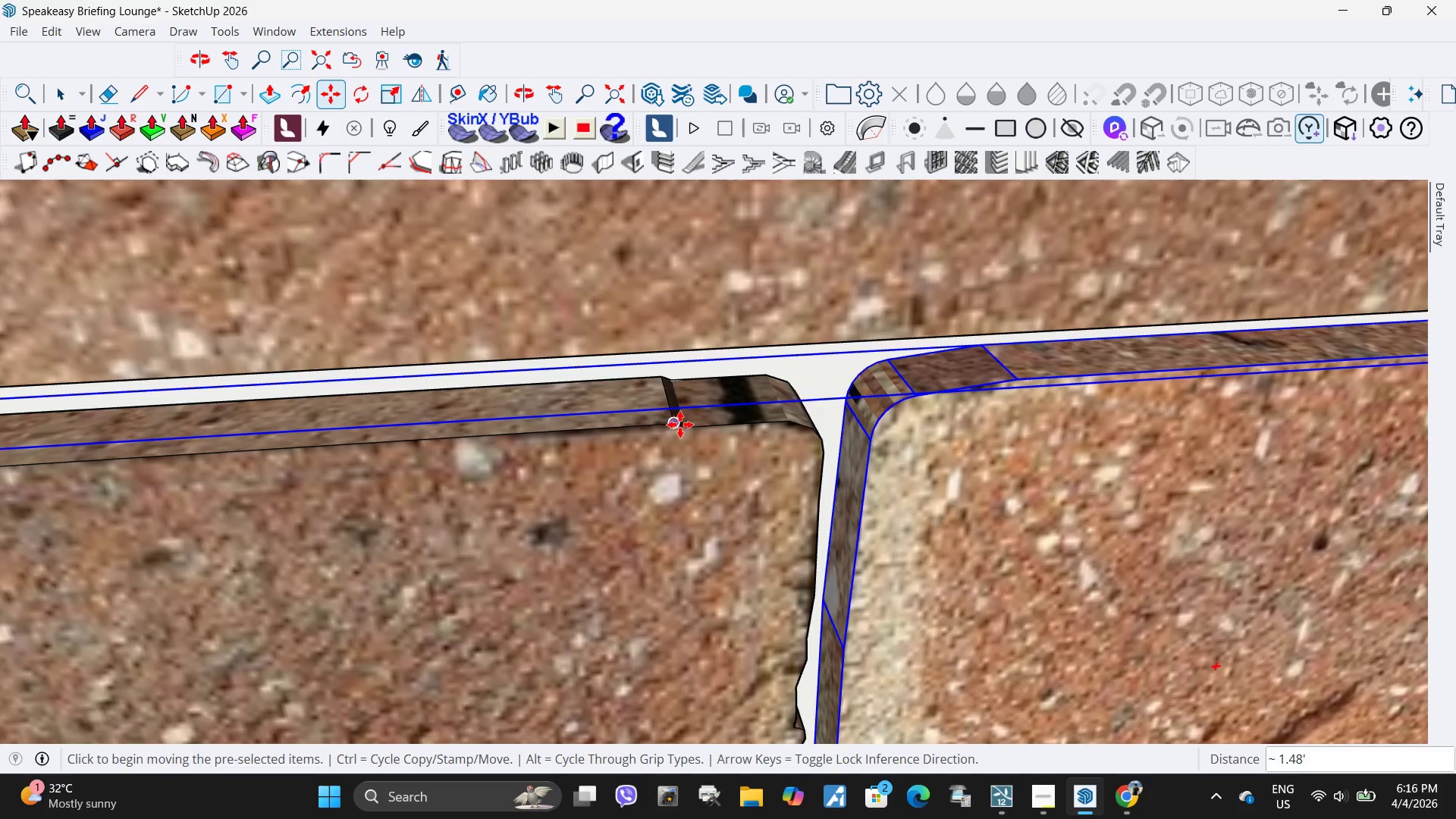 
key(X)
 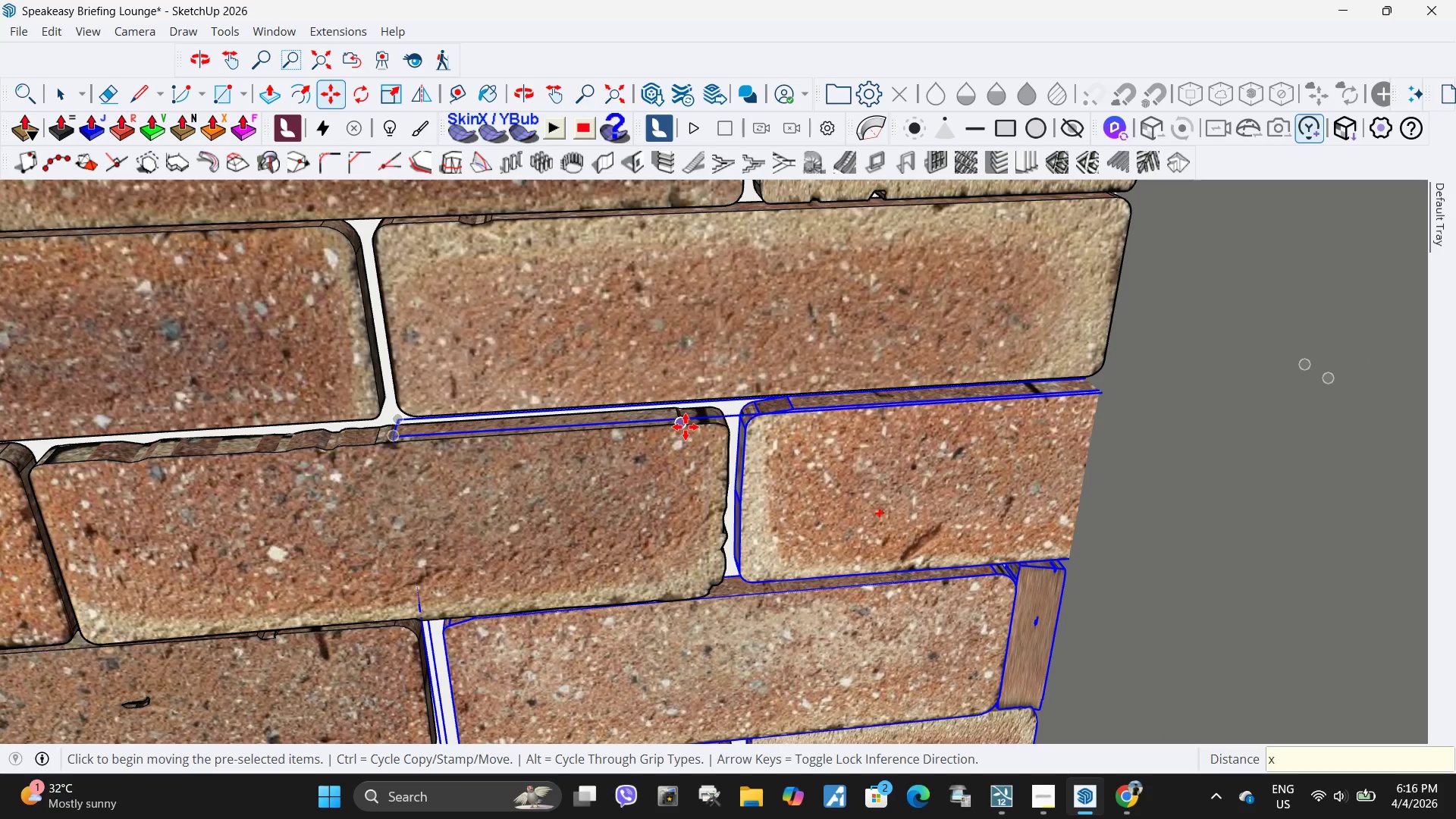 
scroll: coordinate [685, 423], scroll_direction: down, amount: 12.0
 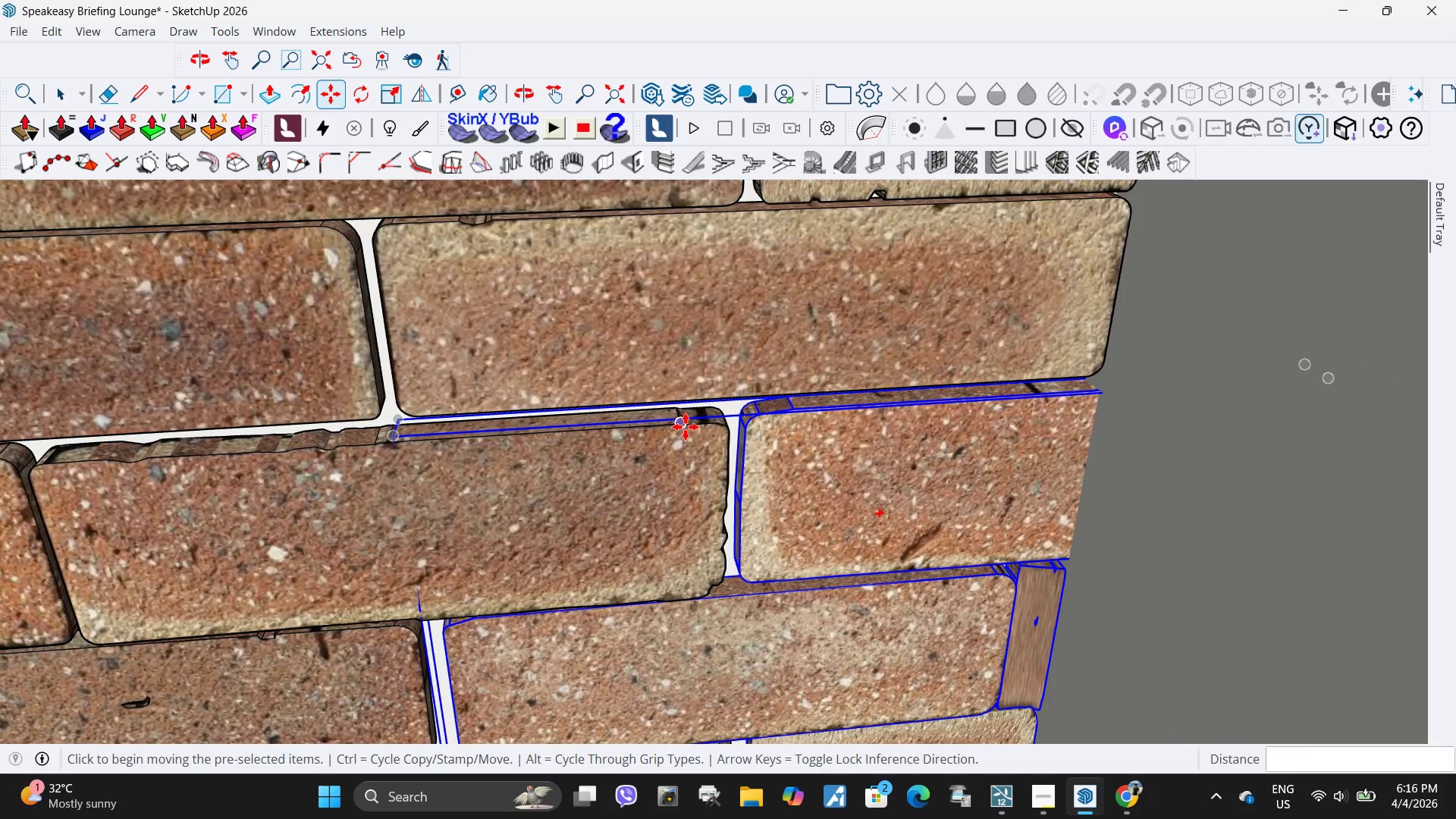 
key(7)
 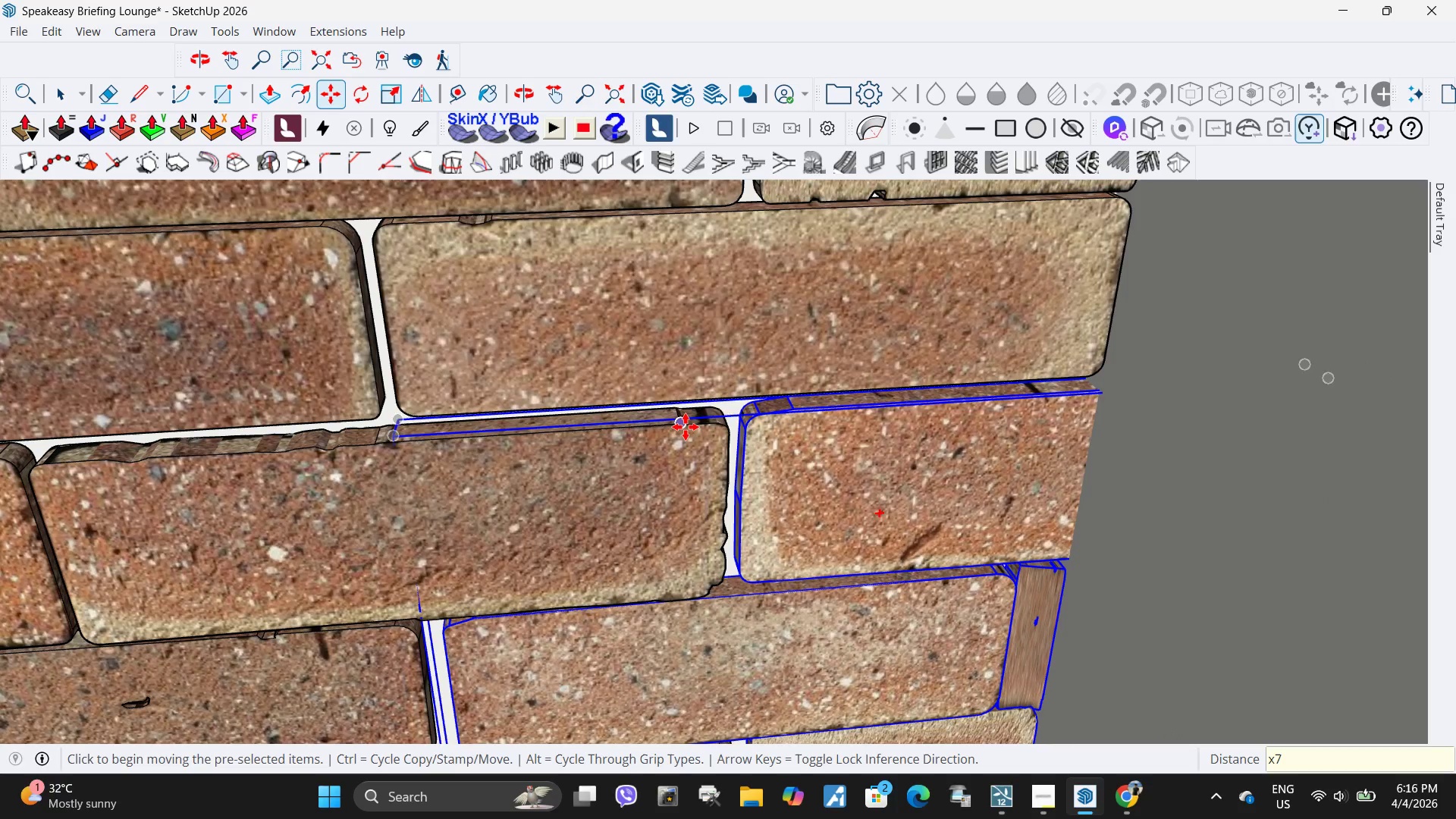 
key(Enter)
 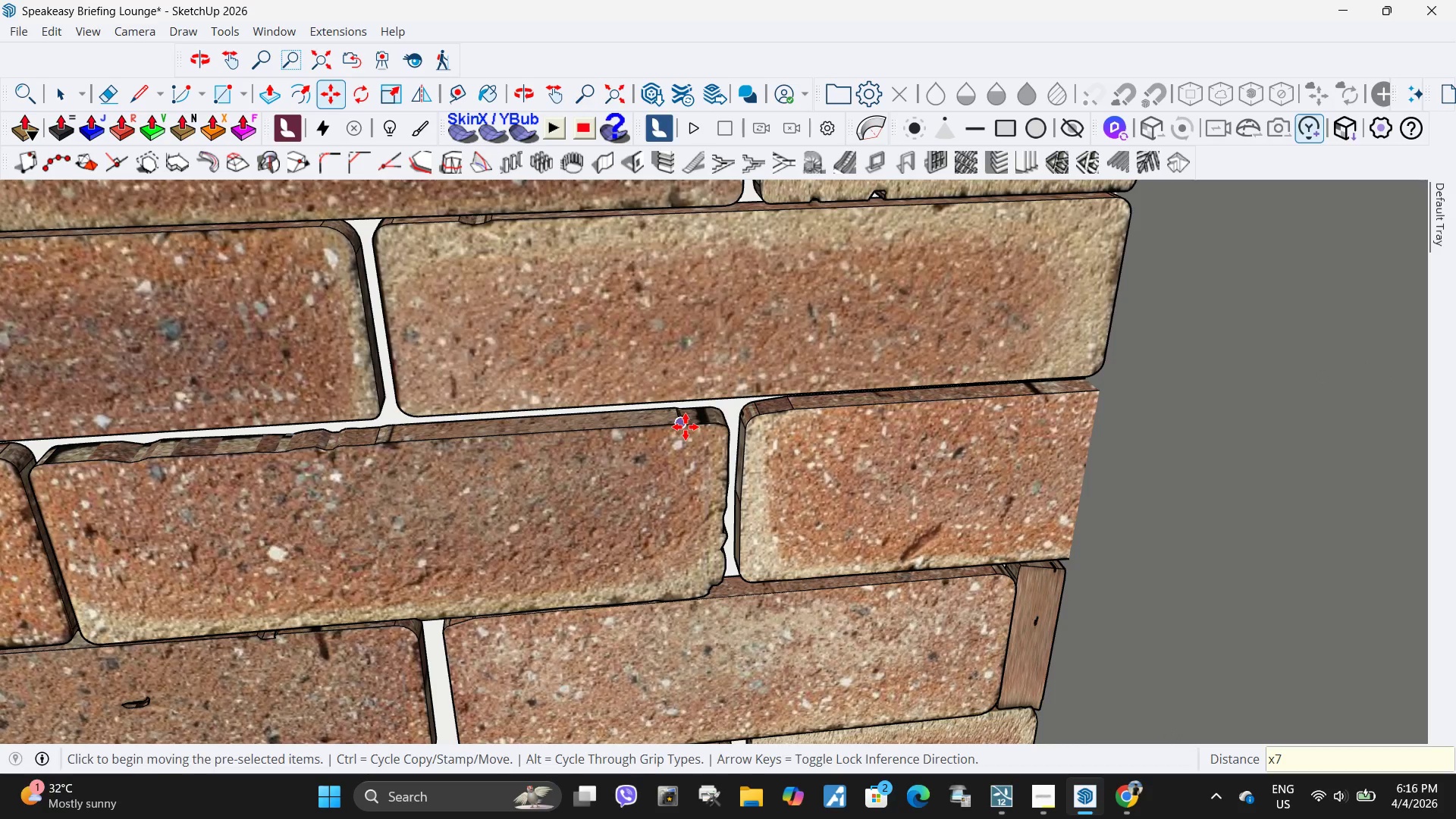 
key(Space)
 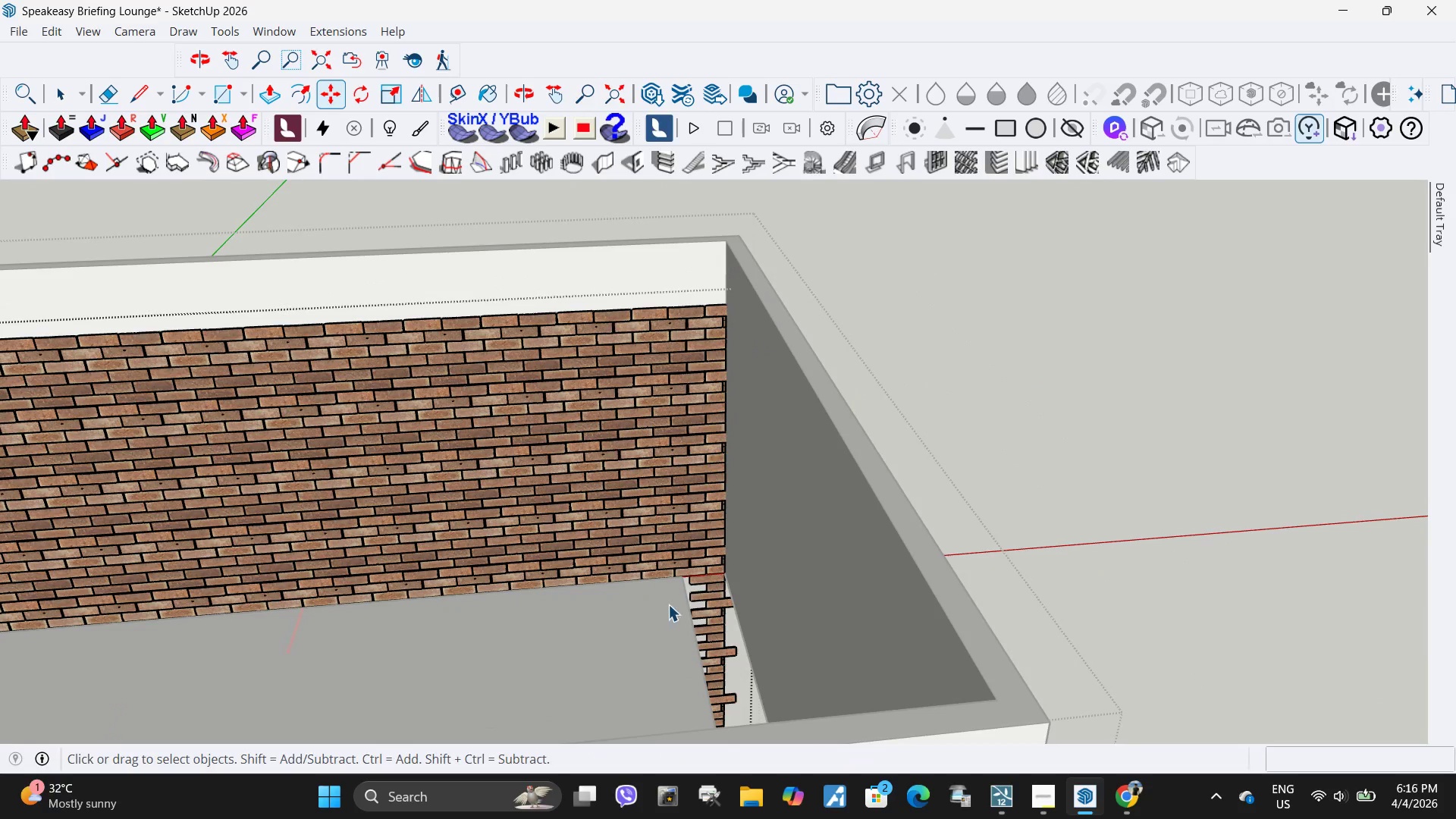 
scroll: coordinate [711, 377], scroll_direction: down, amount: 36.0
 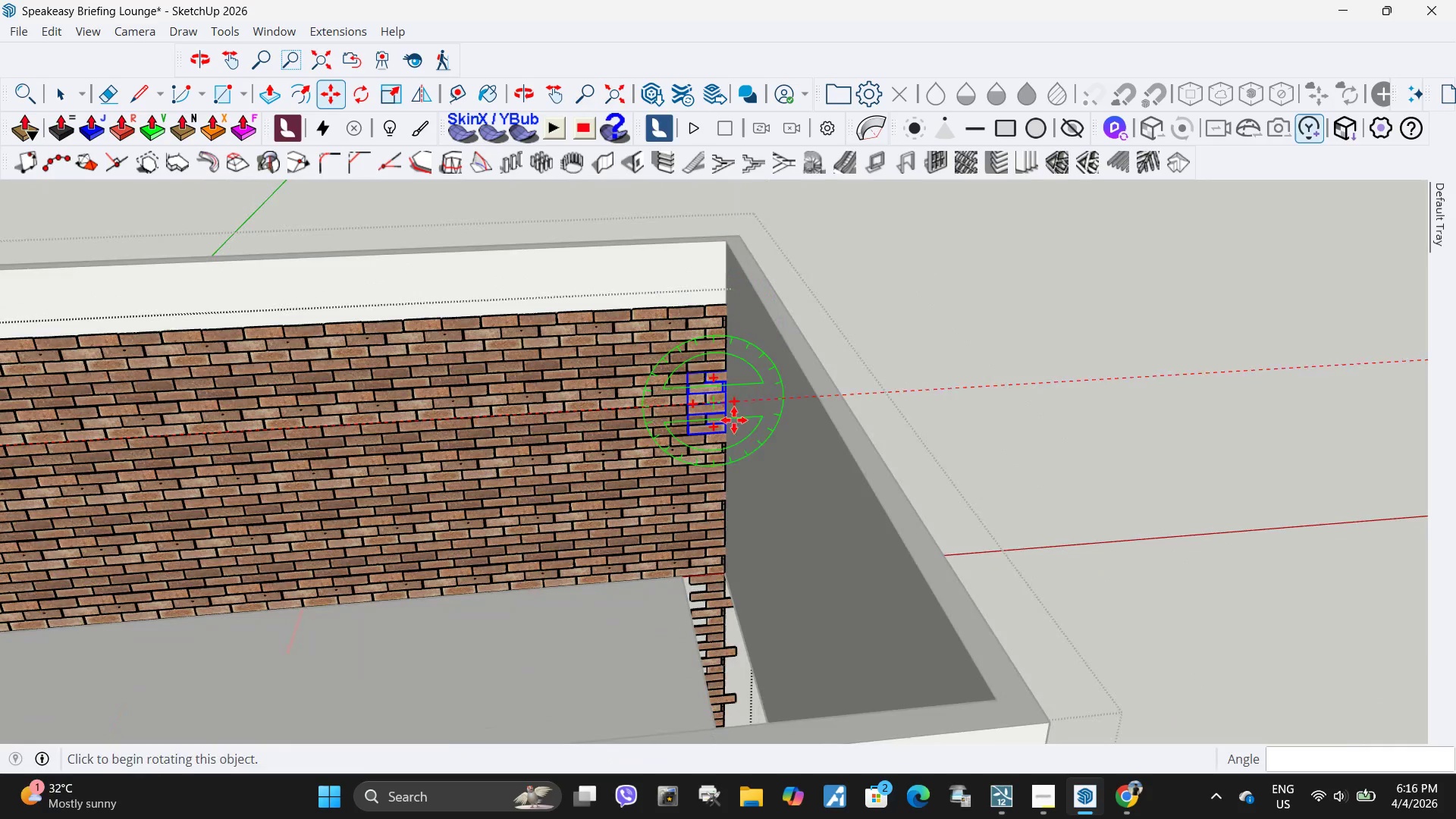 
key(Escape)
 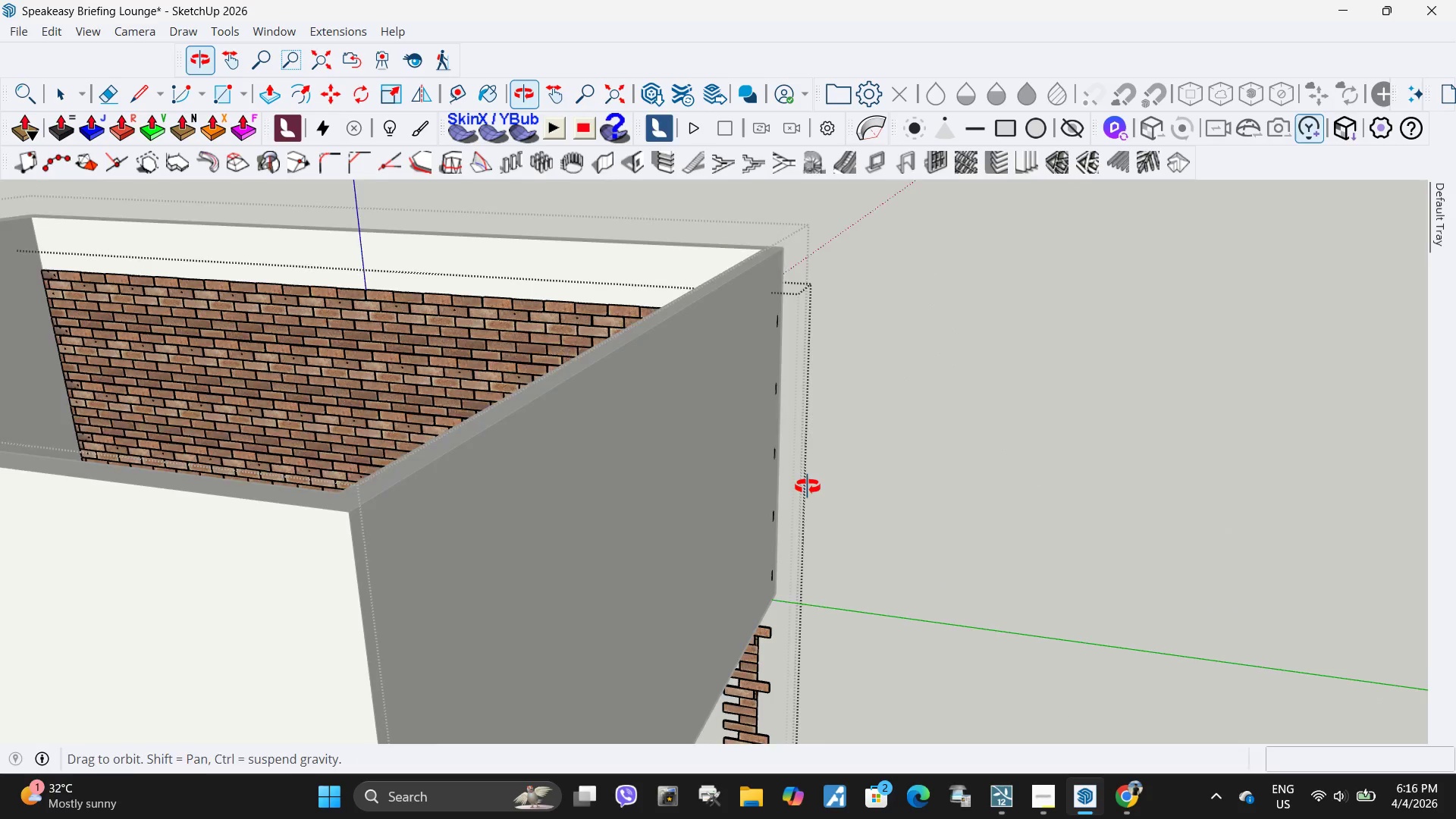 
scroll: coordinate [754, 475], scroll_direction: down, amount: 6.0
 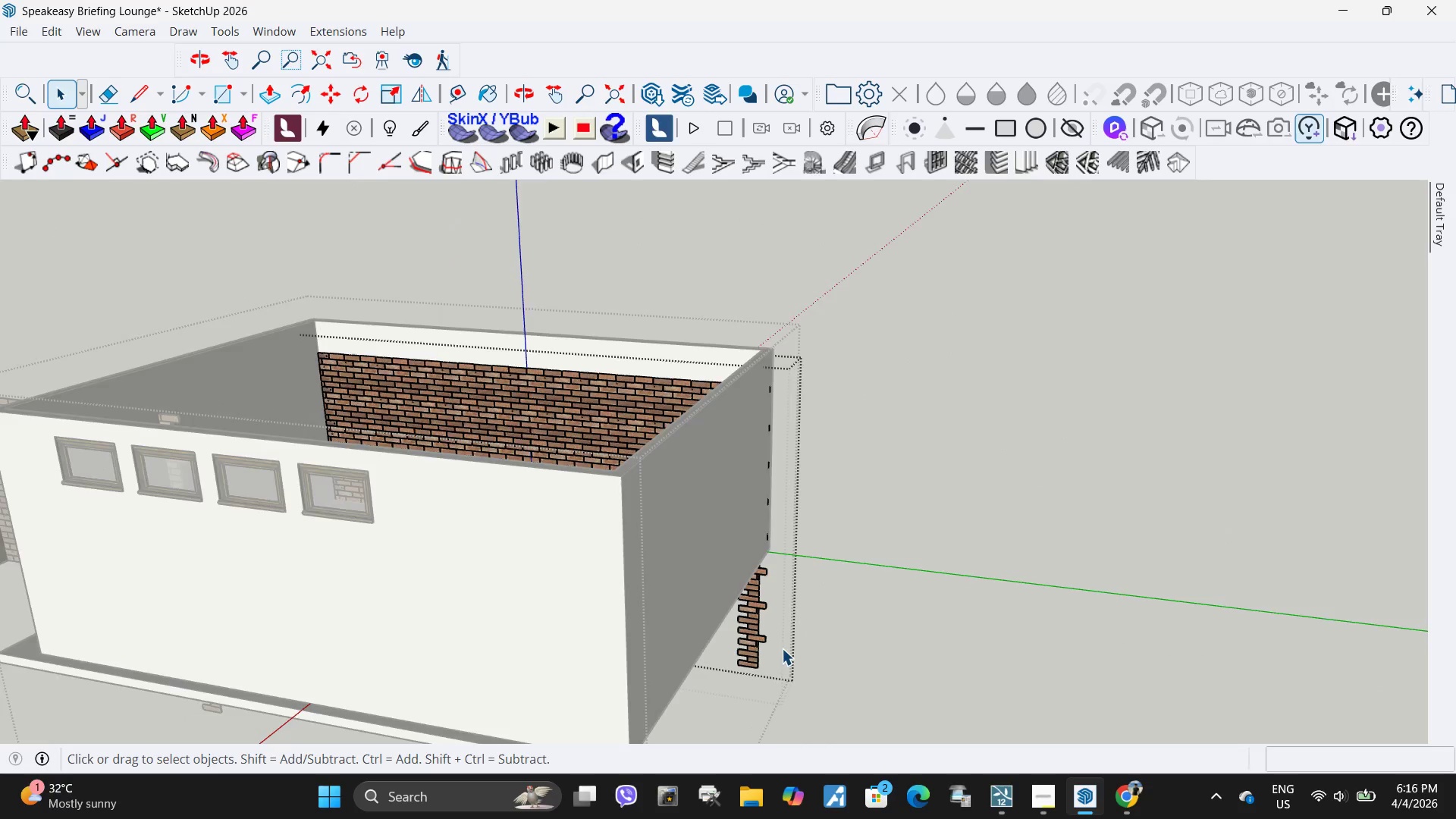 
left_click_drag(start_coordinate=[772, 683], to_coordinate=[736, 622])
 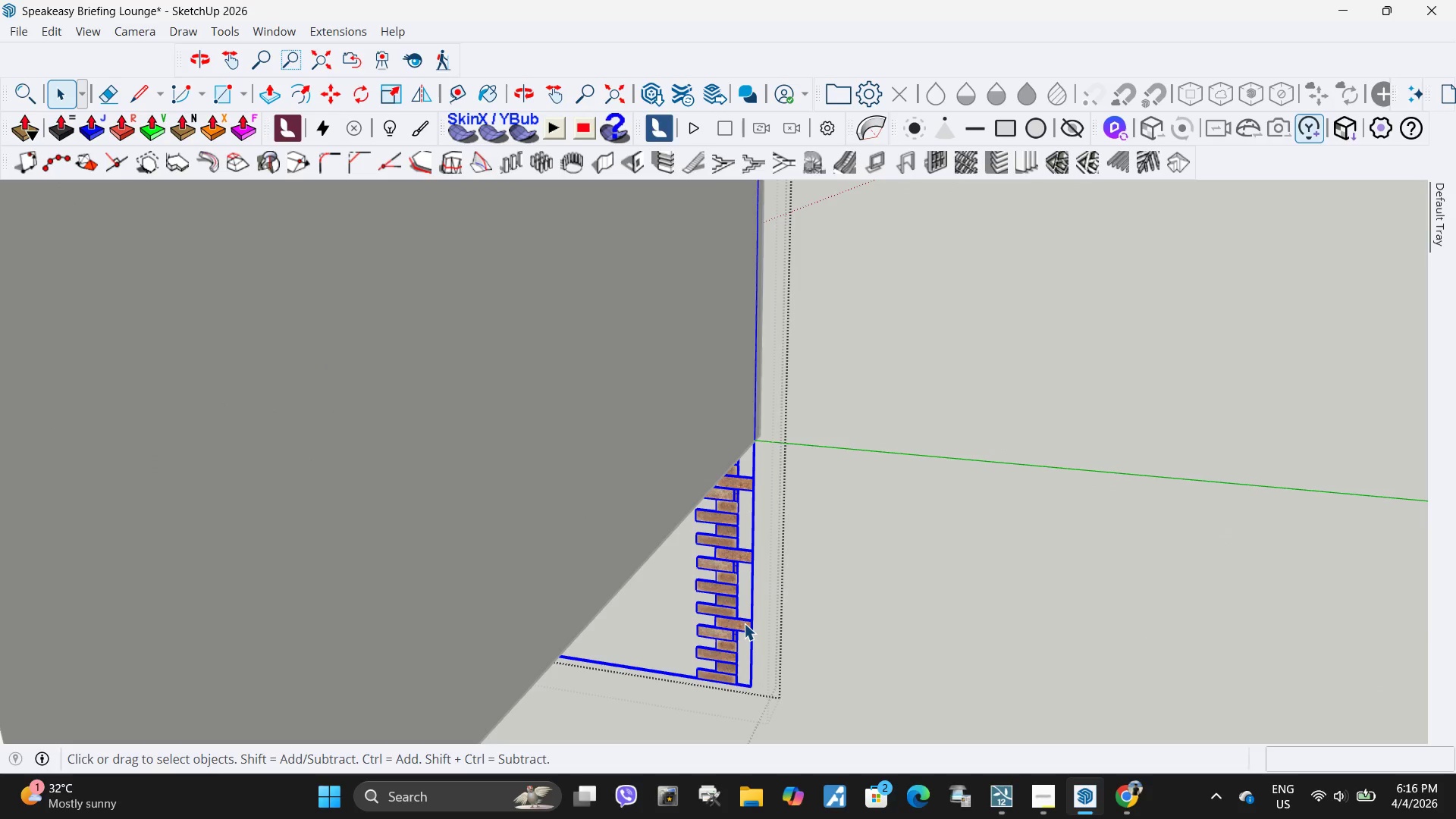 
scroll: coordinate [772, 657], scroll_direction: up, amount: 11.0
 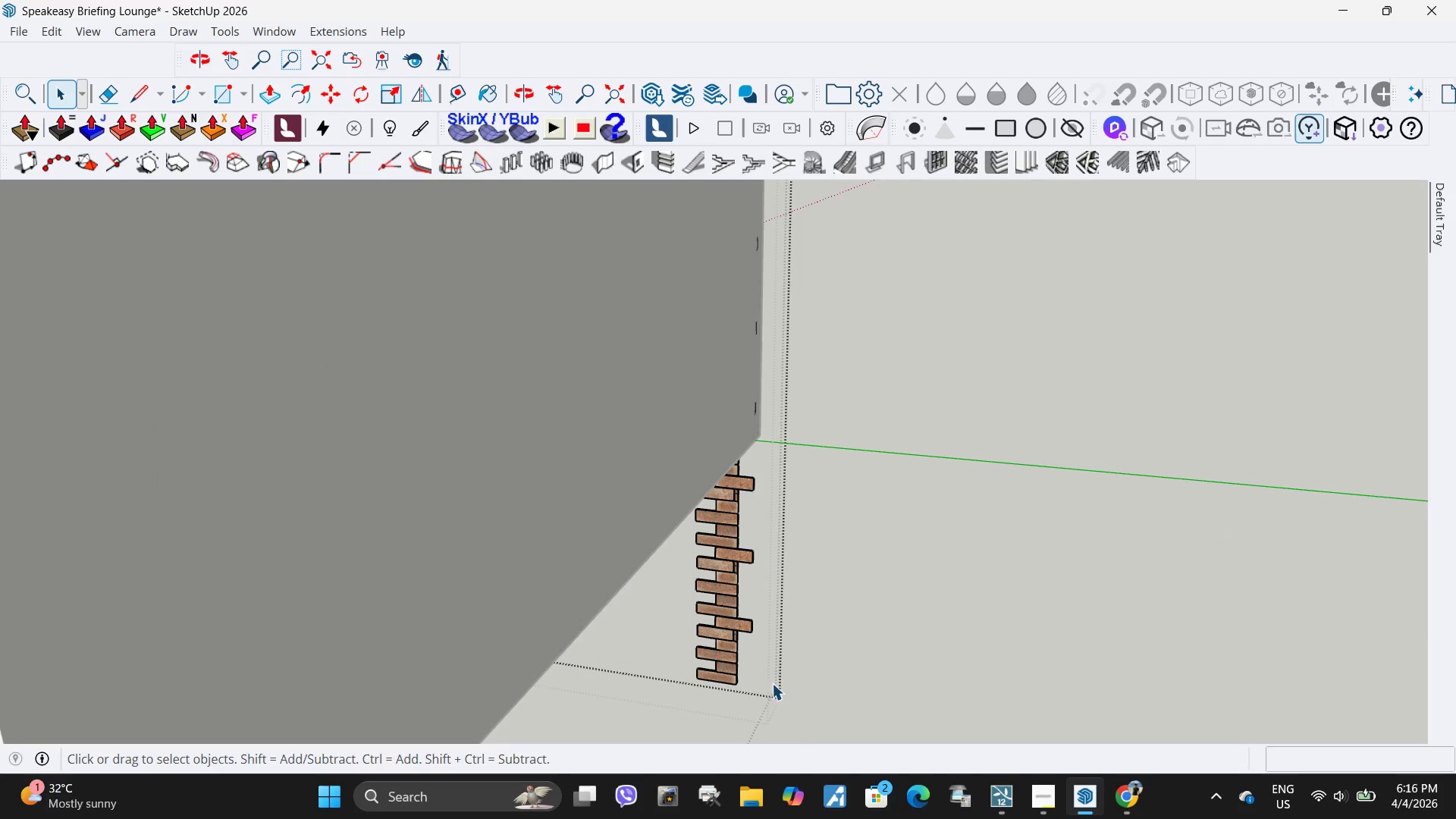 
double_click([744, 623])
 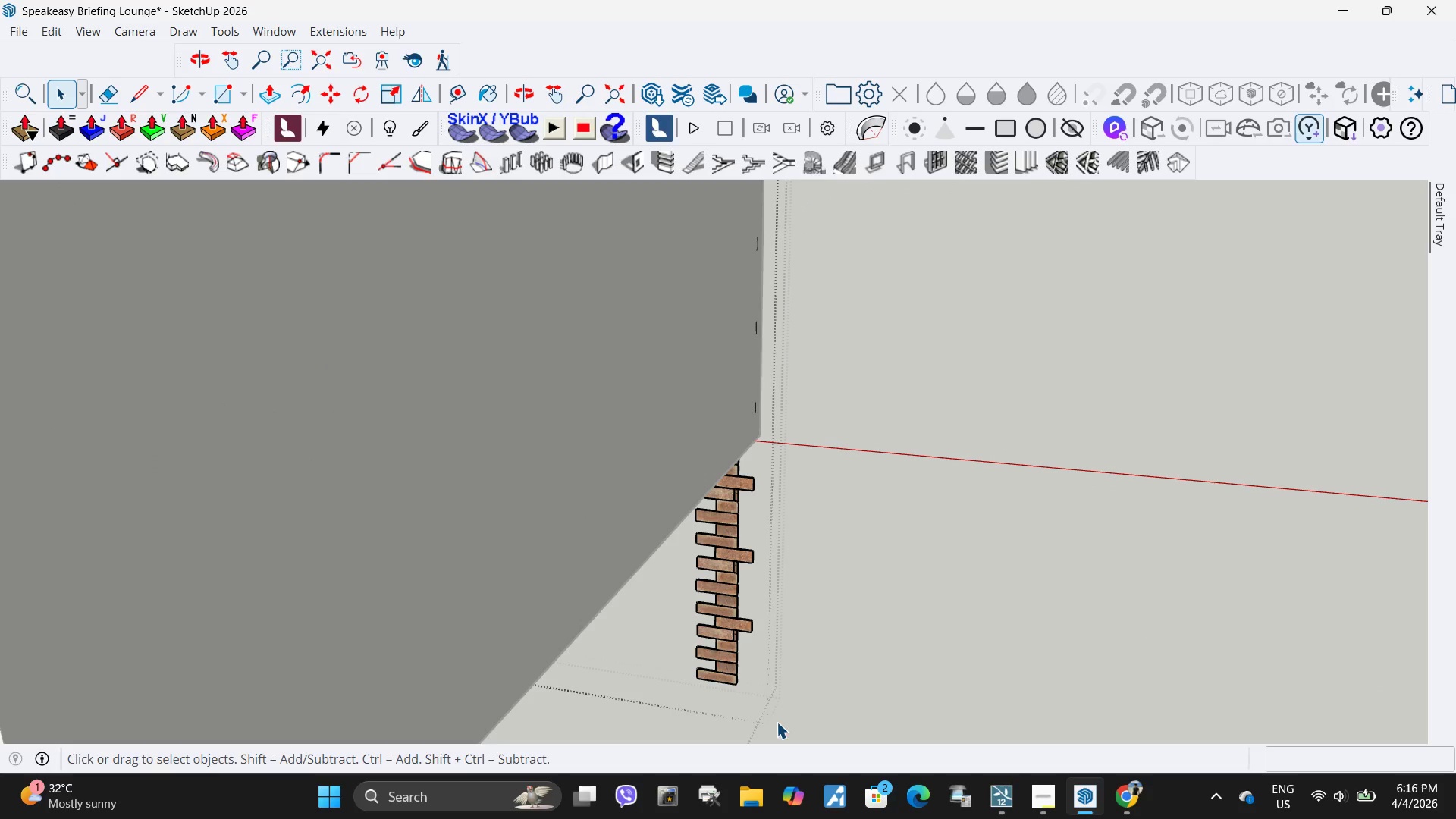 
left_click_drag(start_coordinate=[777, 722], to_coordinate=[657, 557])
 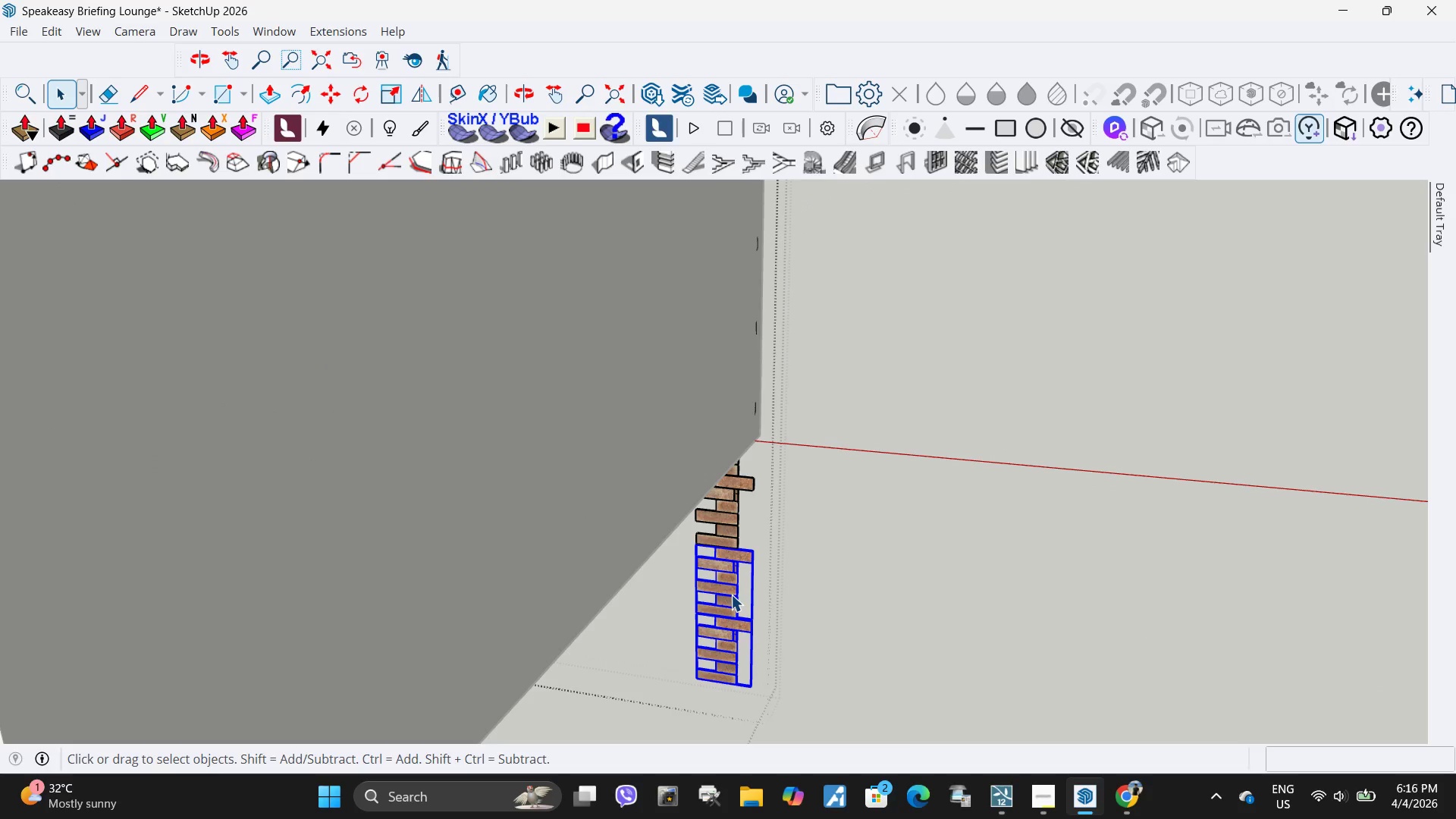 
key(Delete)
 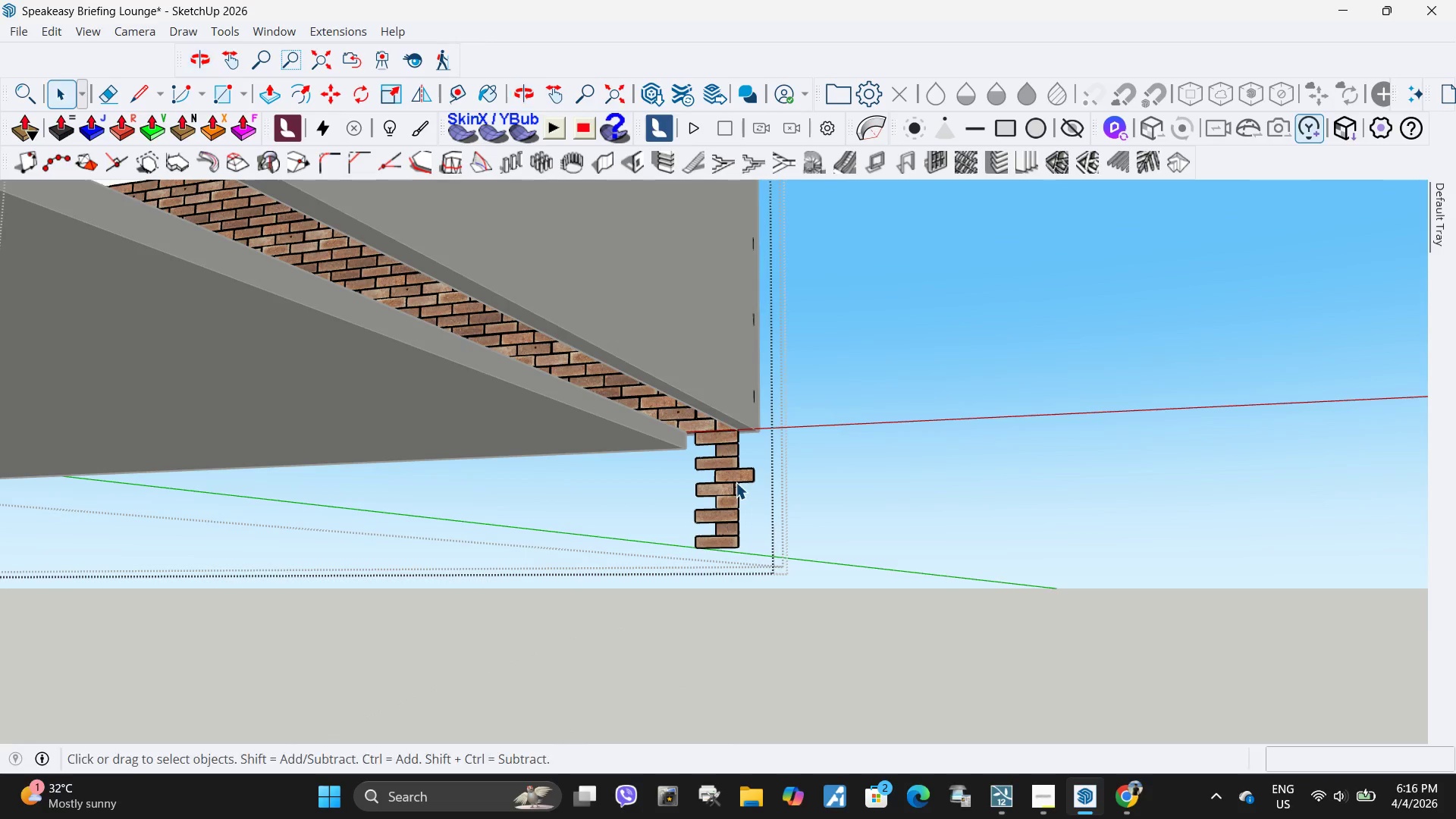 
key(Delete)
 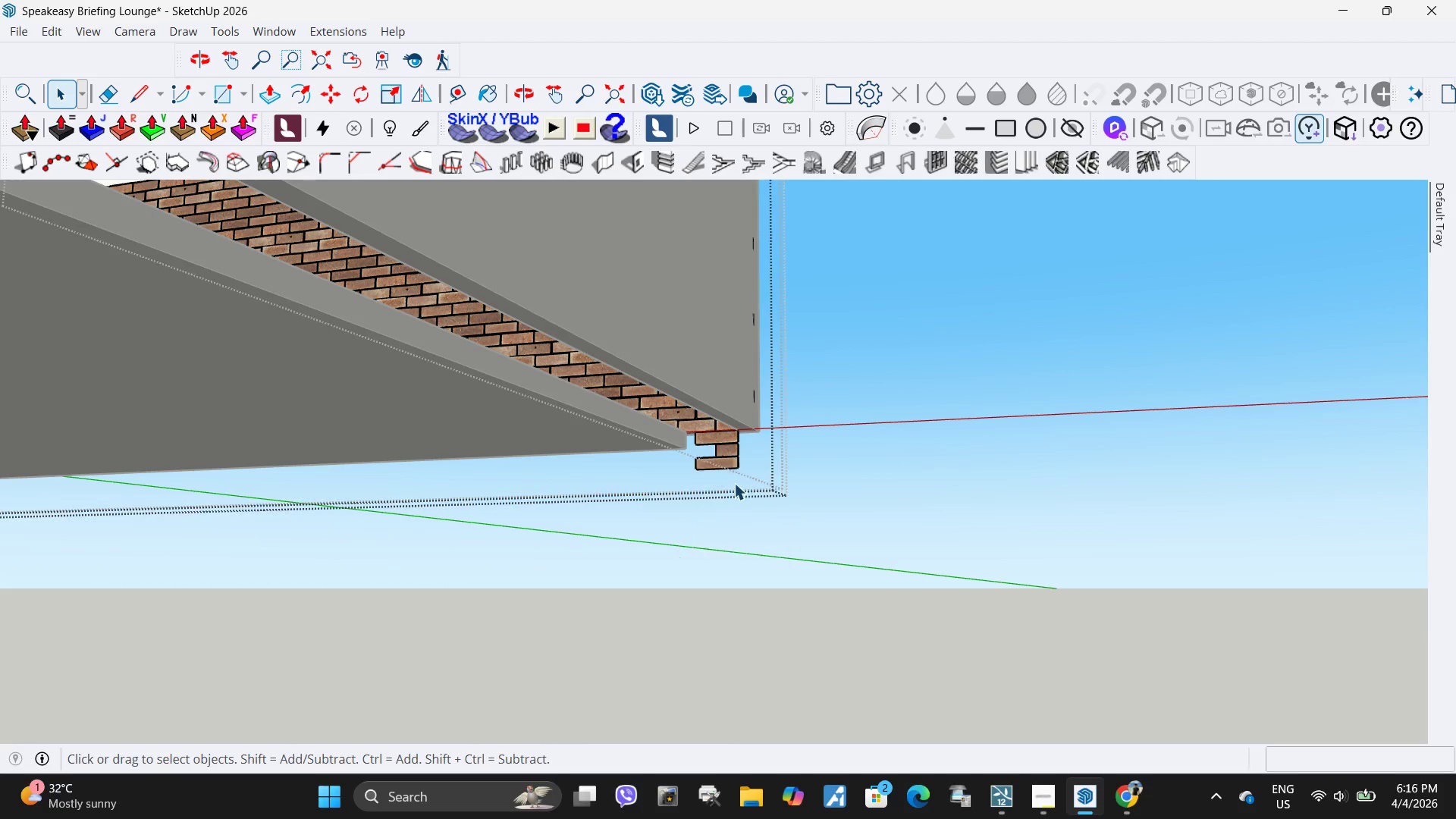 
left_click([727, 465])
 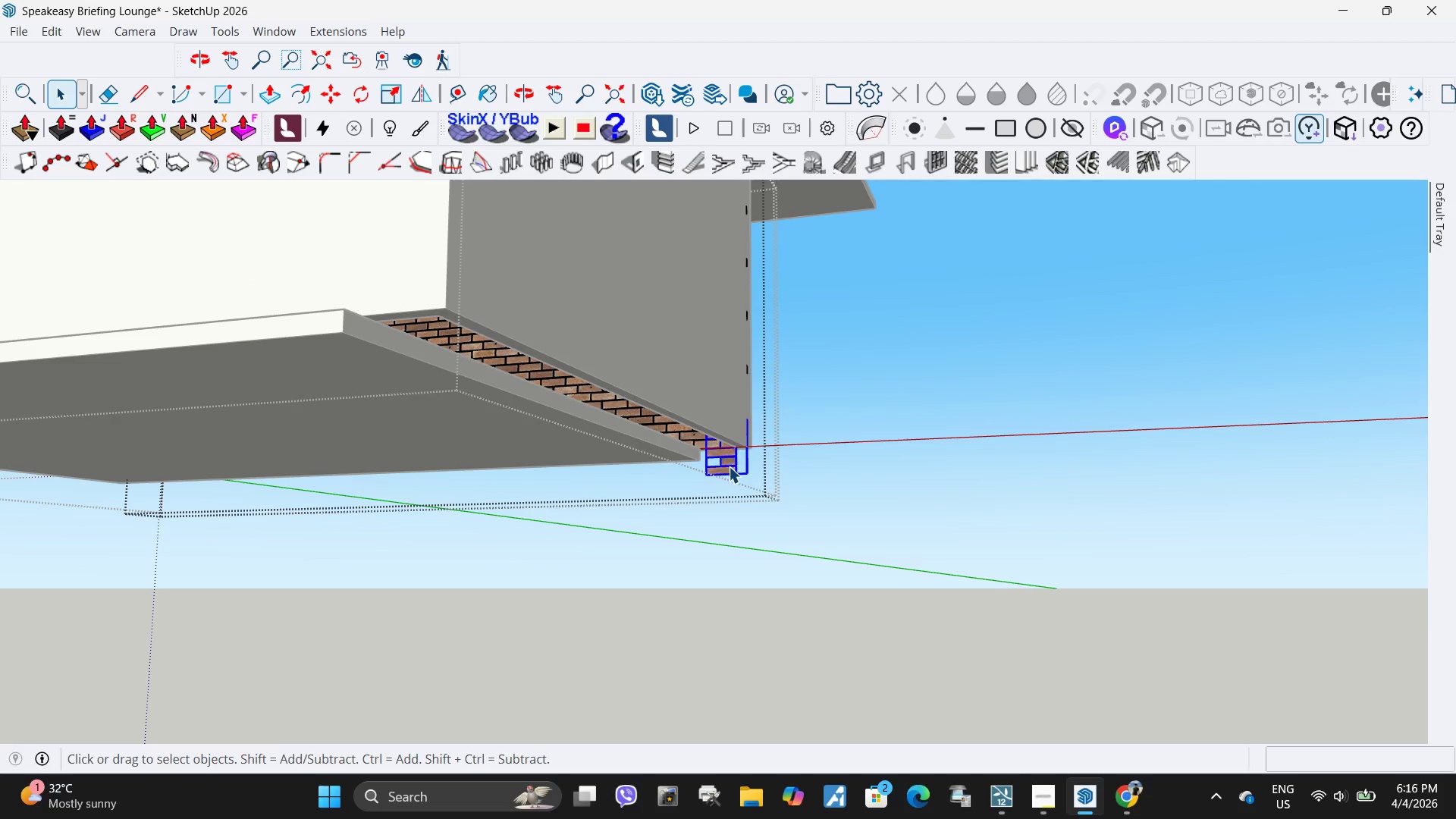 
scroll: coordinate [732, 489], scroll_direction: down, amount: 4.0
 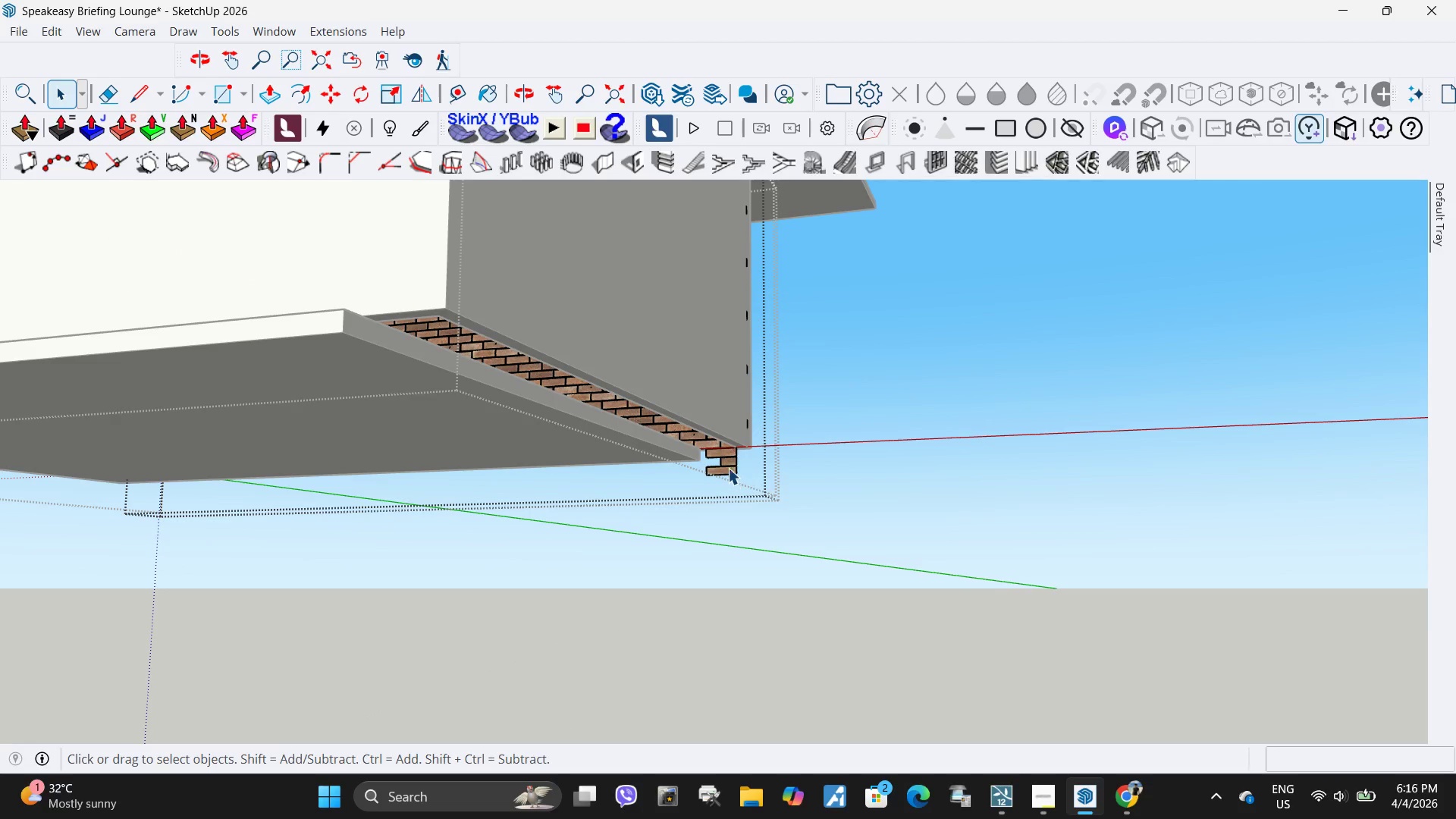 
key(Delete)
 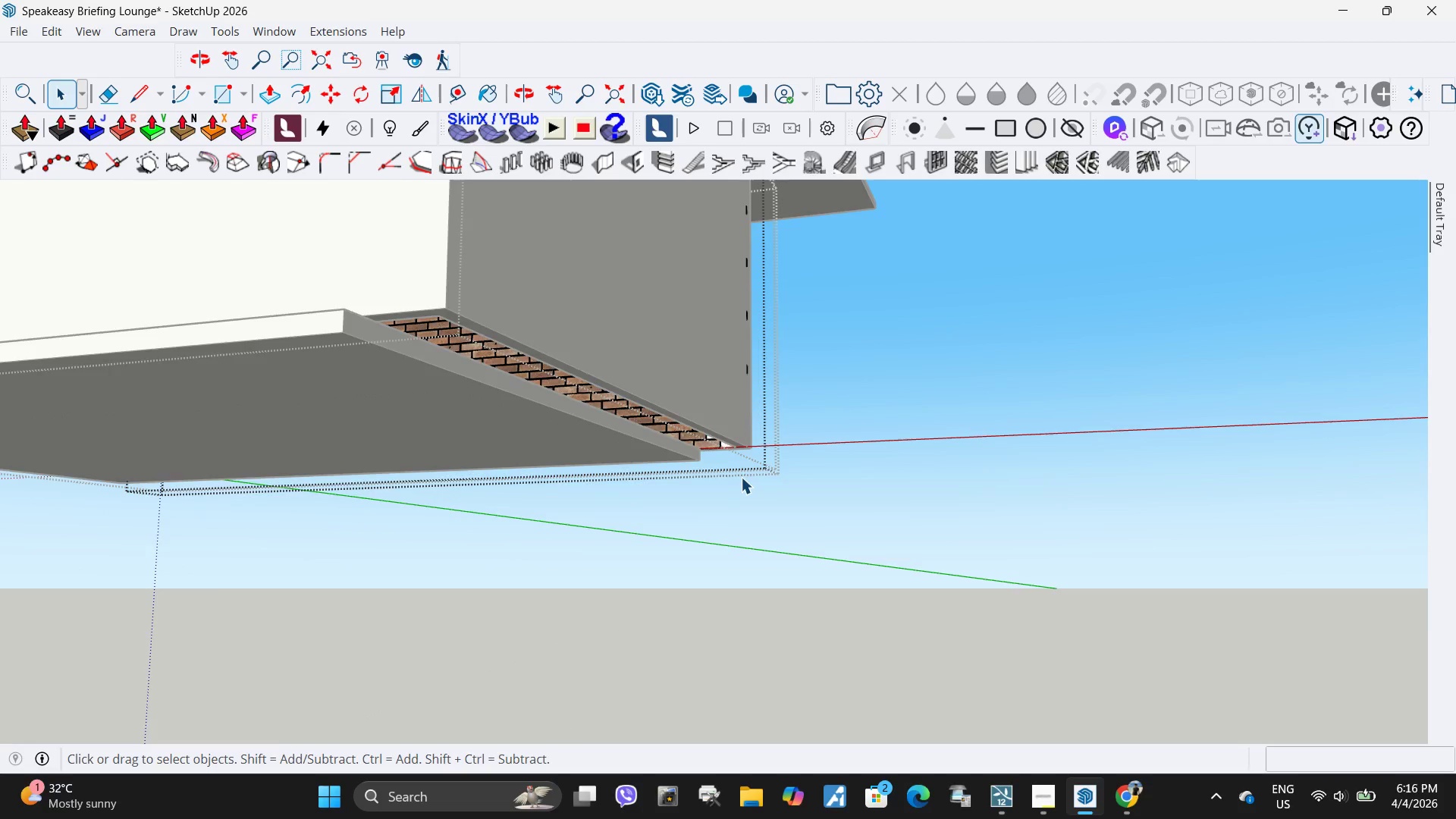 
key(Escape)
 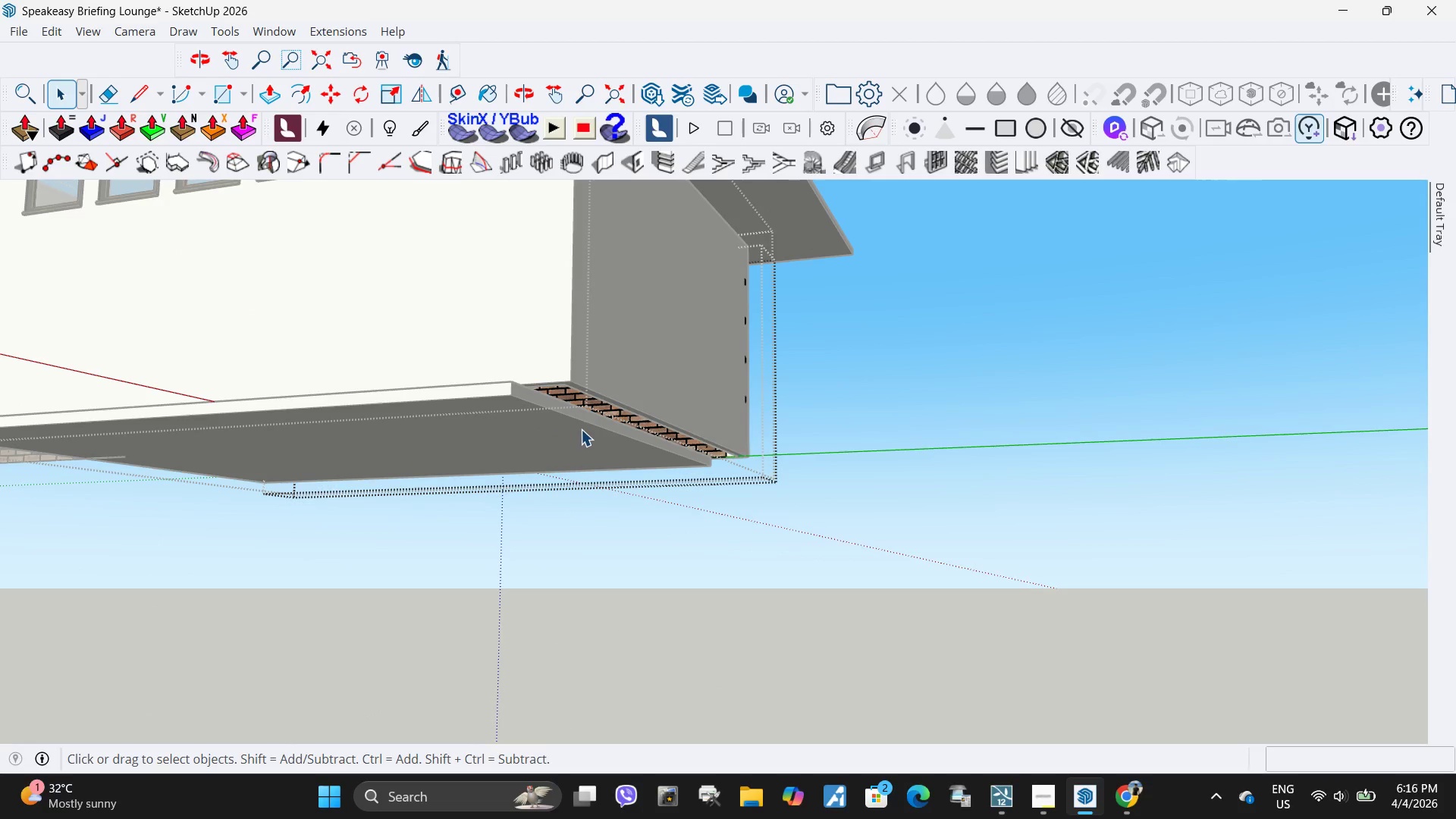 
scroll: coordinate [742, 482], scroll_direction: down, amount: 5.0
 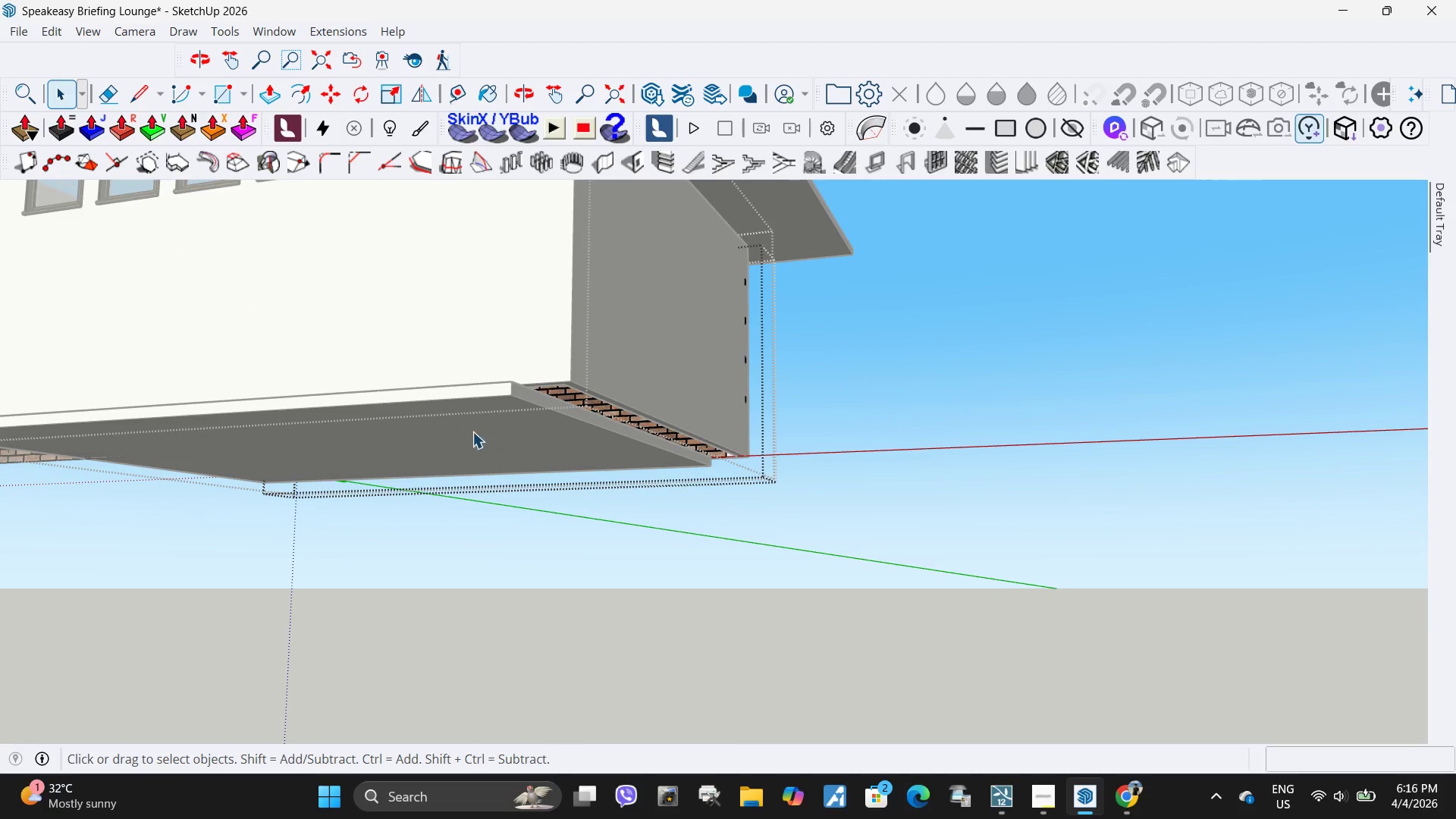 
key(Escape)
 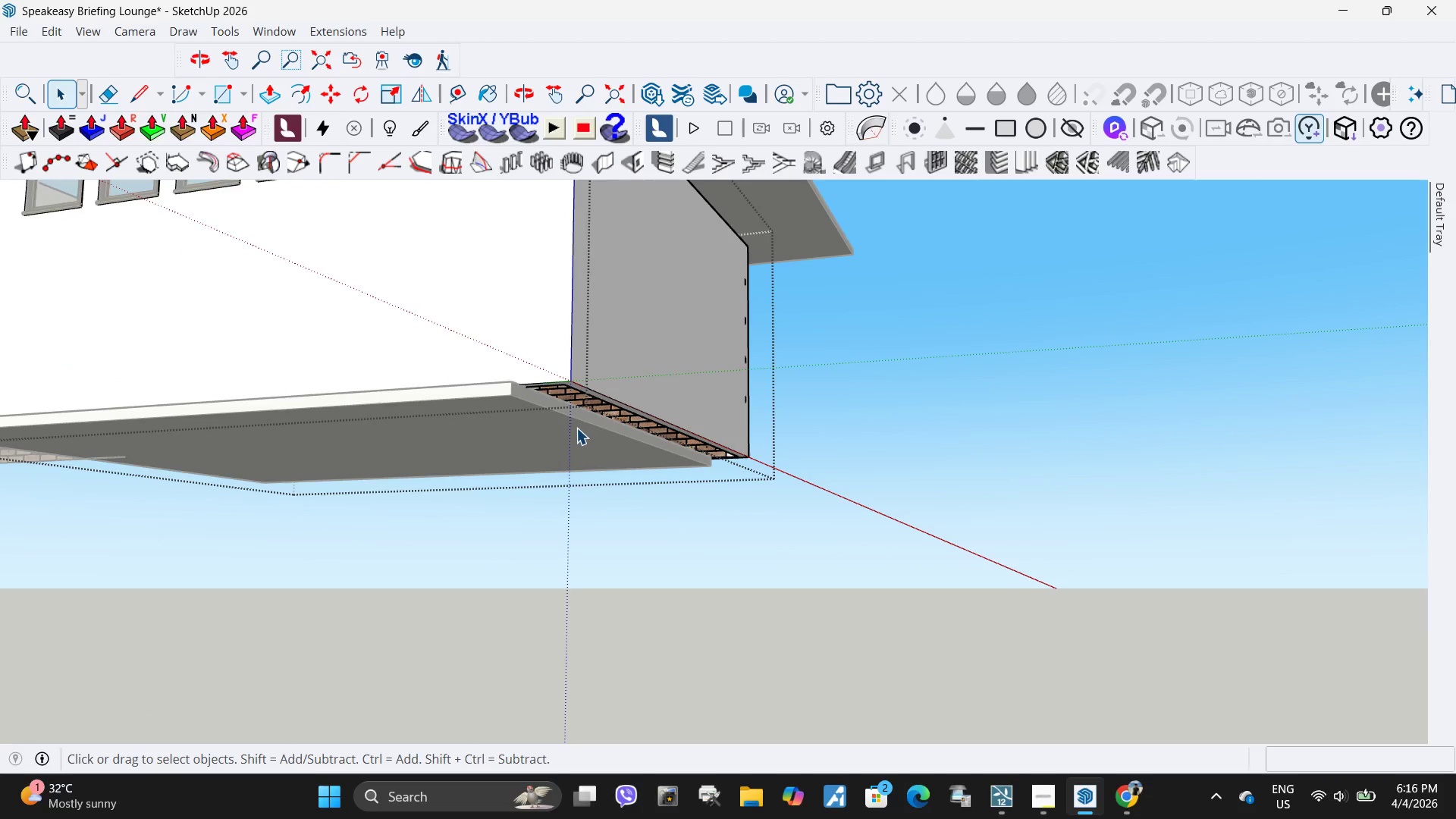 
key(Escape)
 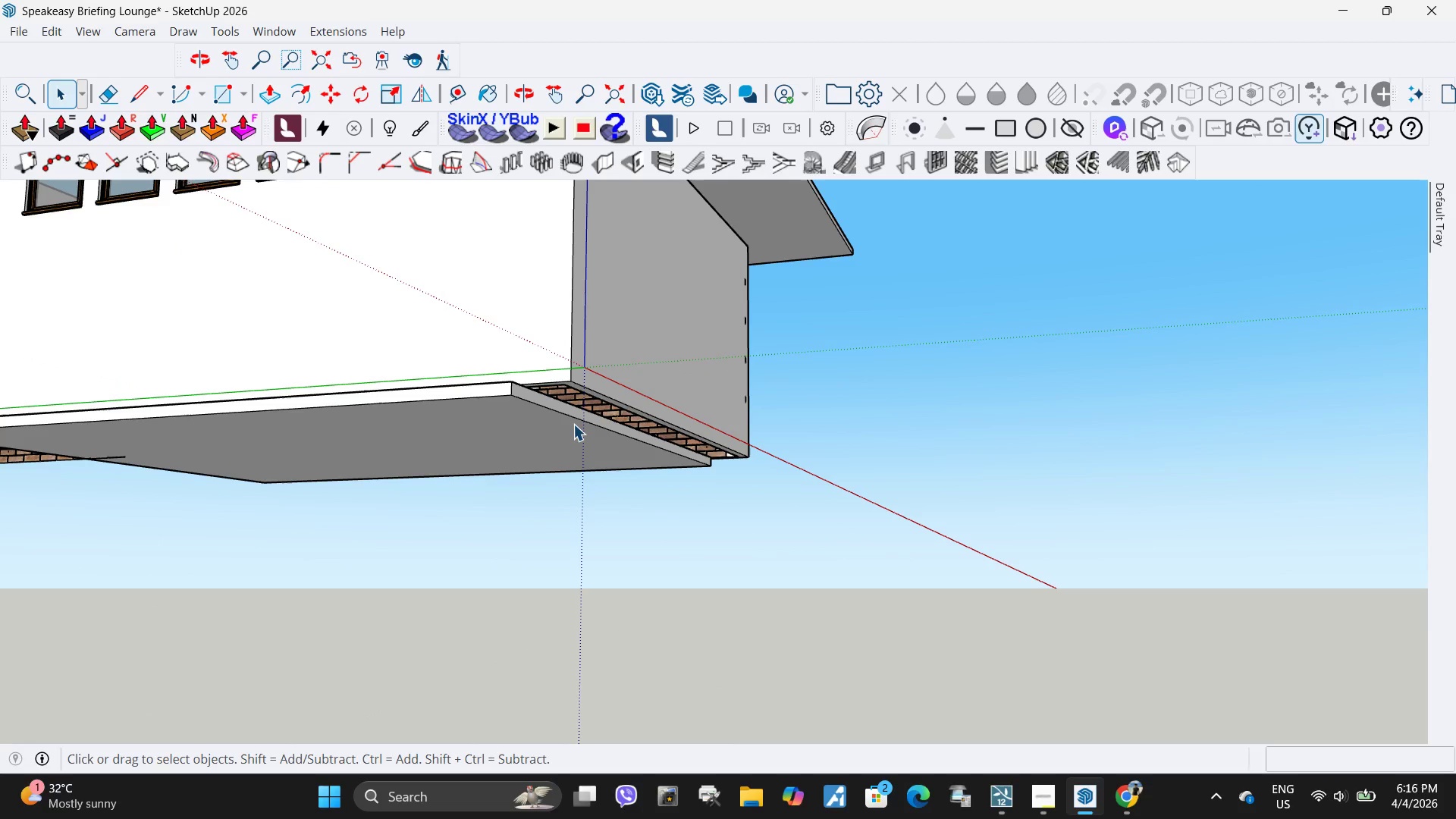 
left_click([573, 424])
 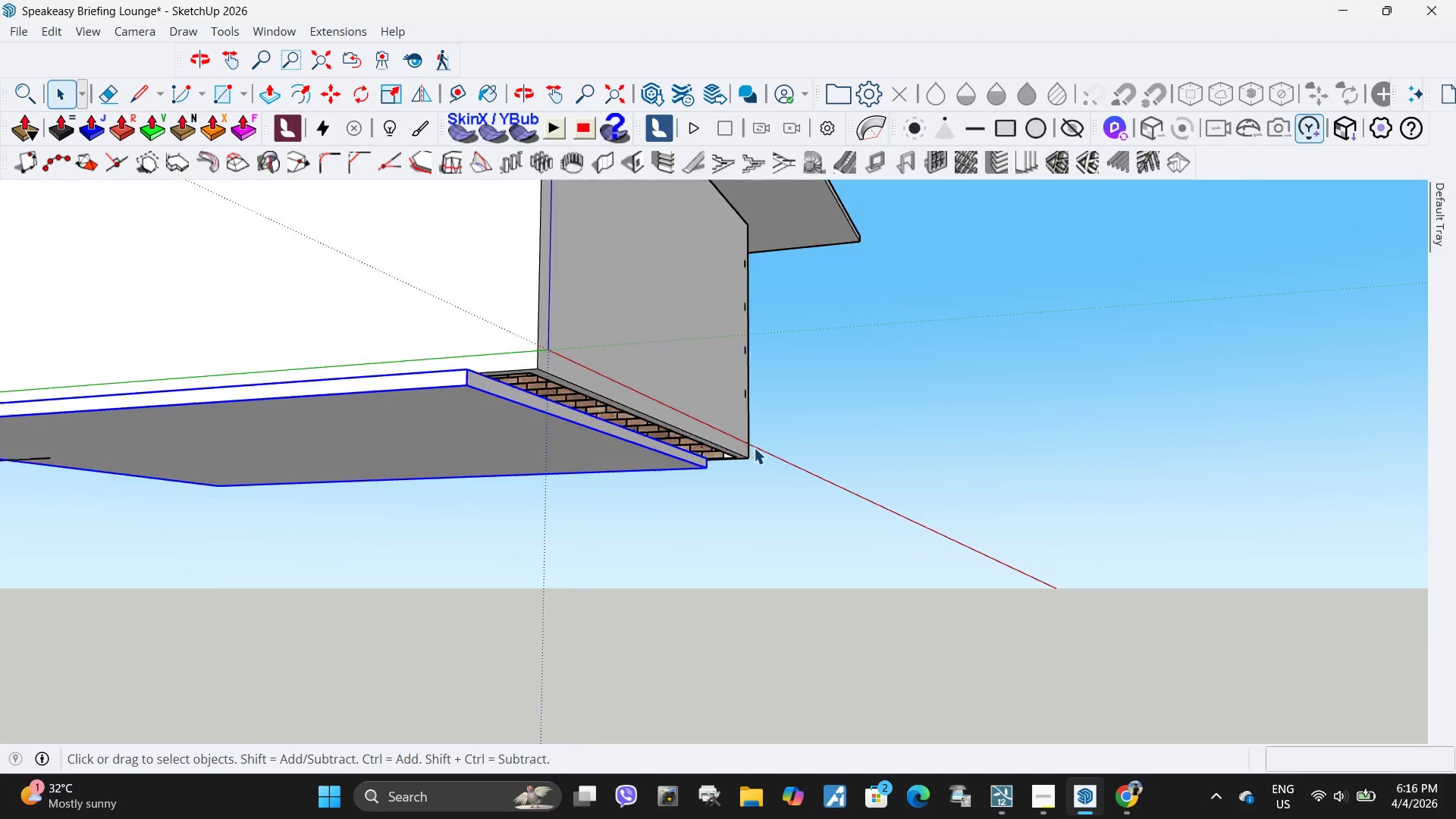 
scroll: coordinate [717, 454], scroll_direction: up, amount: 9.0
 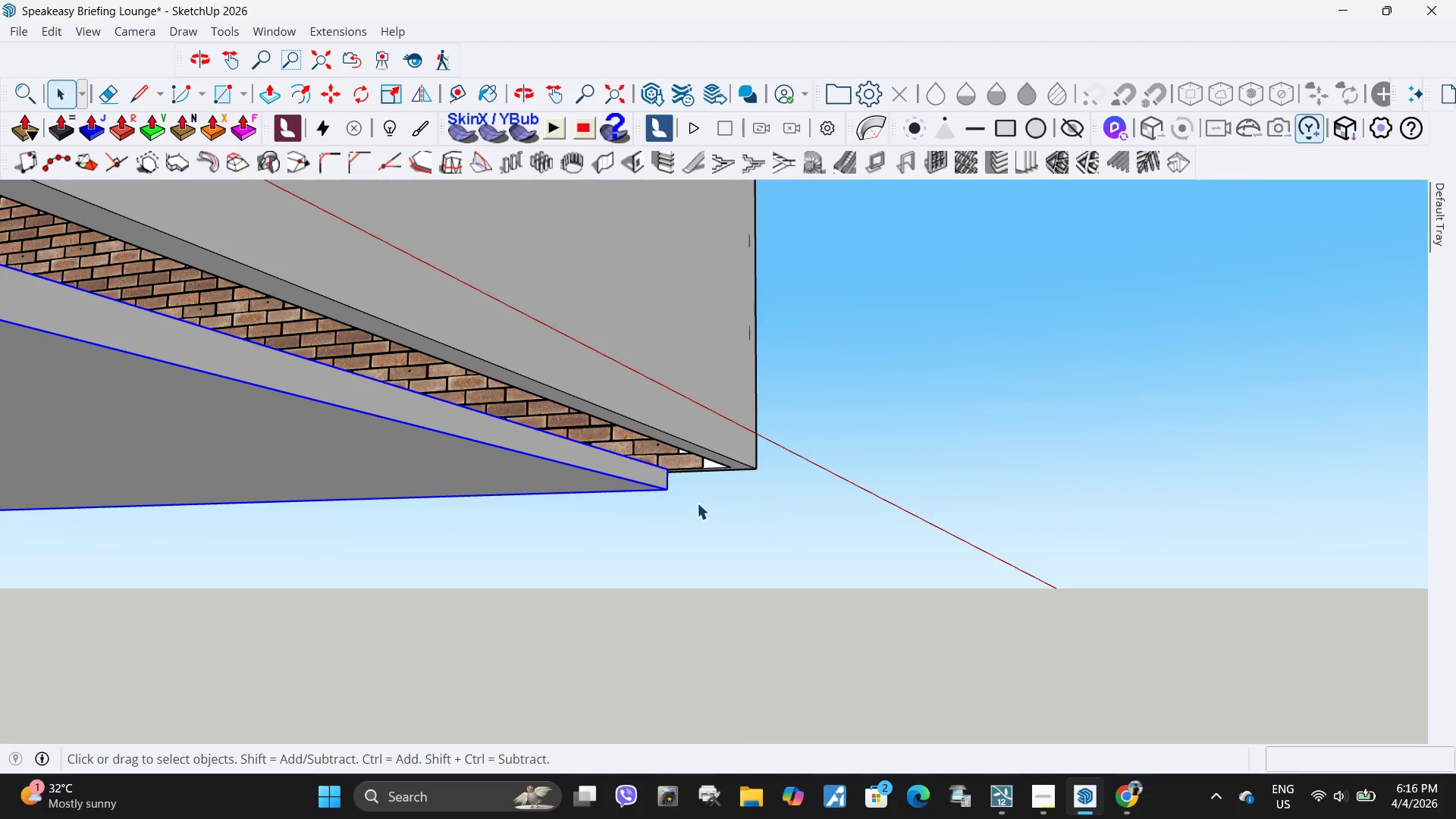 
key(M)
 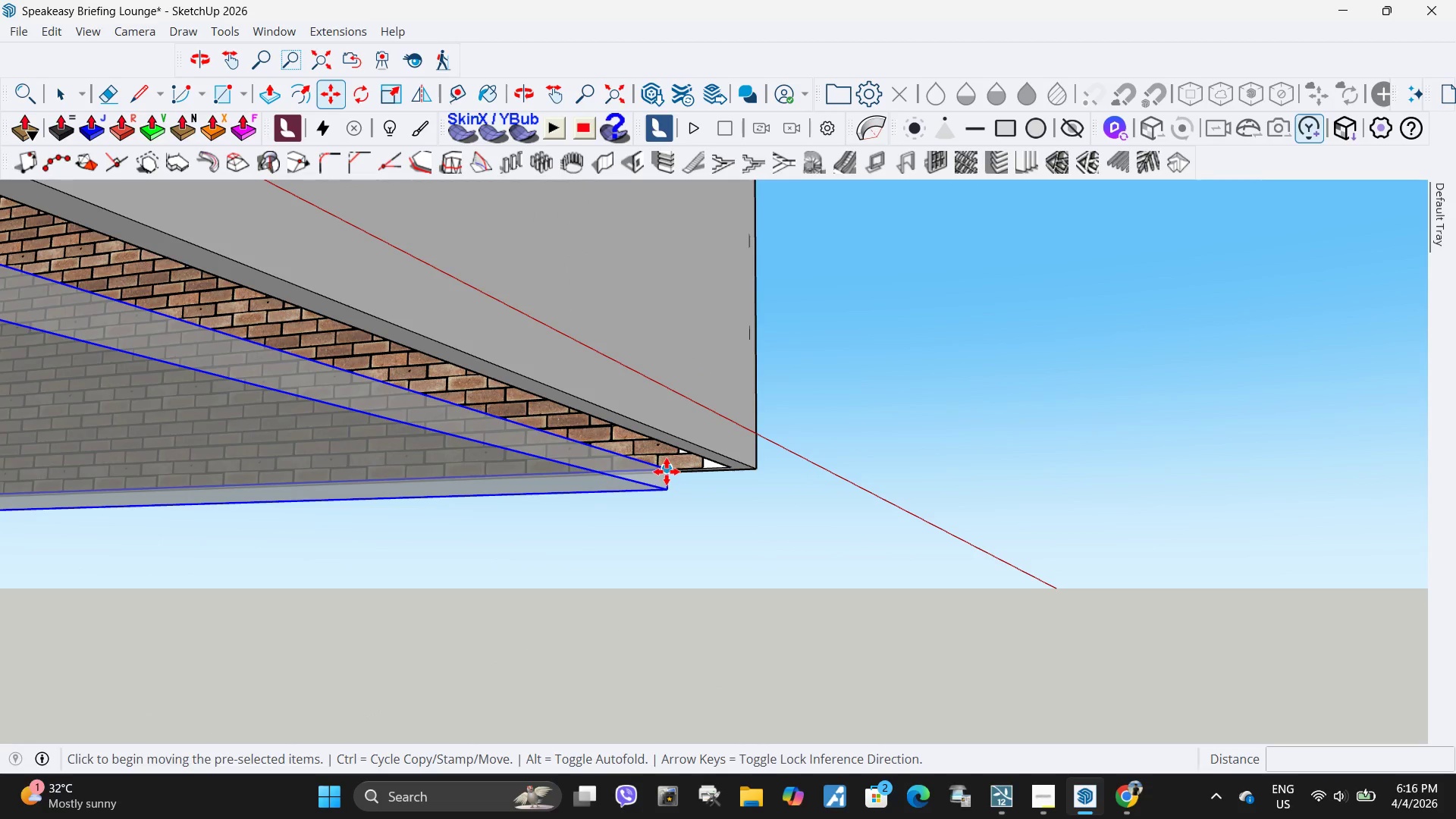 
left_click([667, 472])
 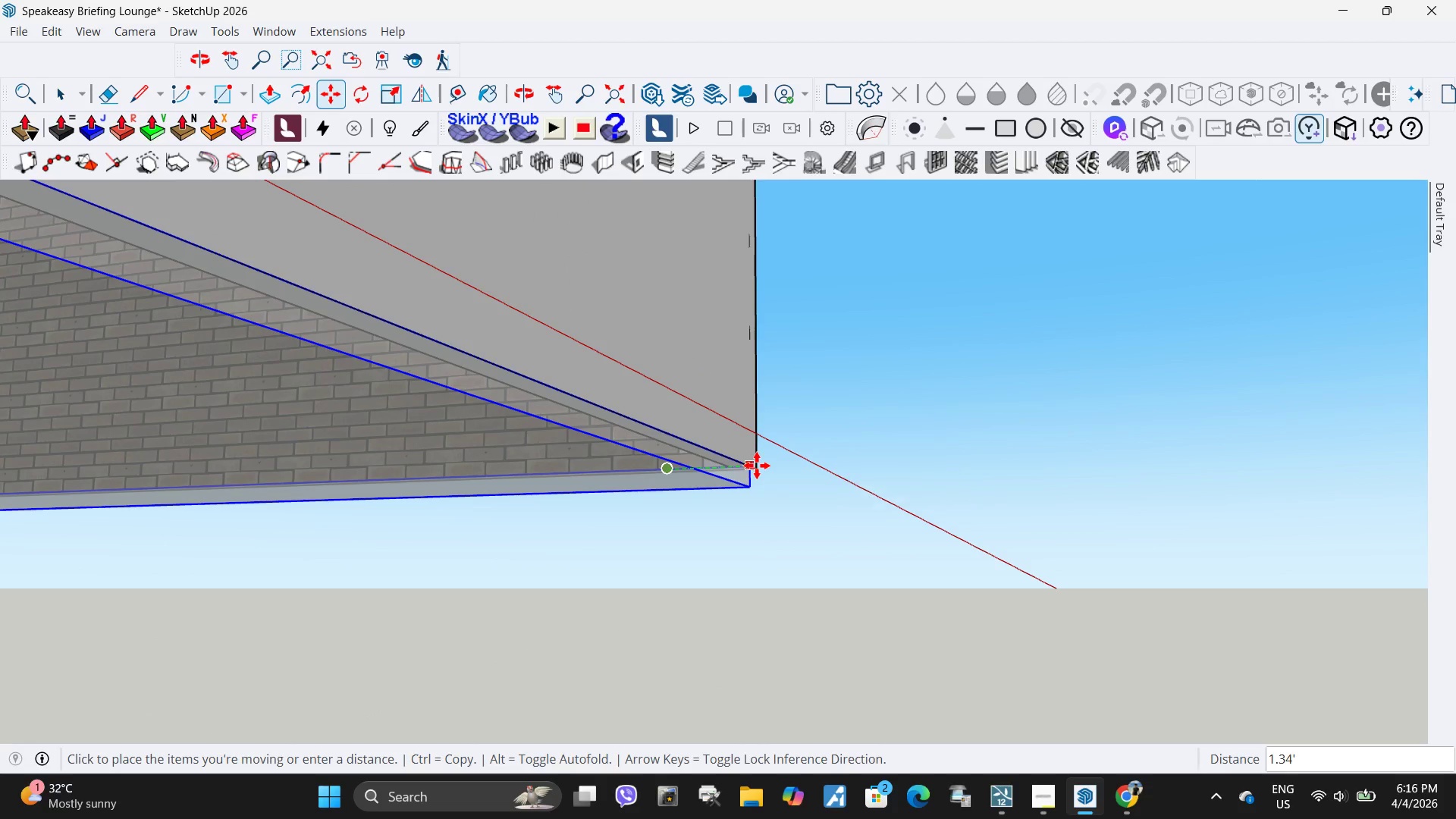 
scroll: coordinate [759, 473], scroll_direction: up, amount: 6.0
 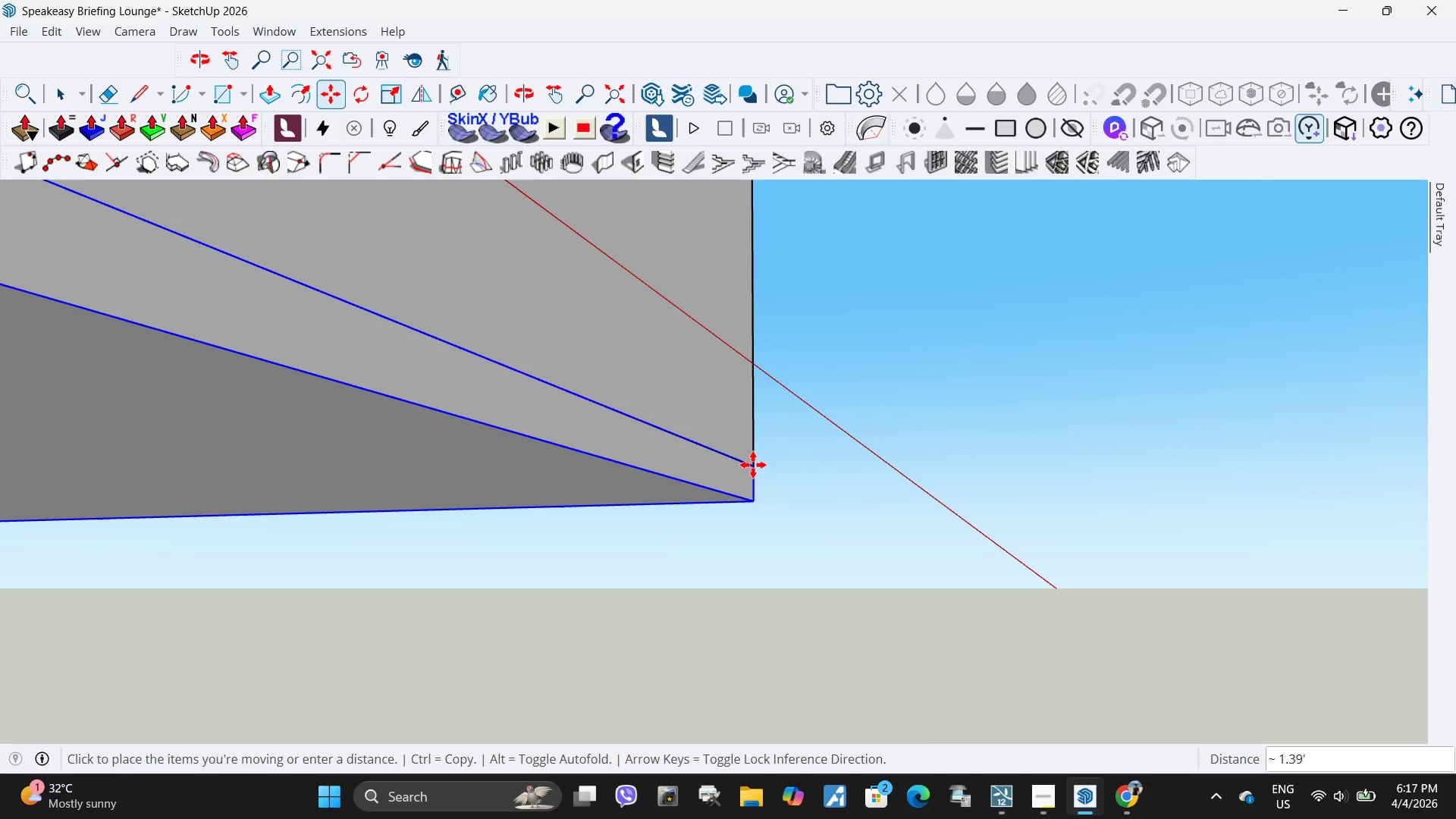 
key(Space)
 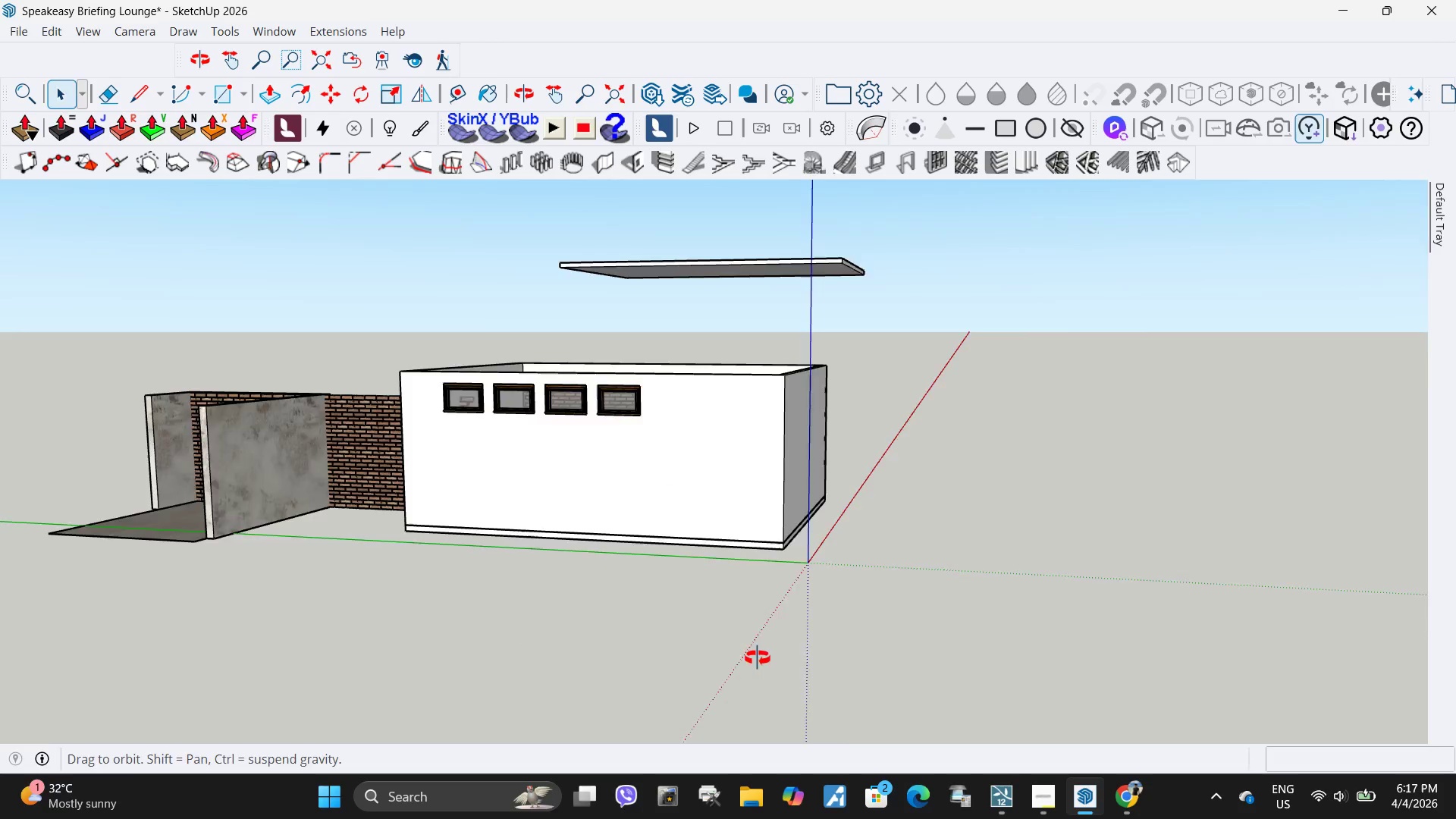 
scroll: coordinate [852, 527], scroll_direction: down, amount: 19.0
 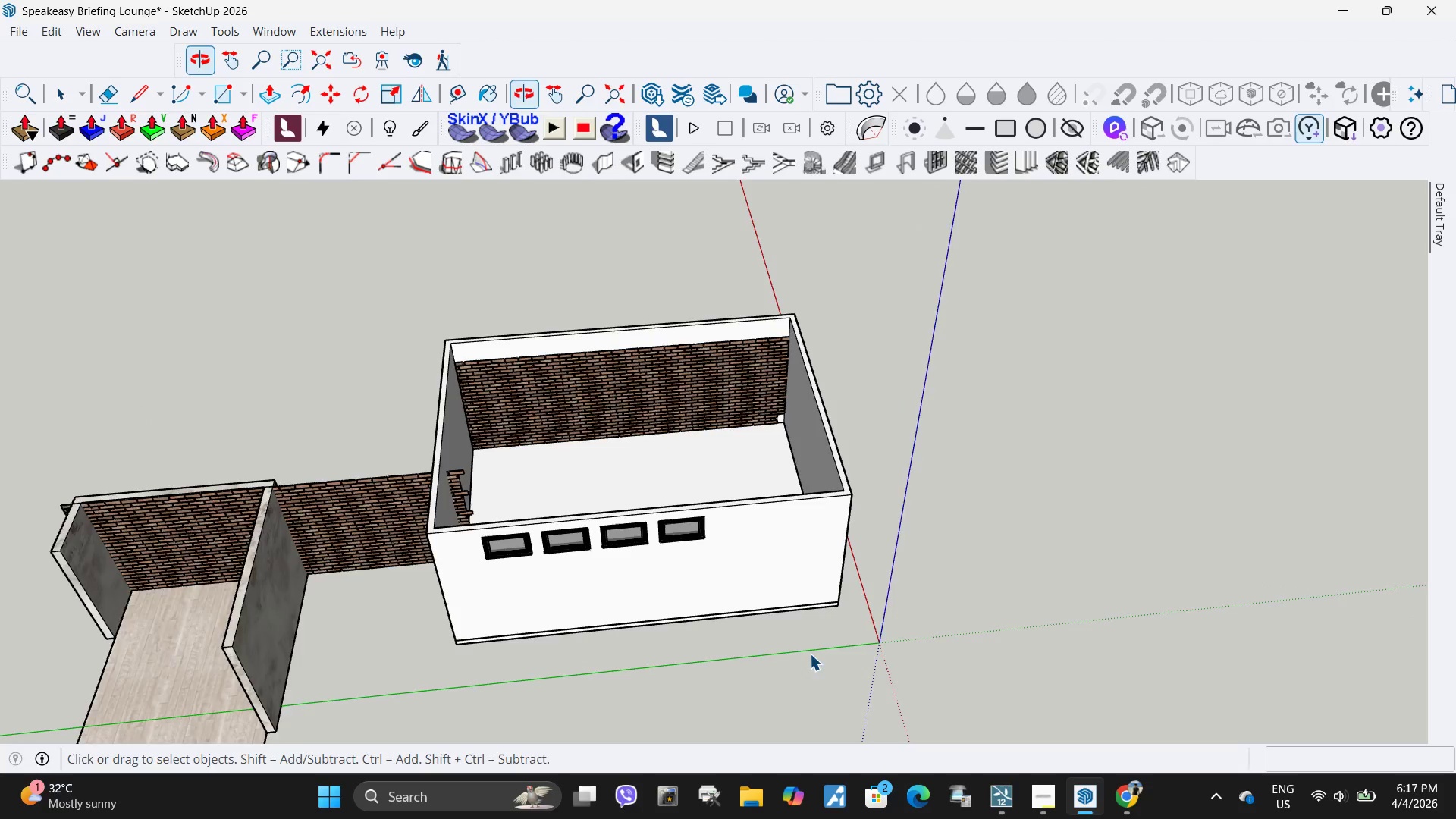 
scroll: coordinate [758, 471], scroll_direction: up, amount: 12.0
 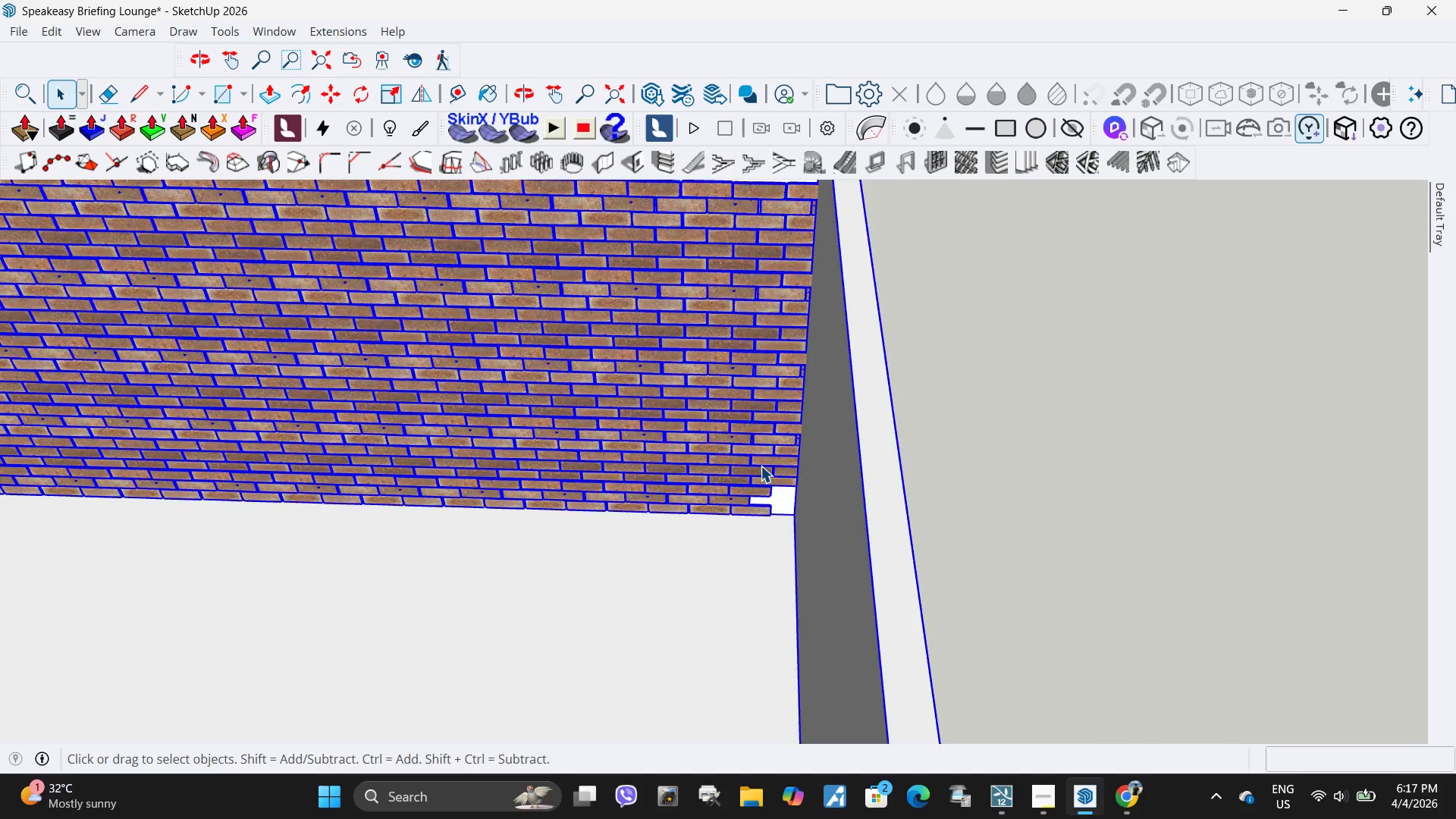 
double_click([761, 466])
 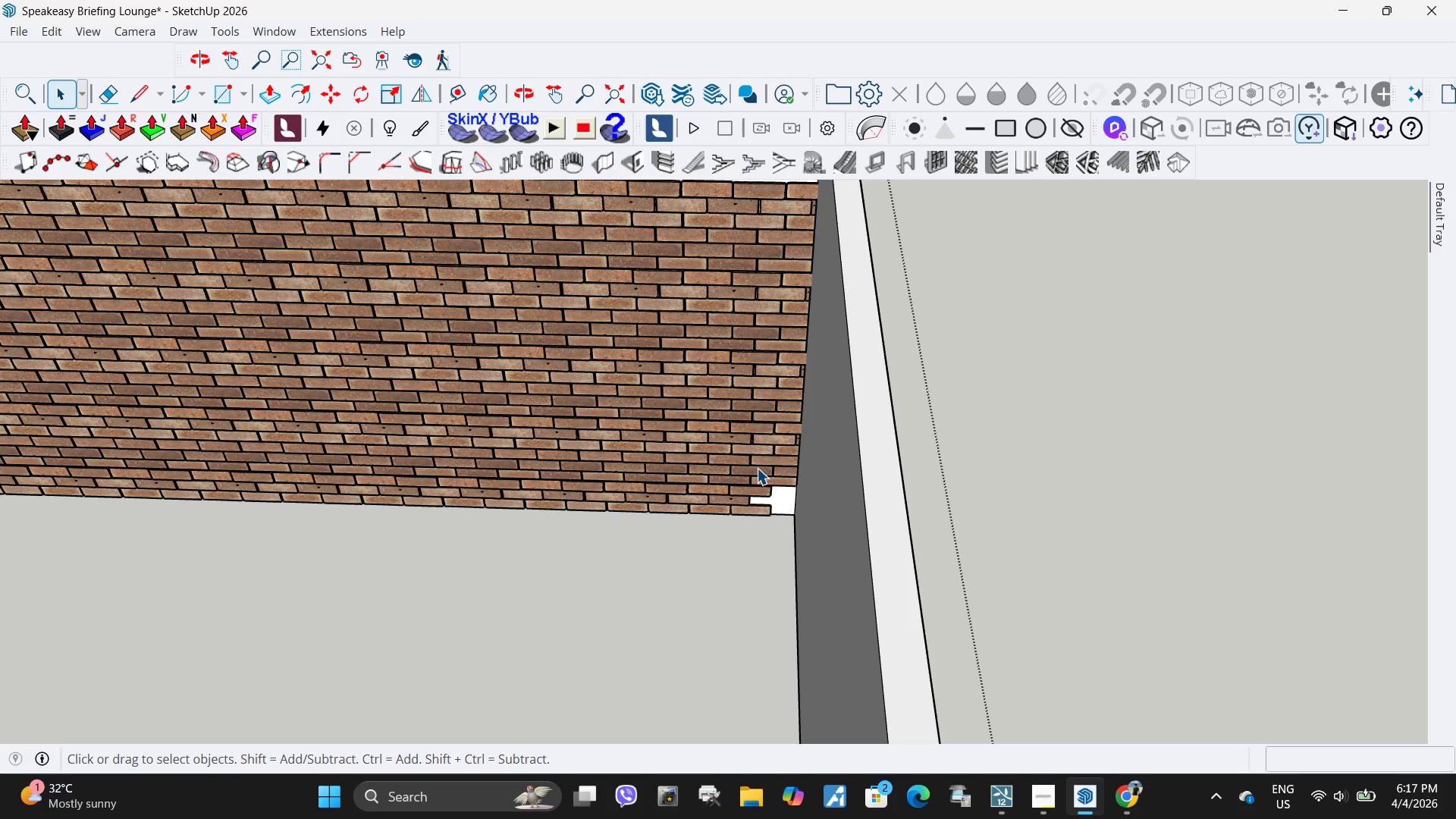 
left_click([748, 503])
 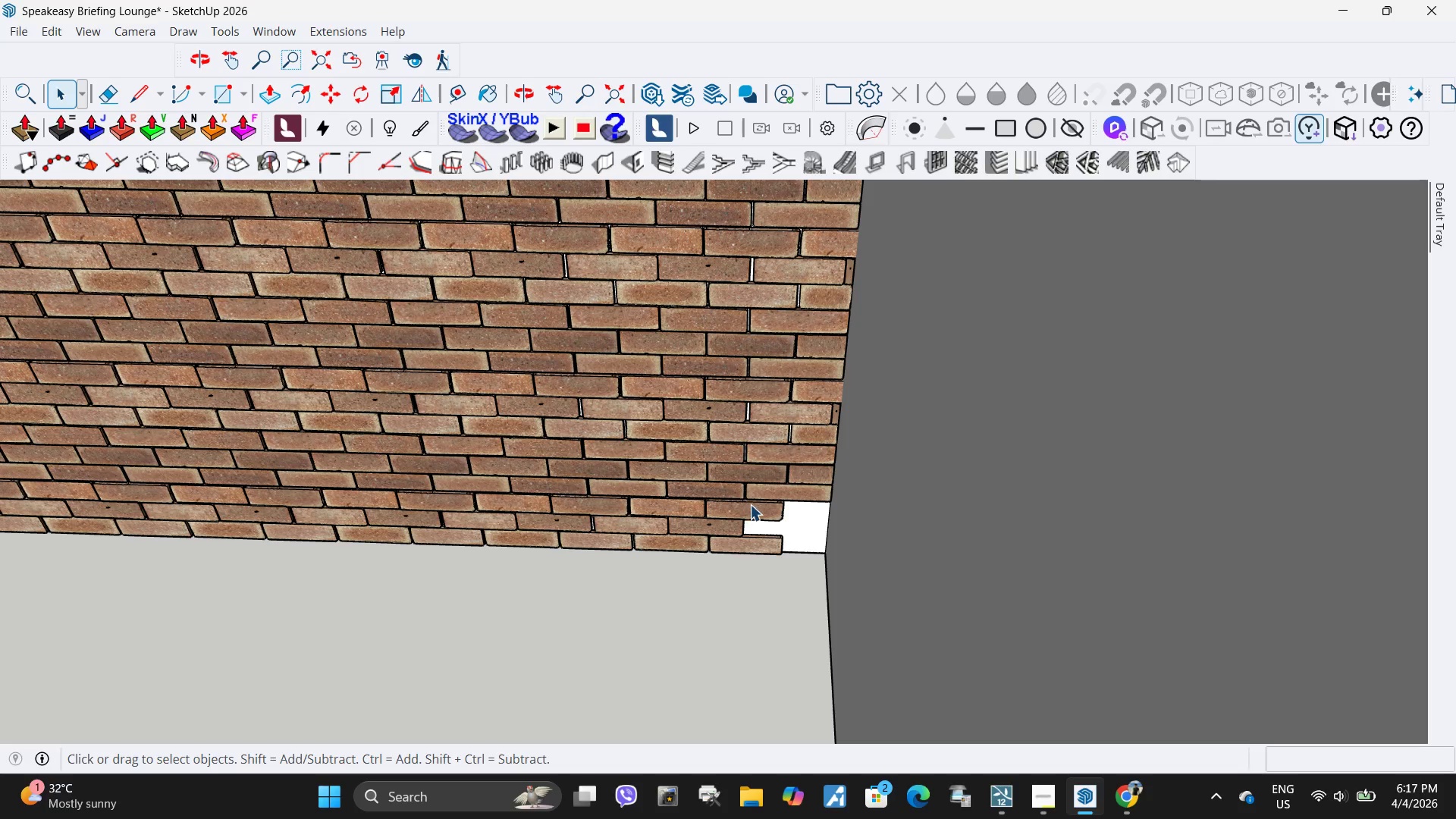 
scroll: coordinate [757, 468], scroll_direction: up, amount: 6.0
 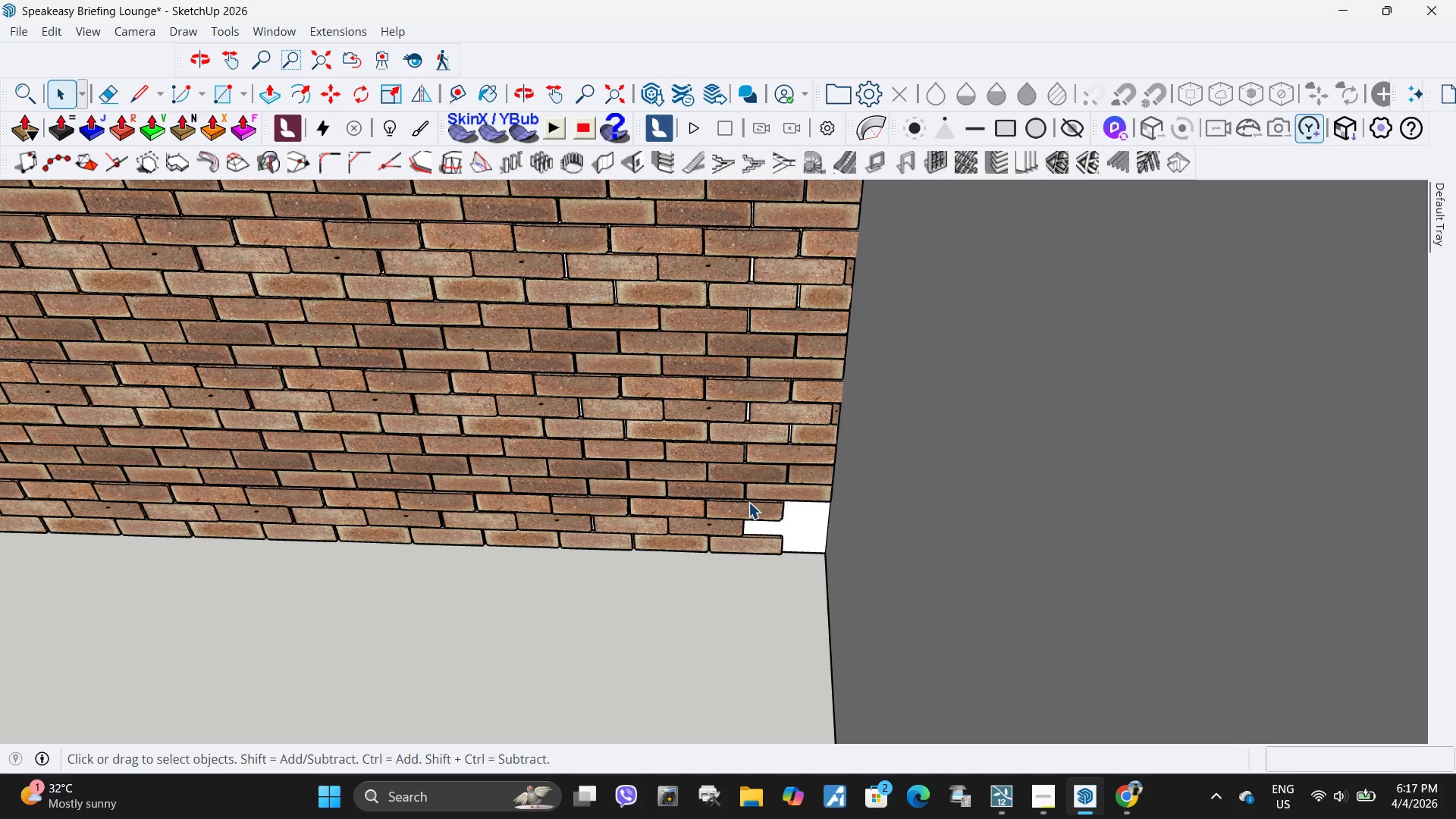 
left_click([783, 499])
 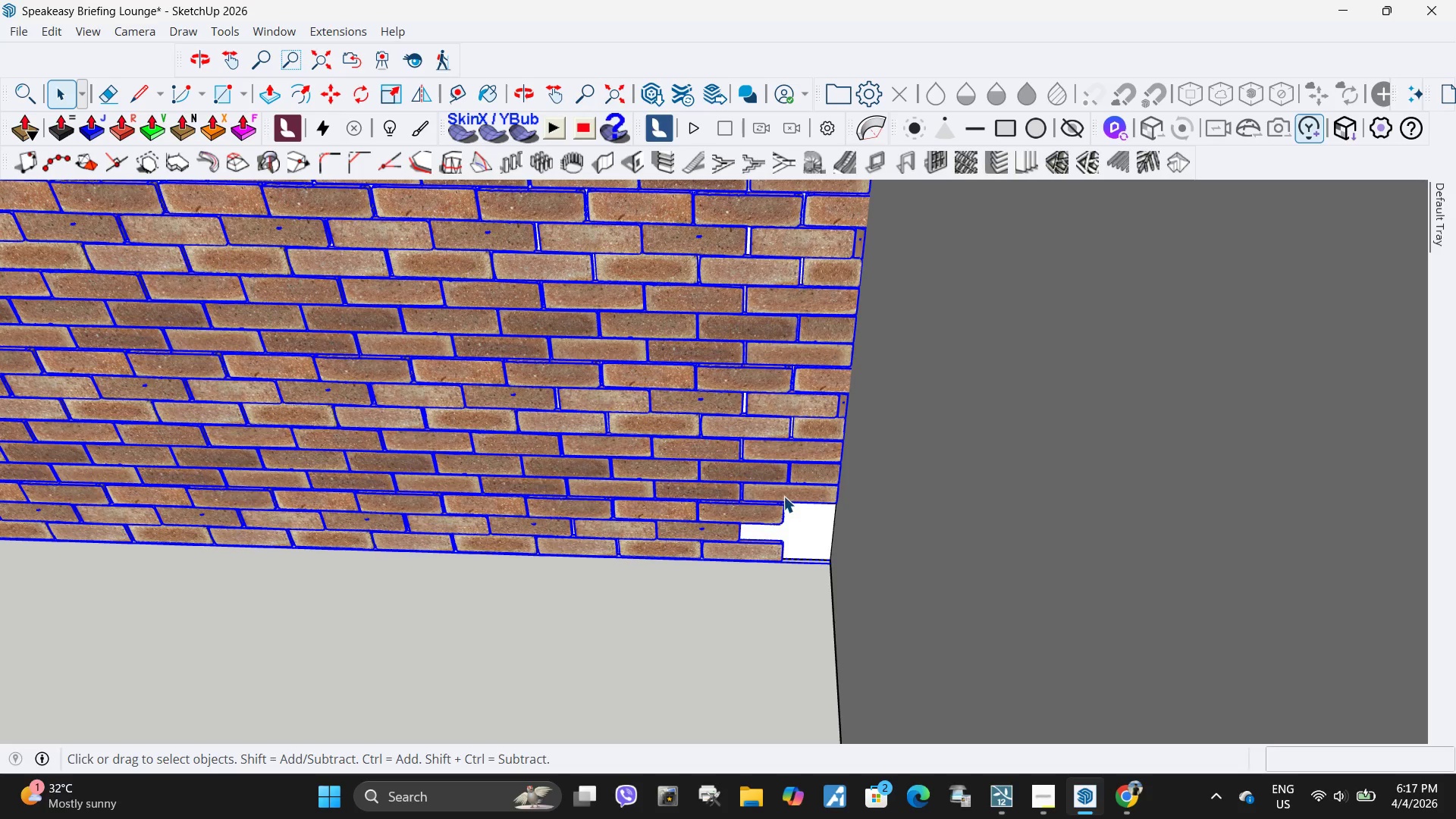 
scroll: coordinate [777, 485], scroll_direction: up, amount: 5.0
 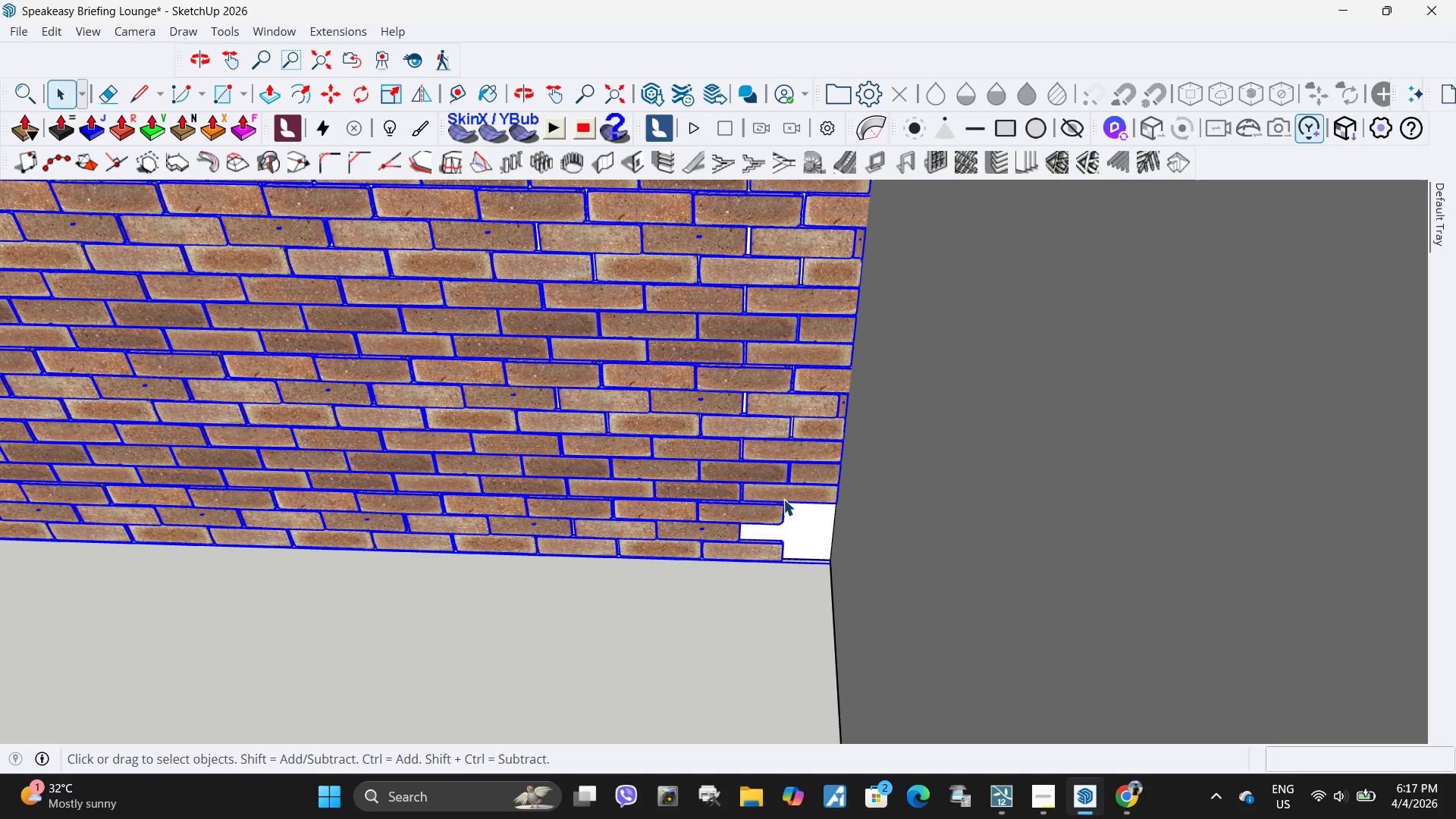 
double_click([783, 496])
 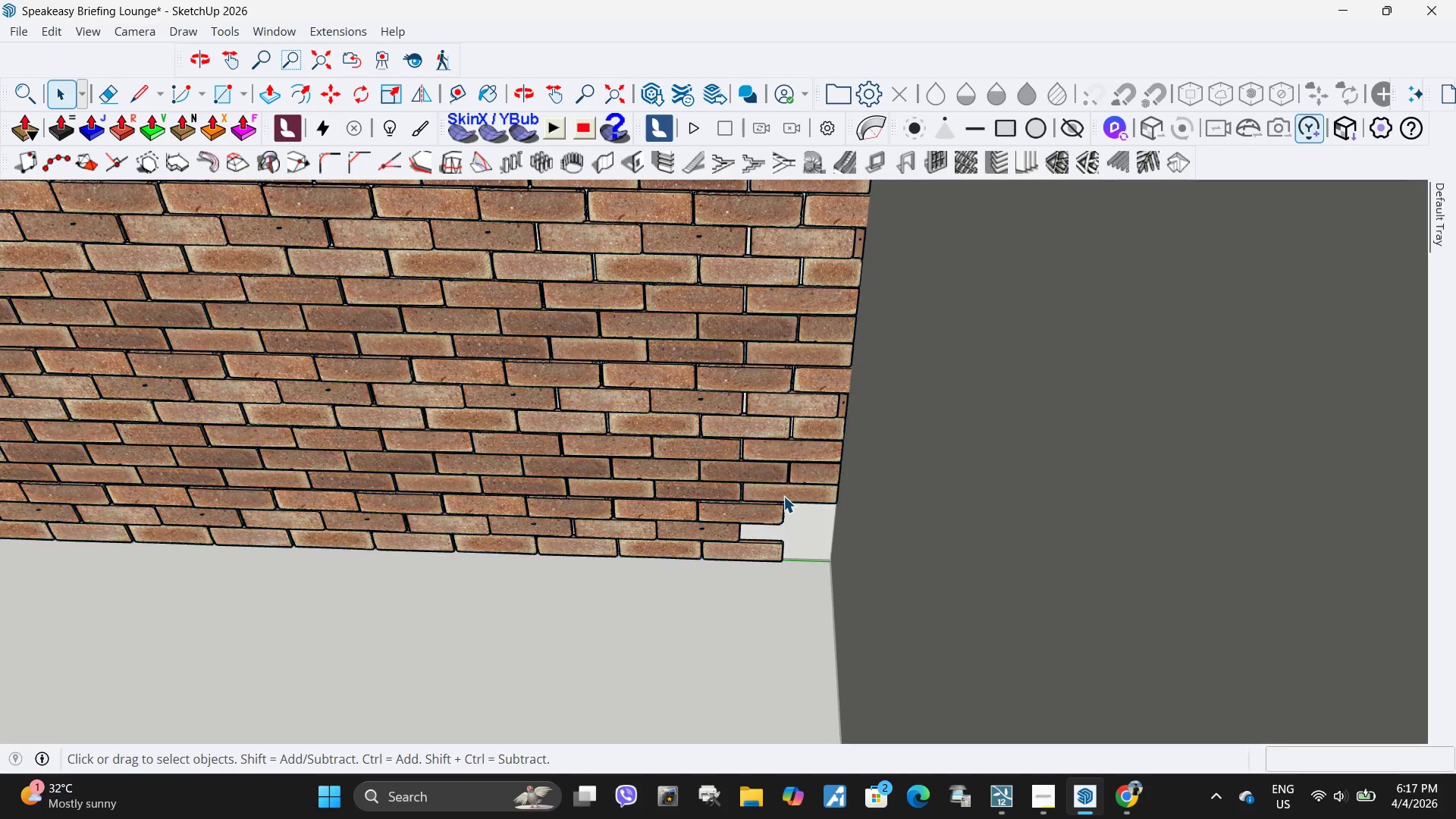 
triple_click([783, 496])
 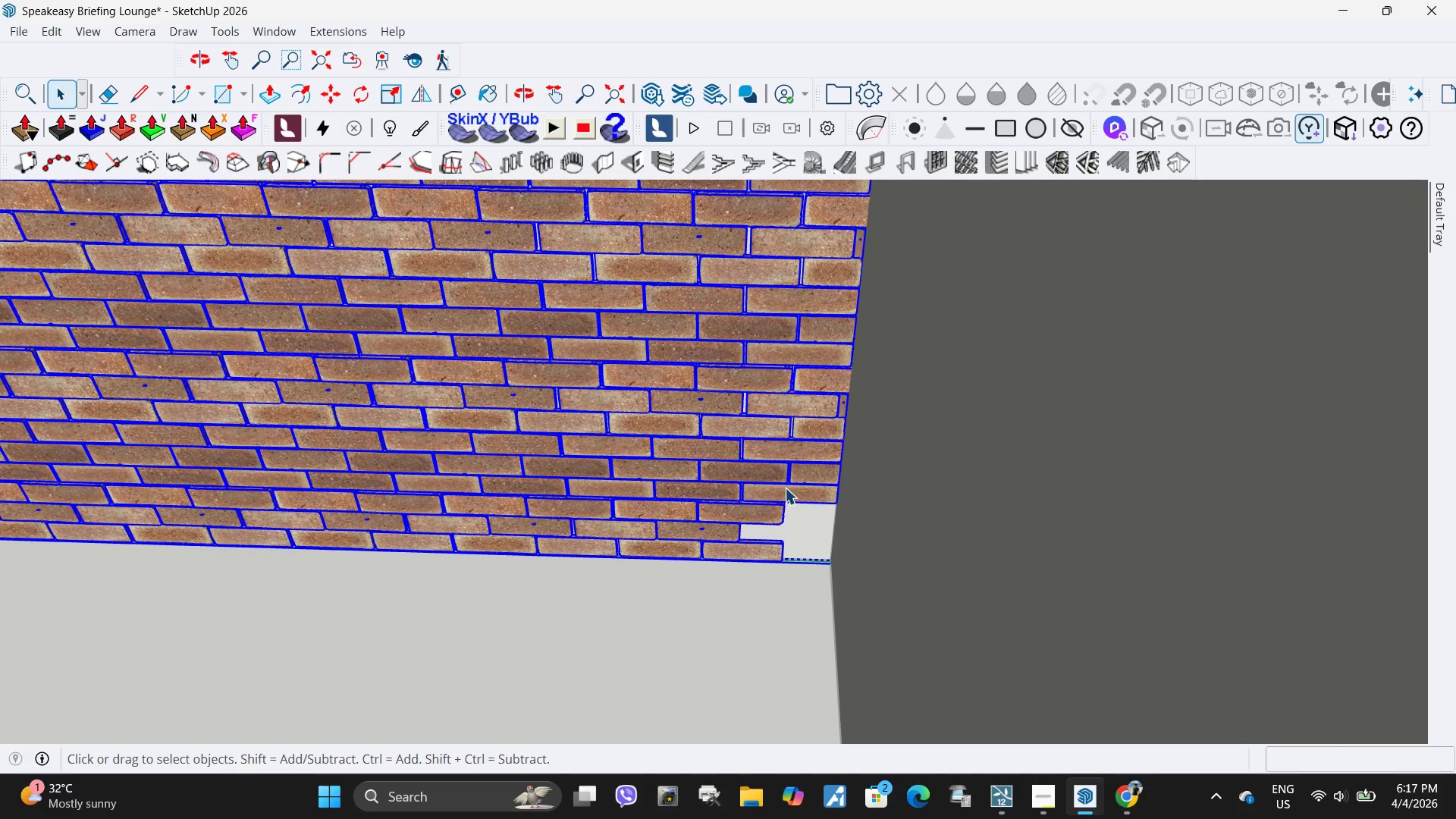 
triple_click([785, 488])
 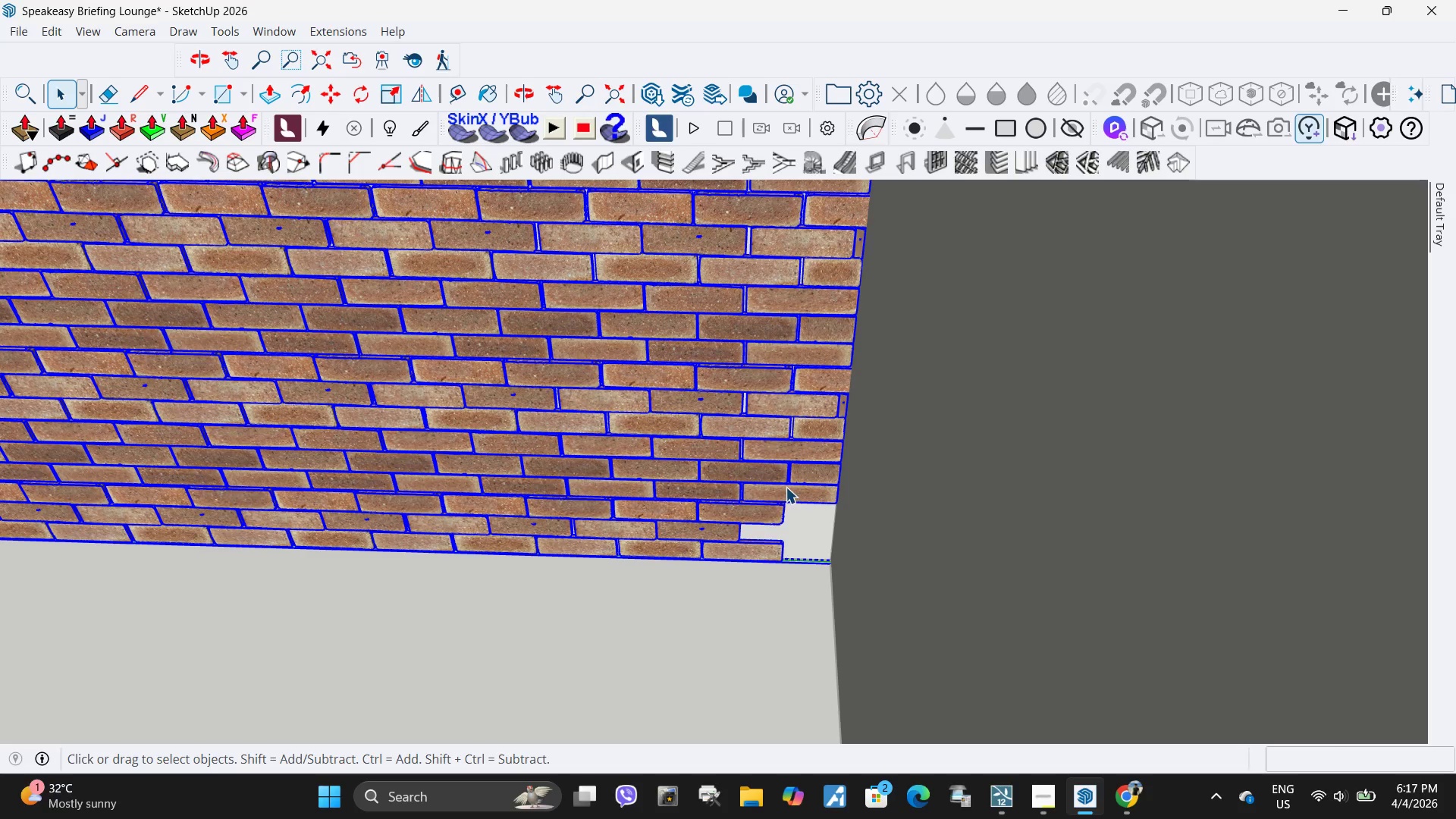 
triple_click([787, 485])
 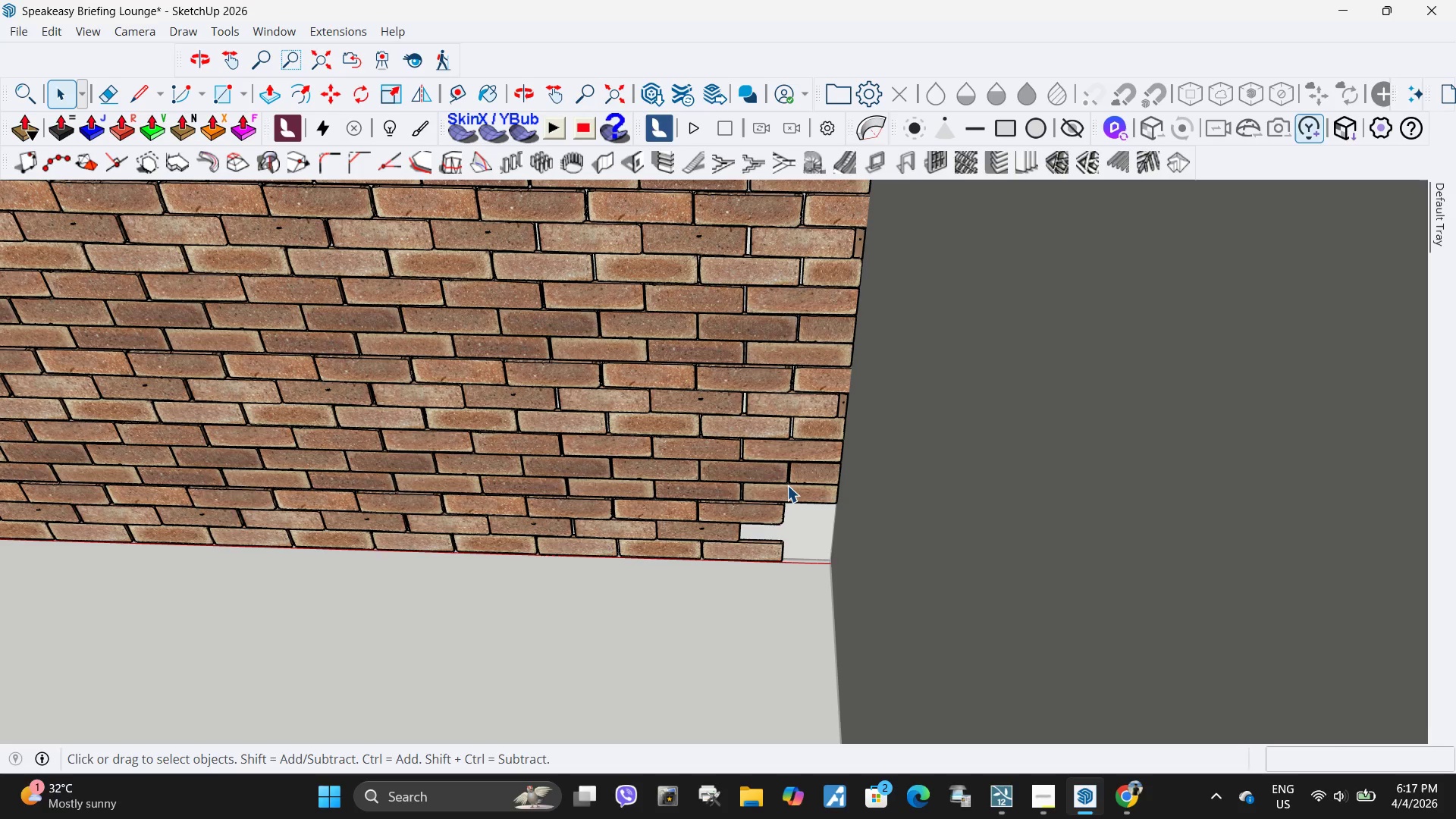 
triple_click([787, 485])
 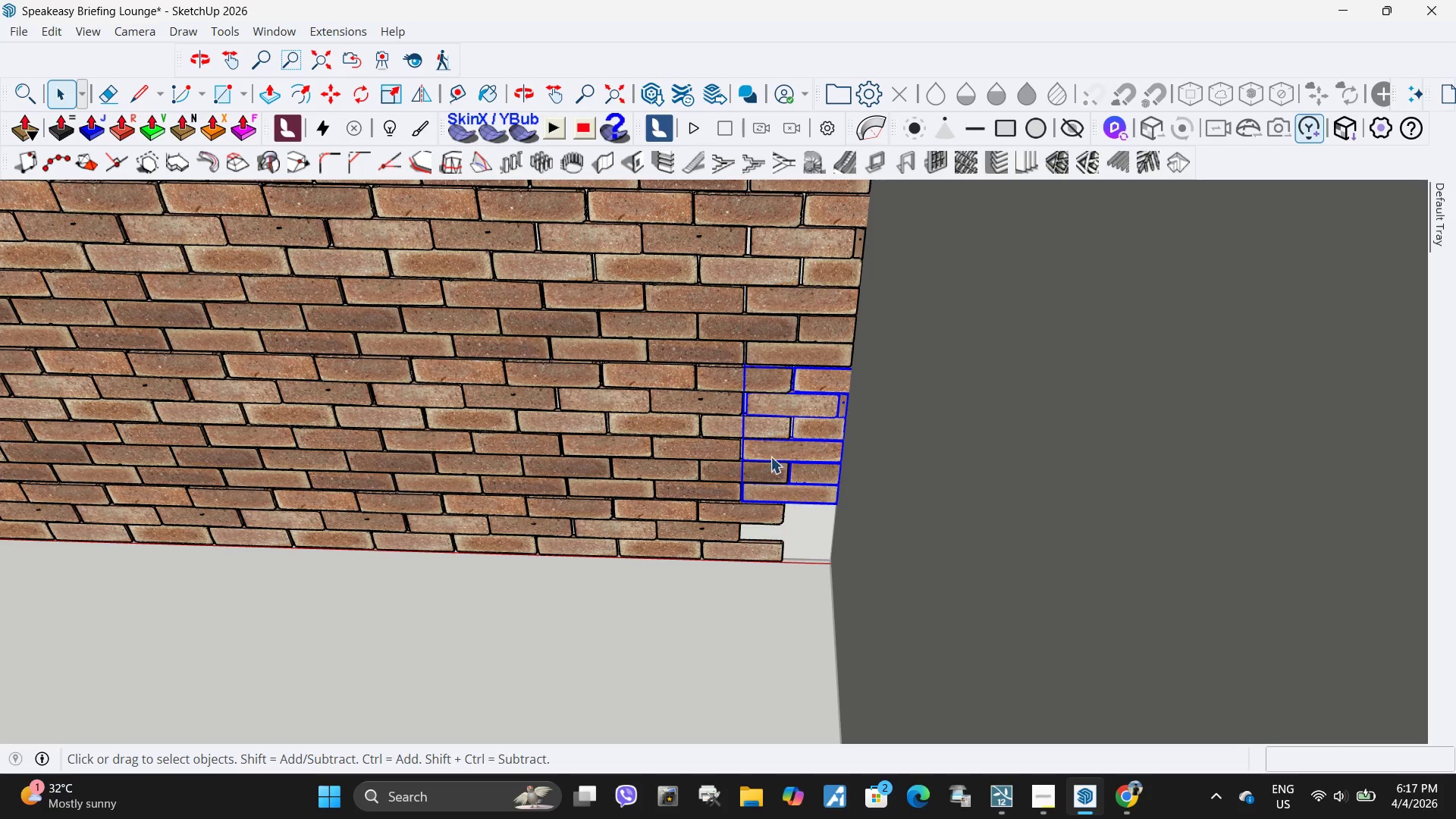 
key(M)
 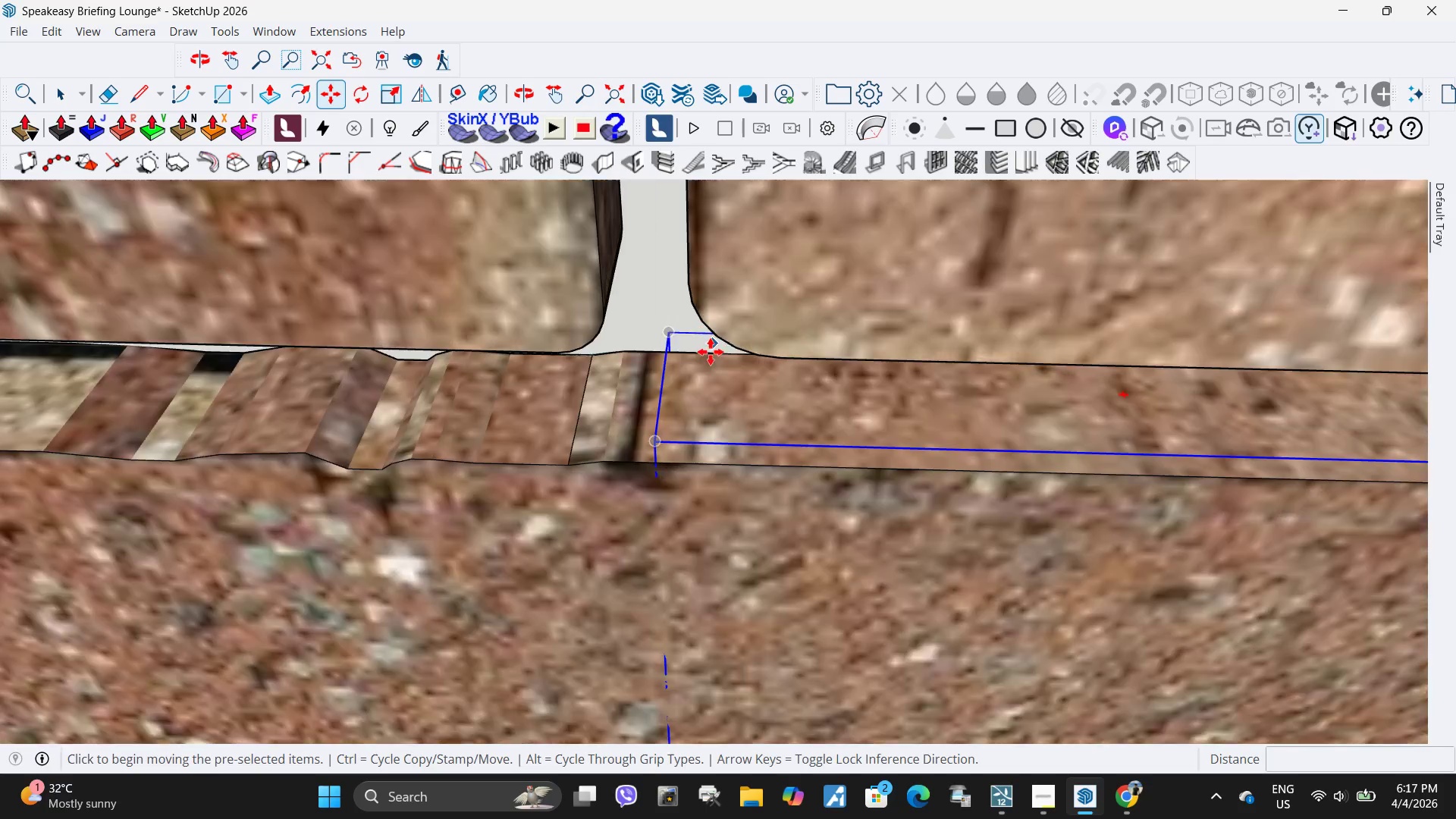 
key(Control+ControlLeft)
 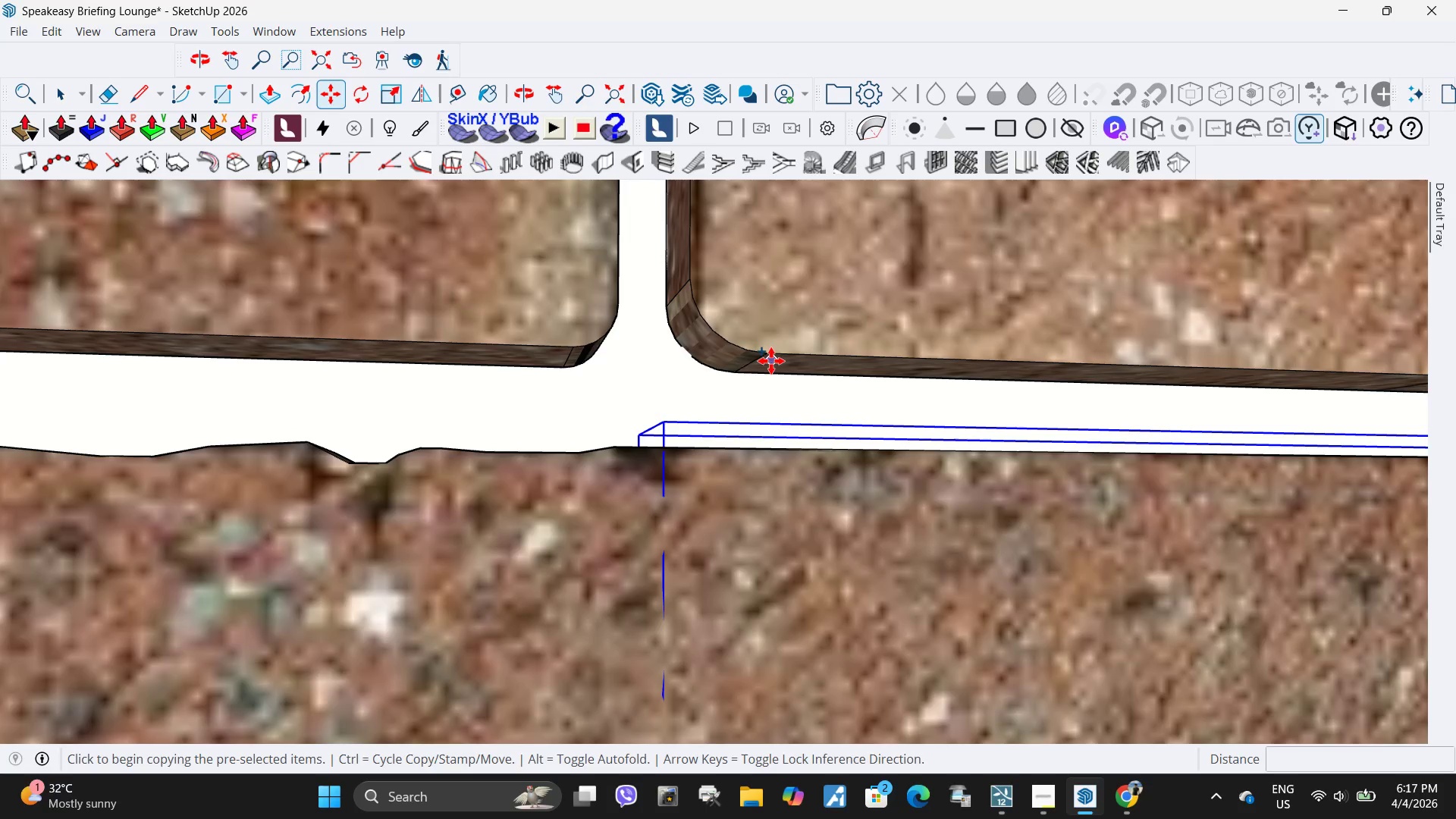 
scroll: coordinate [713, 334], scroll_direction: up, amount: 34.0
 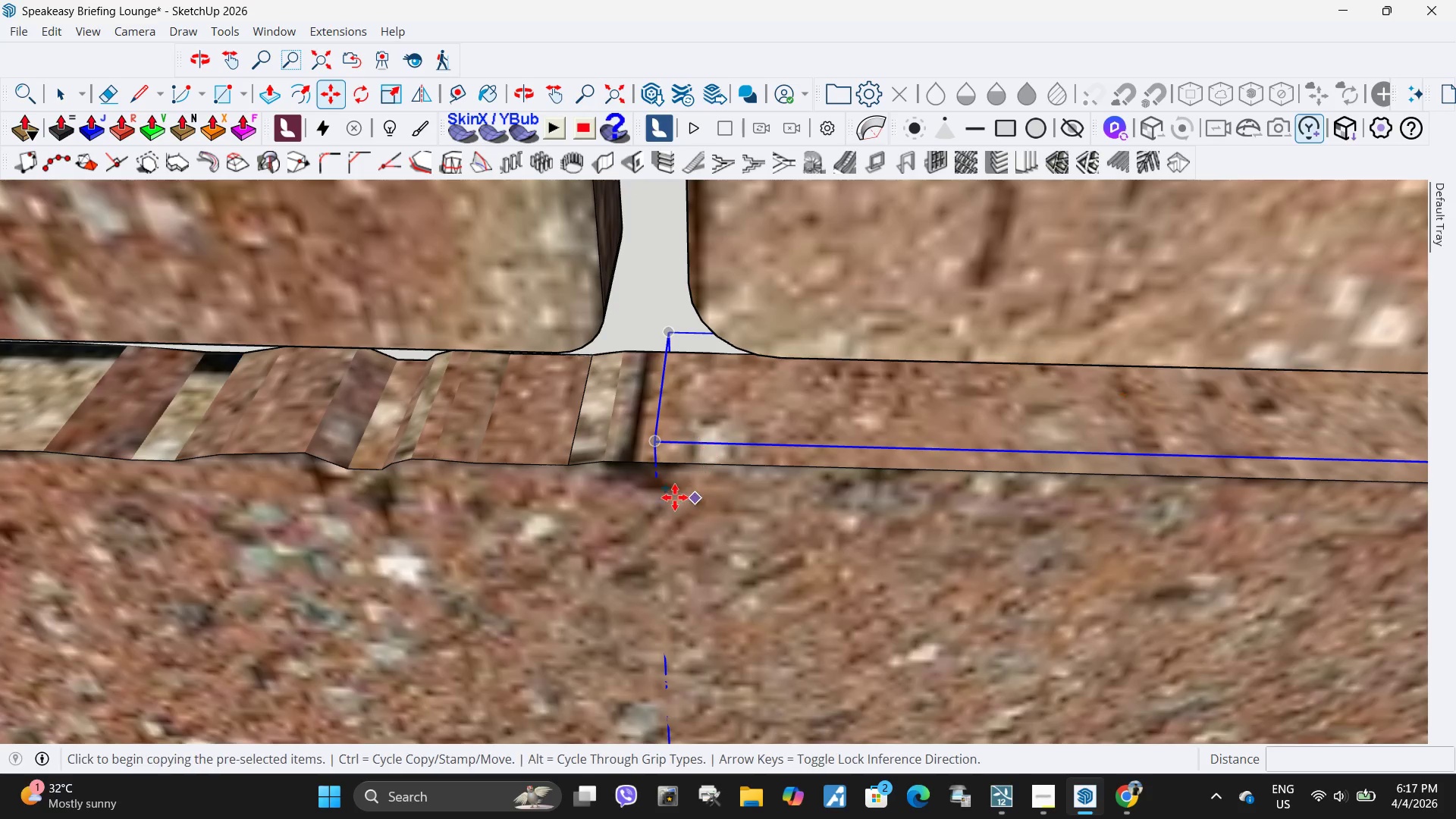 
left_click([769, 353])
 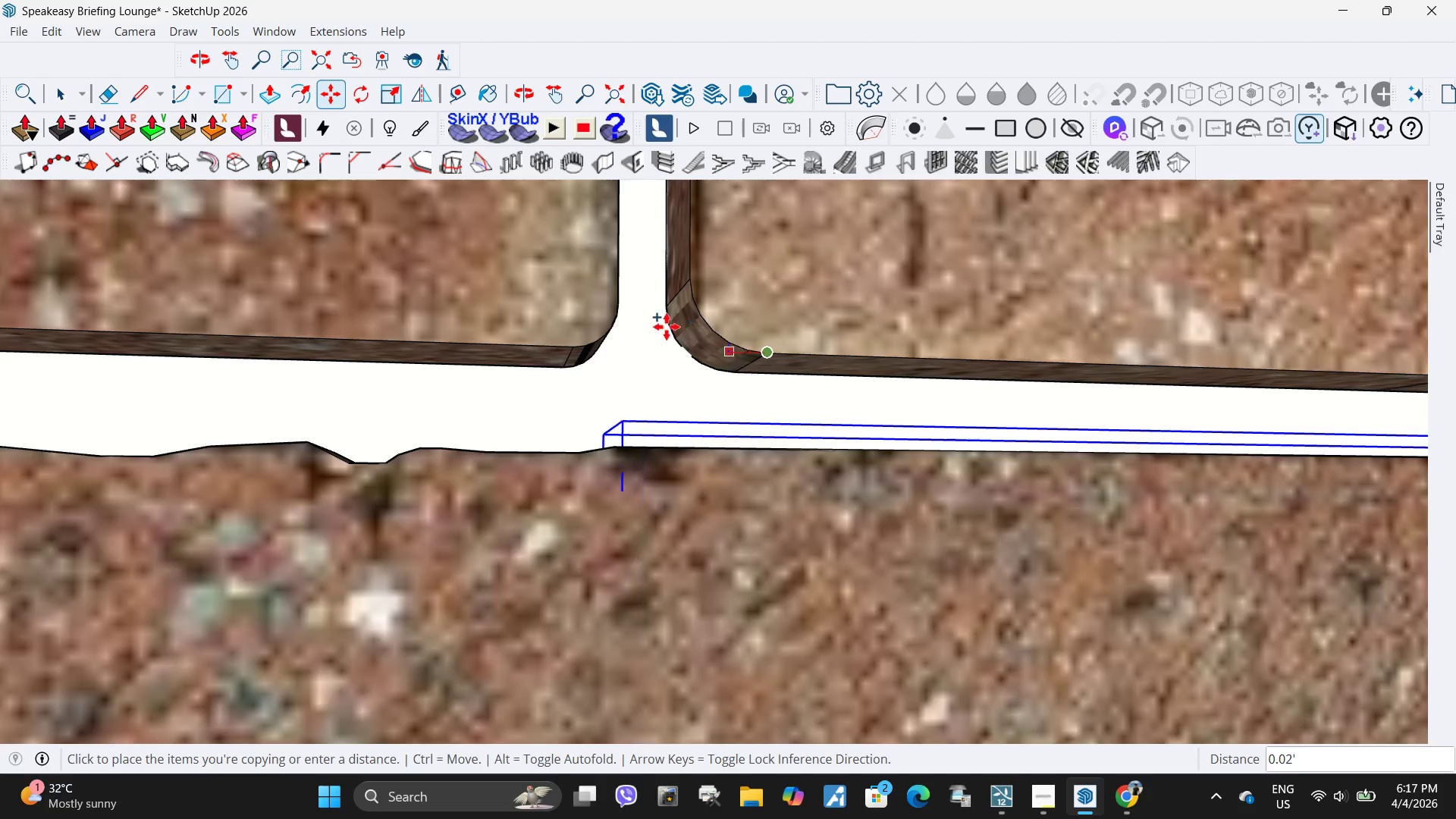 
scroll: coordinate [763, 330], scroll_direction: down, amount: 24.0
 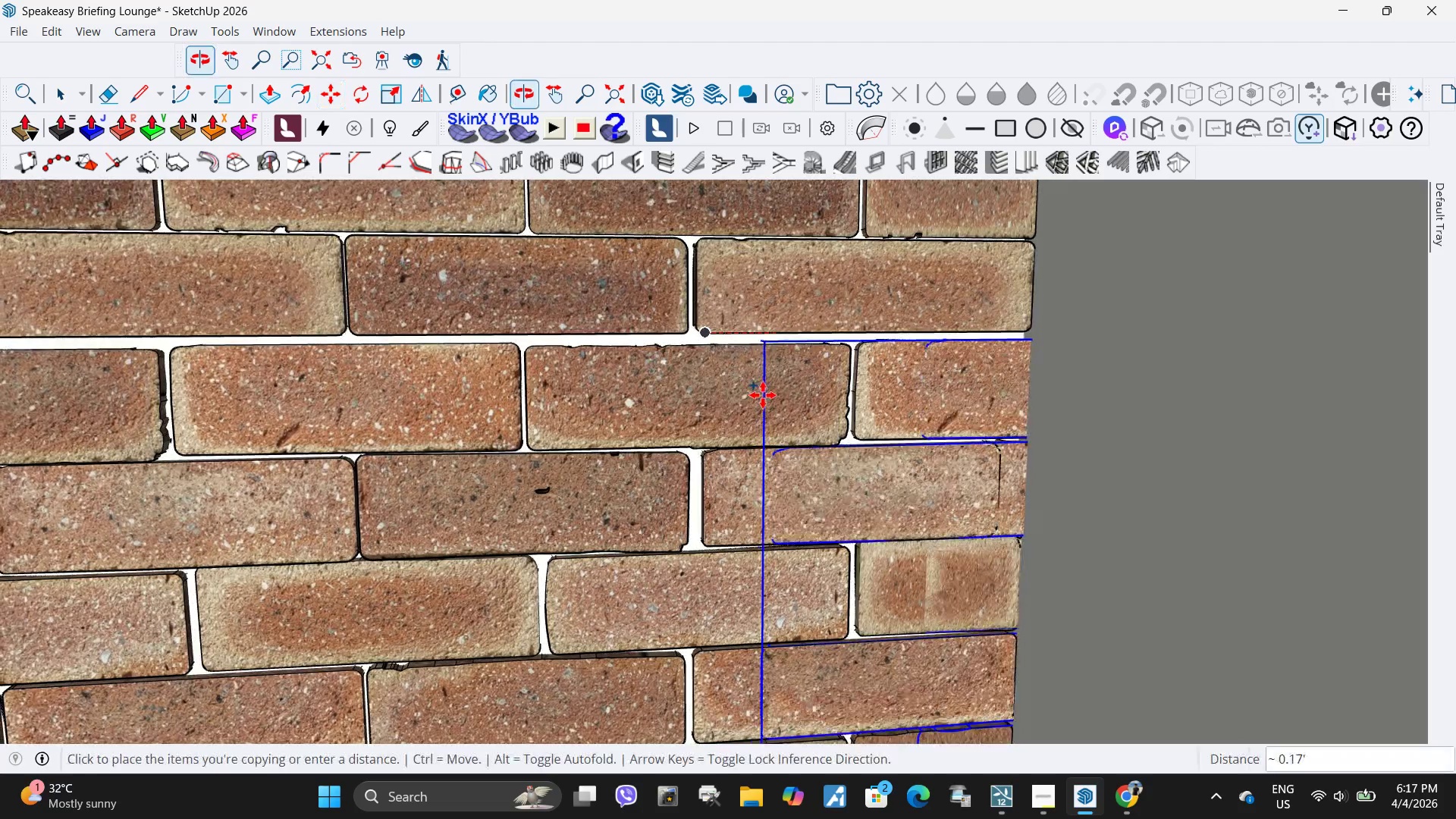 
scroll: coordinate [674, 346], scroll_direction: up, amount: 8.0
 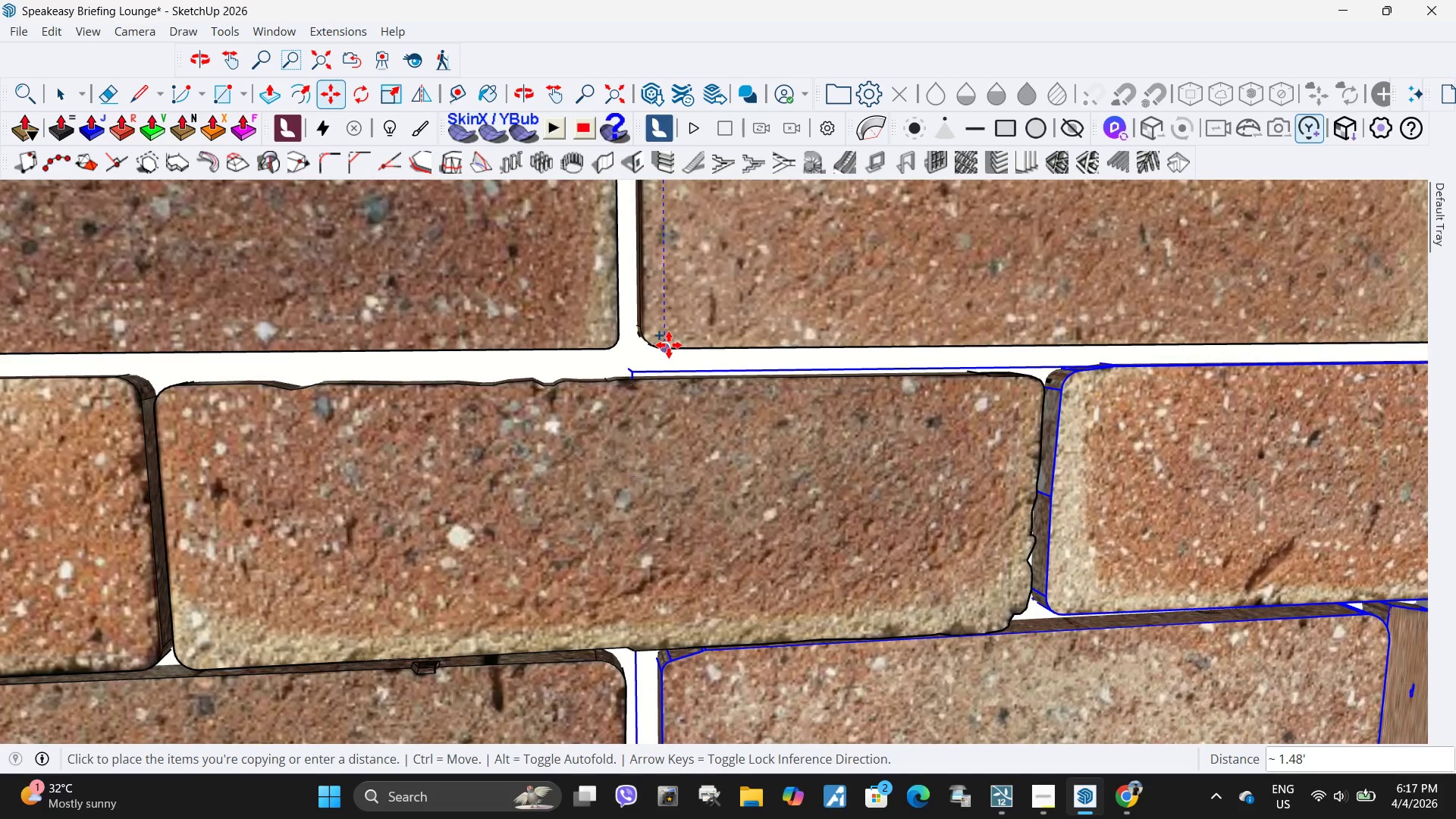 
left_click([669, 345])
 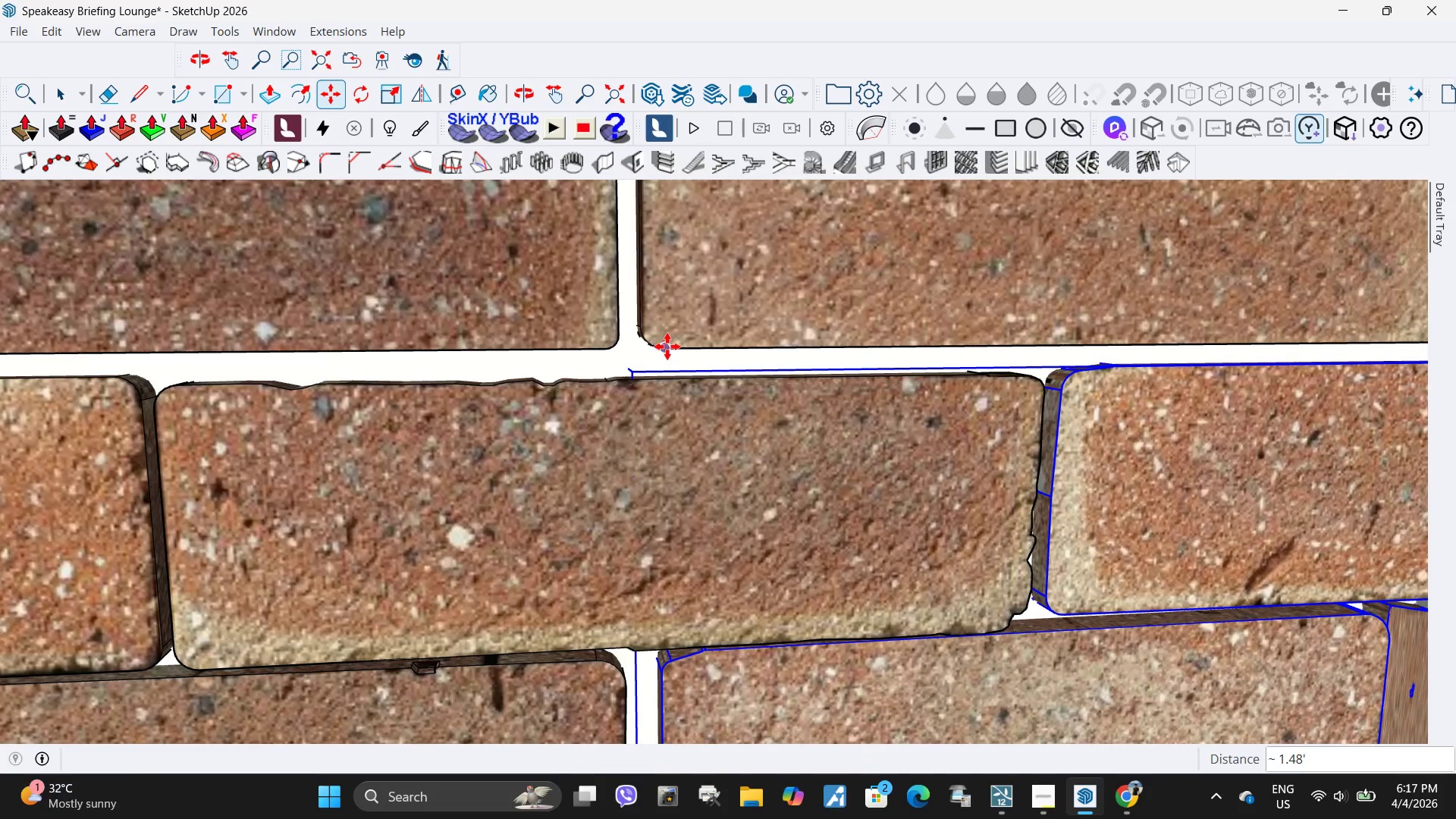 
scroll: coordinate [656, 367], scroll_direction: down, amount: 12.0
 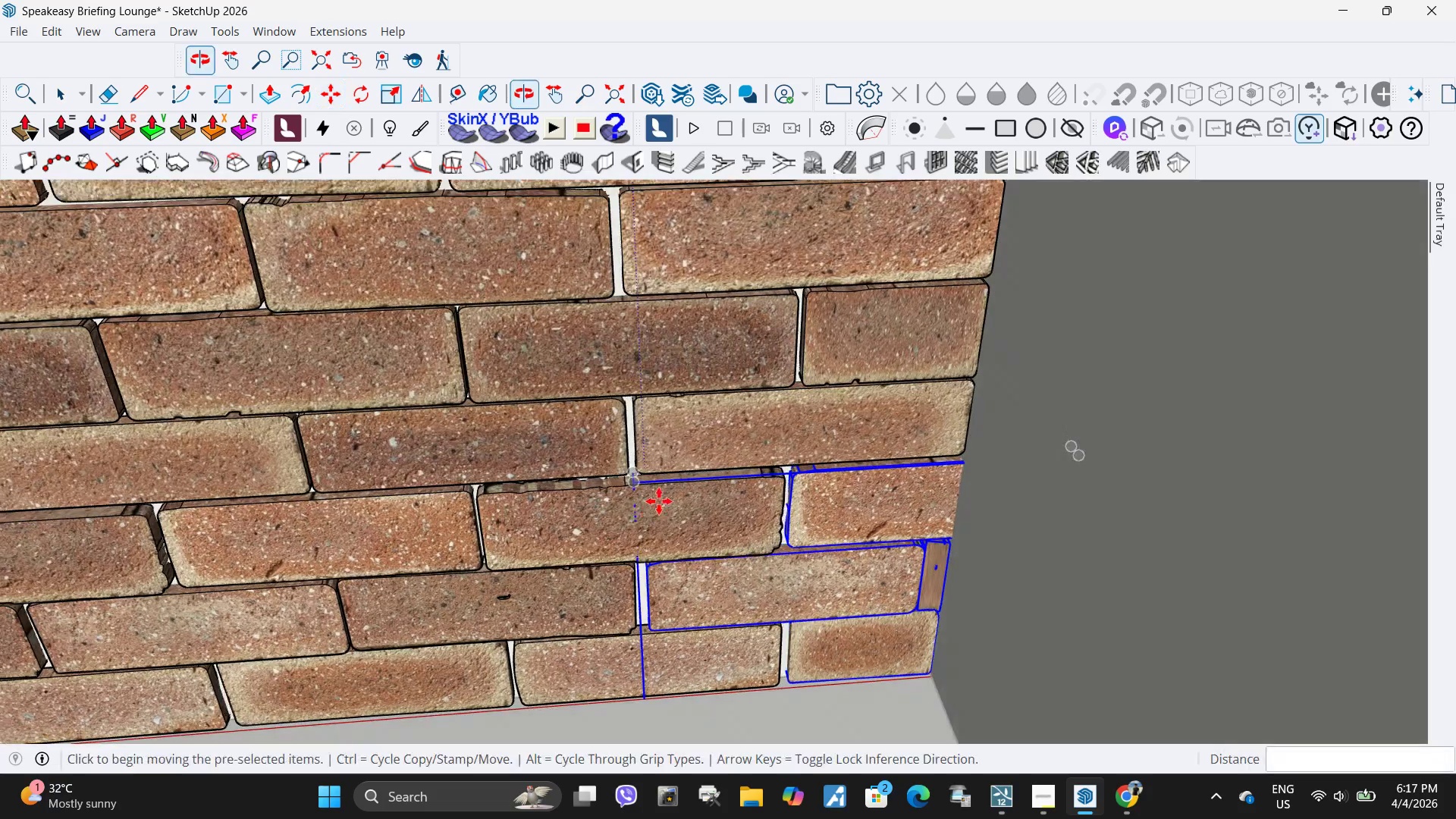 
key(Space)
 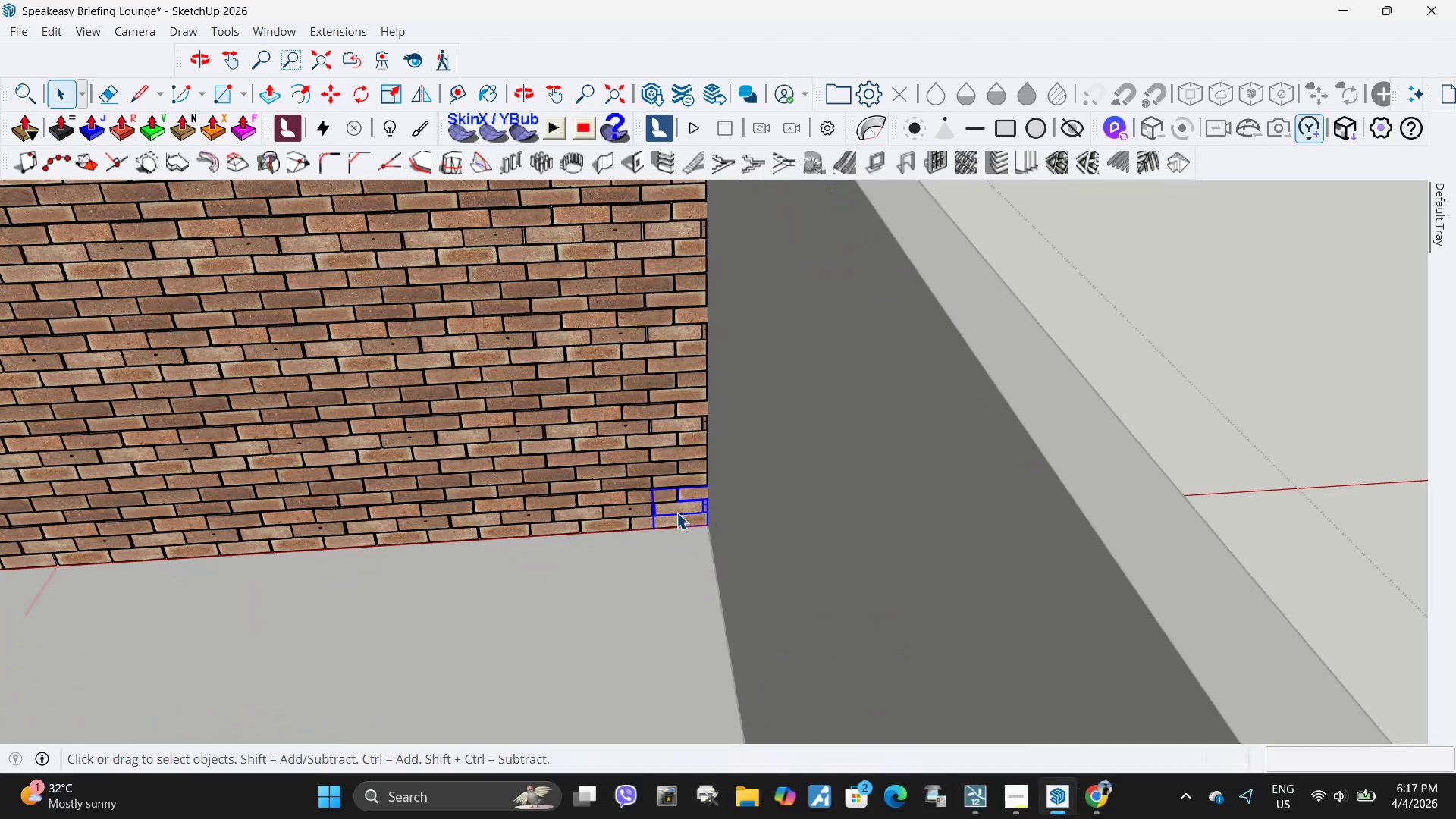 
key(Escape)
 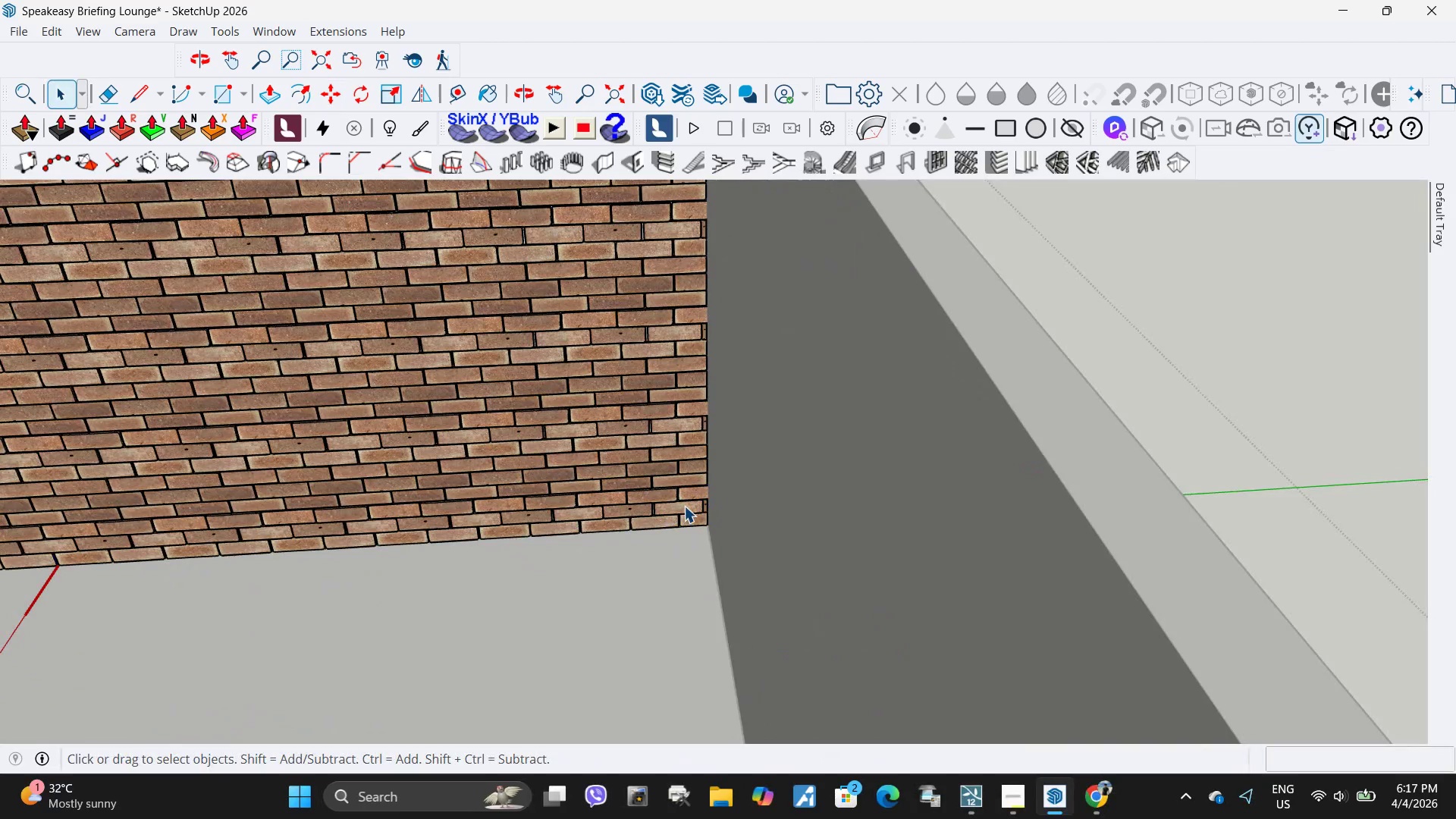 
scroll: coordinate [657, 491], scroll_direction: down, amount: 19.0
 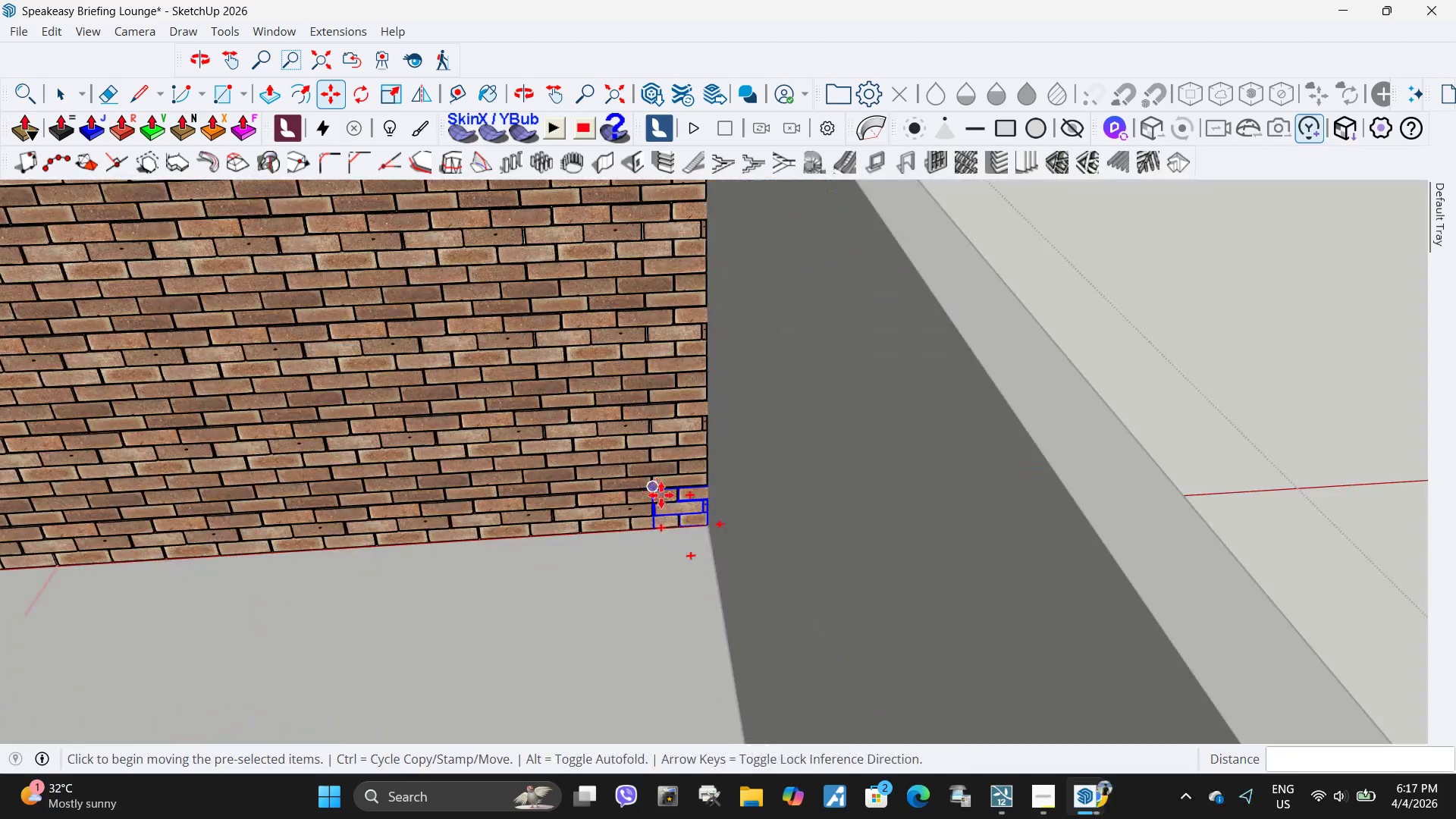 
left_click([684, 506])
 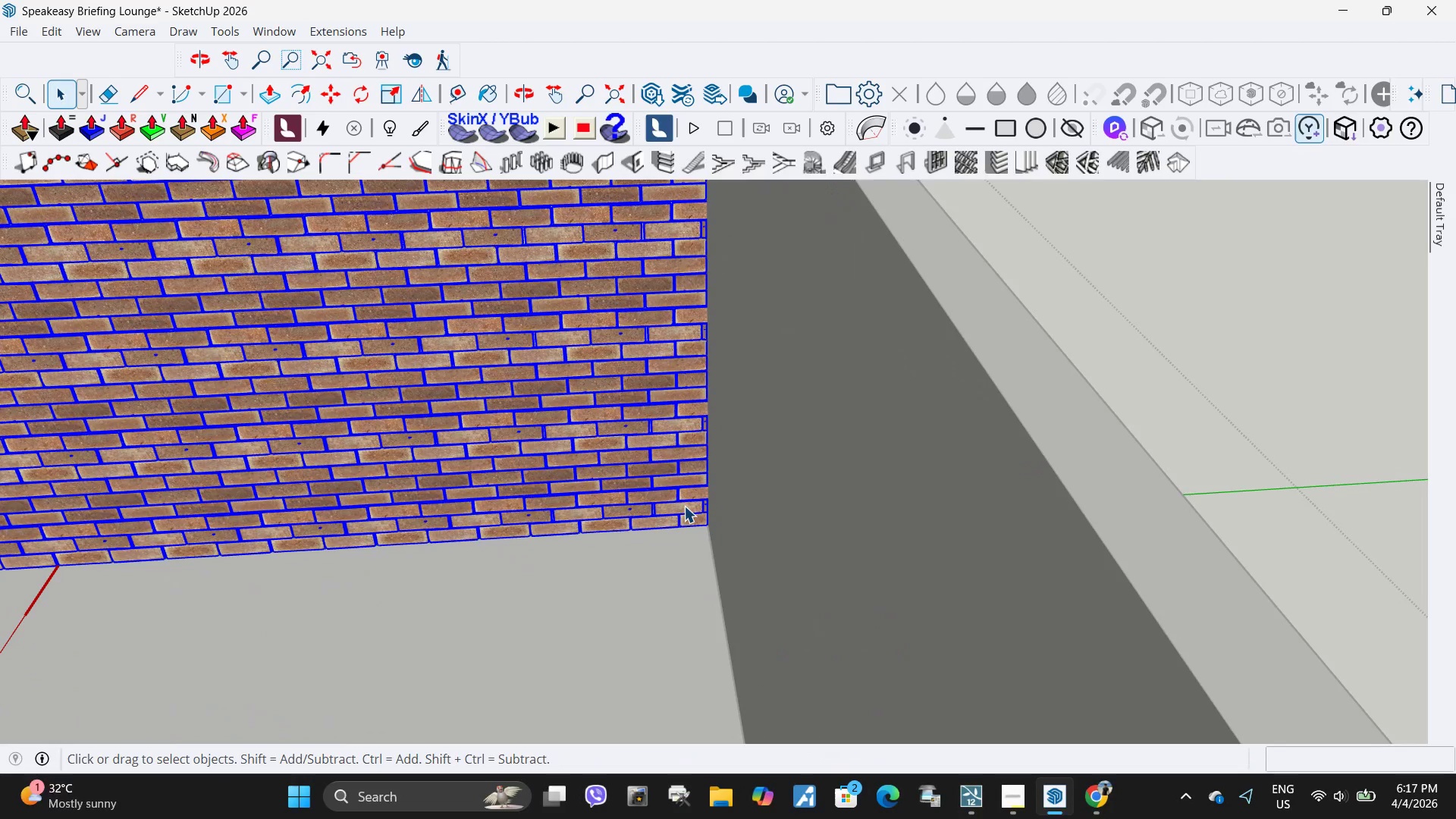 
right_click([684, 506])
 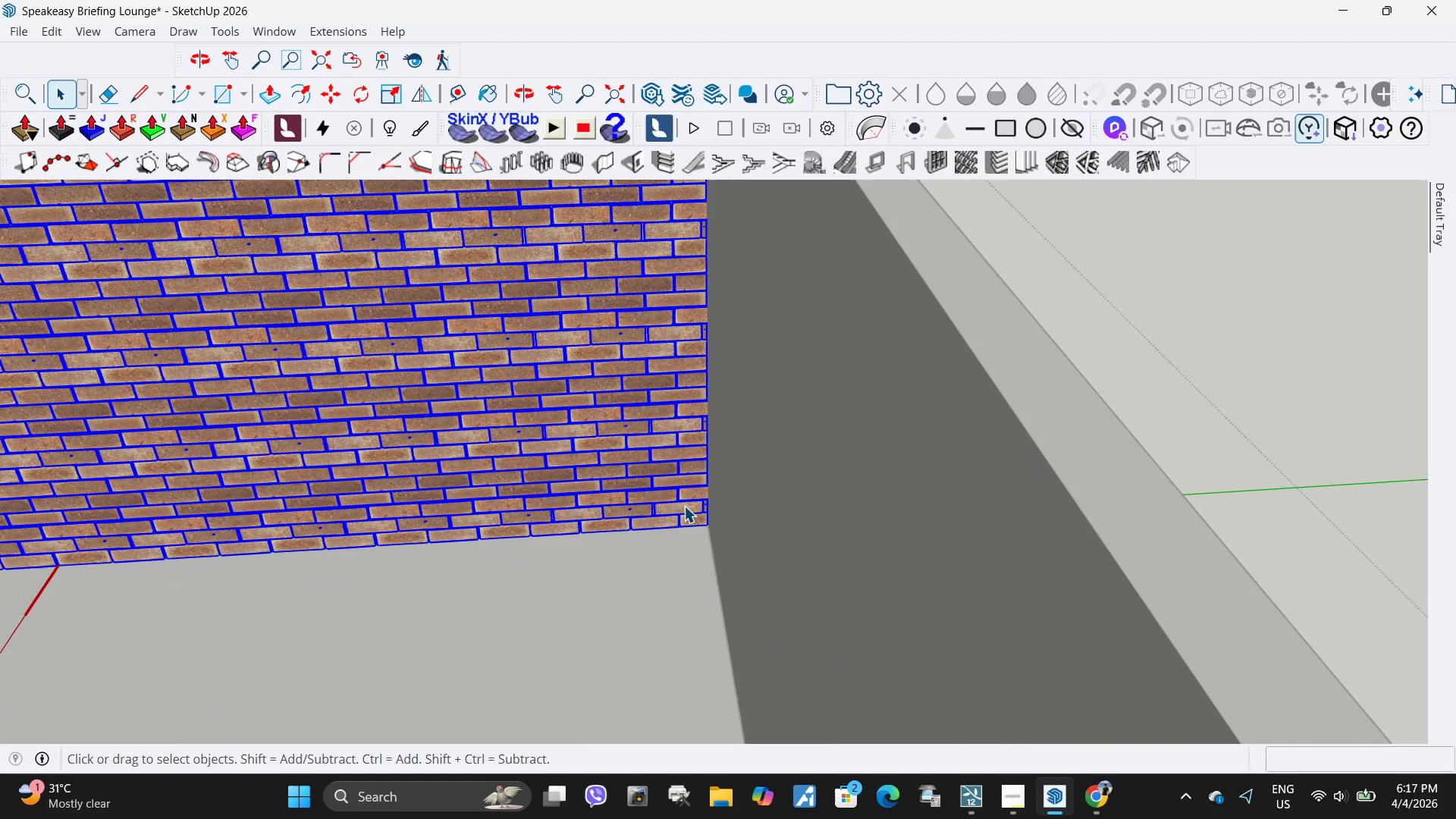 
double_click([684, 506])
 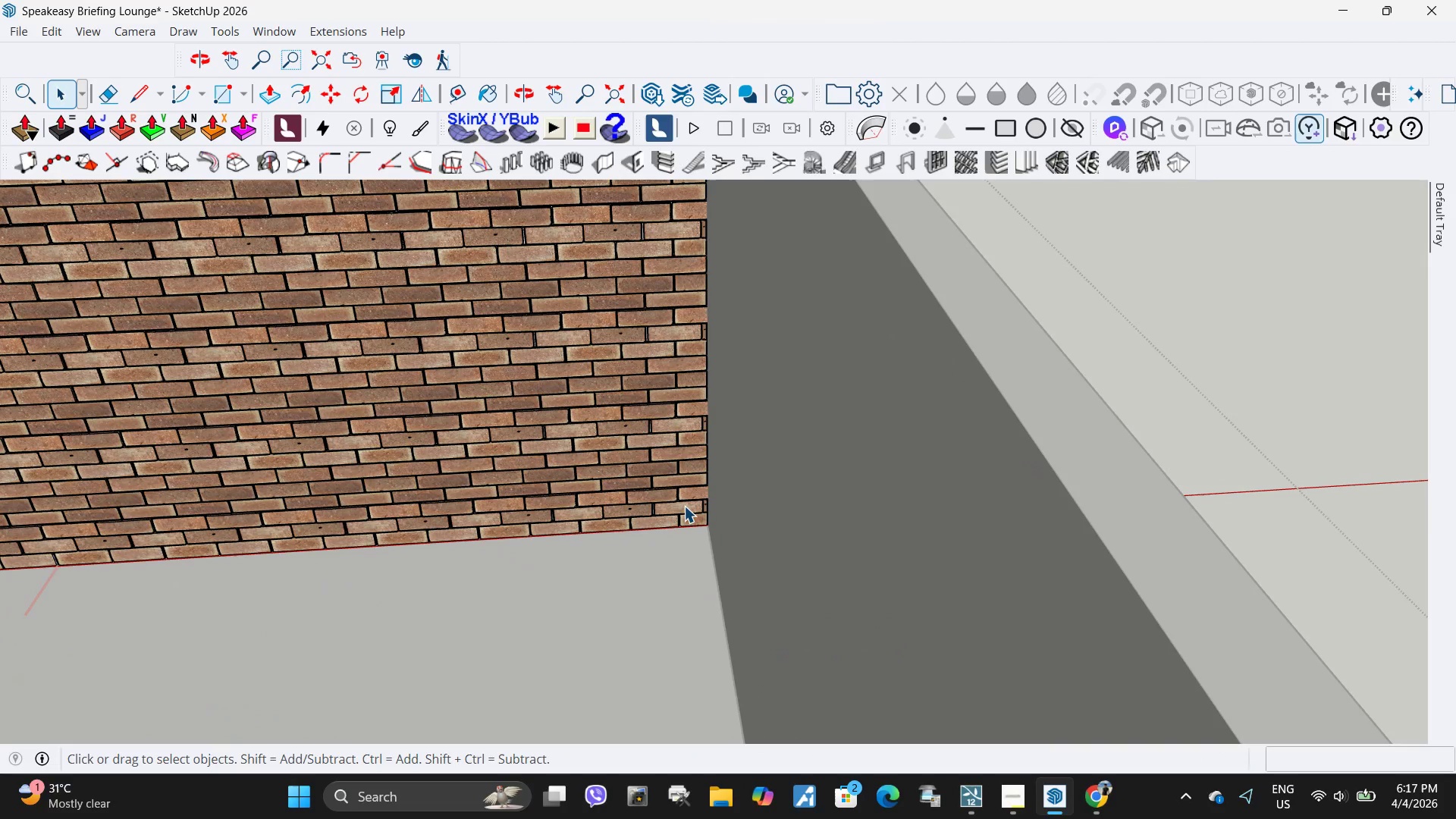 
triple_click([684, 506])
 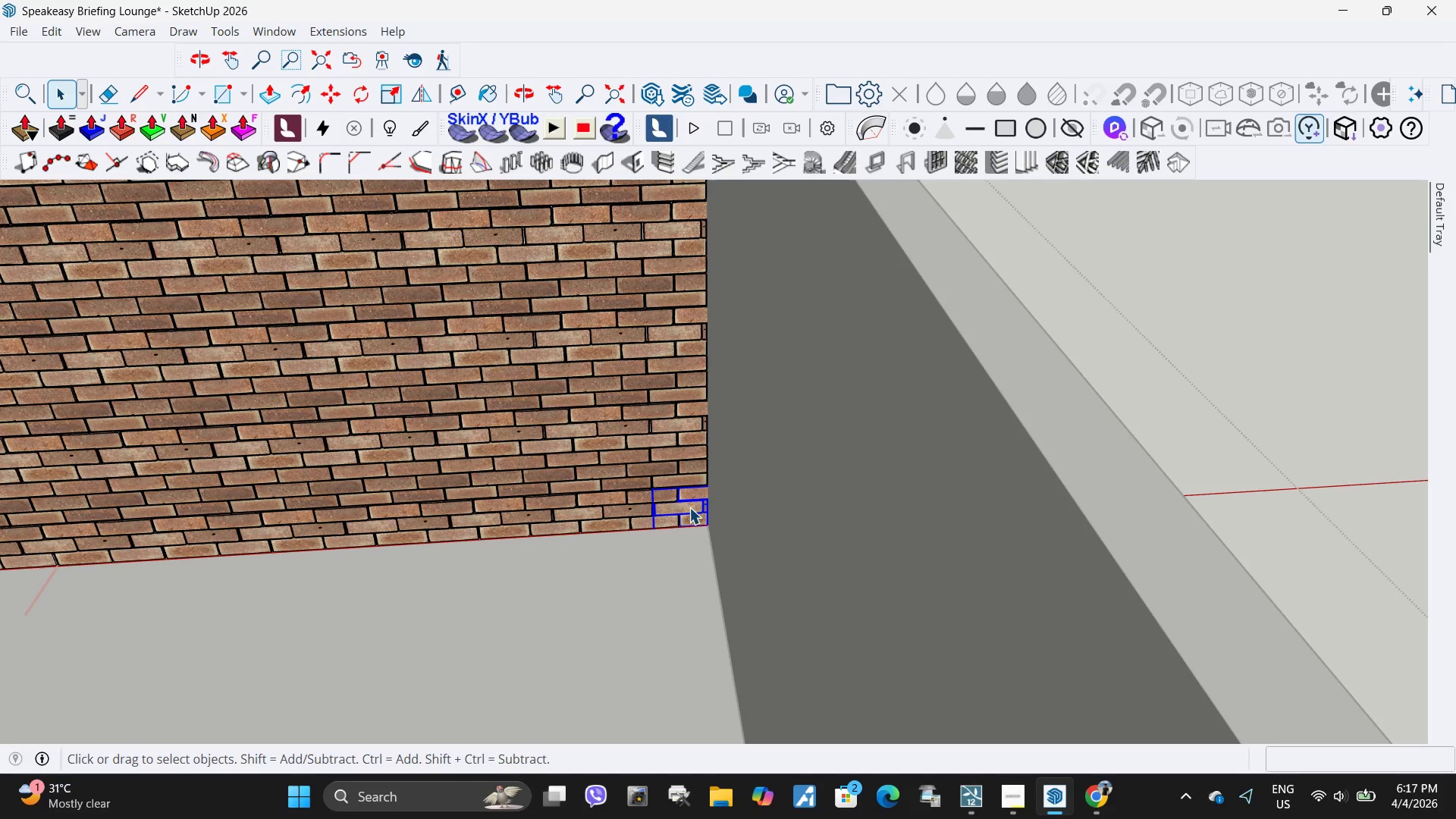 
right_click([689, 507])
 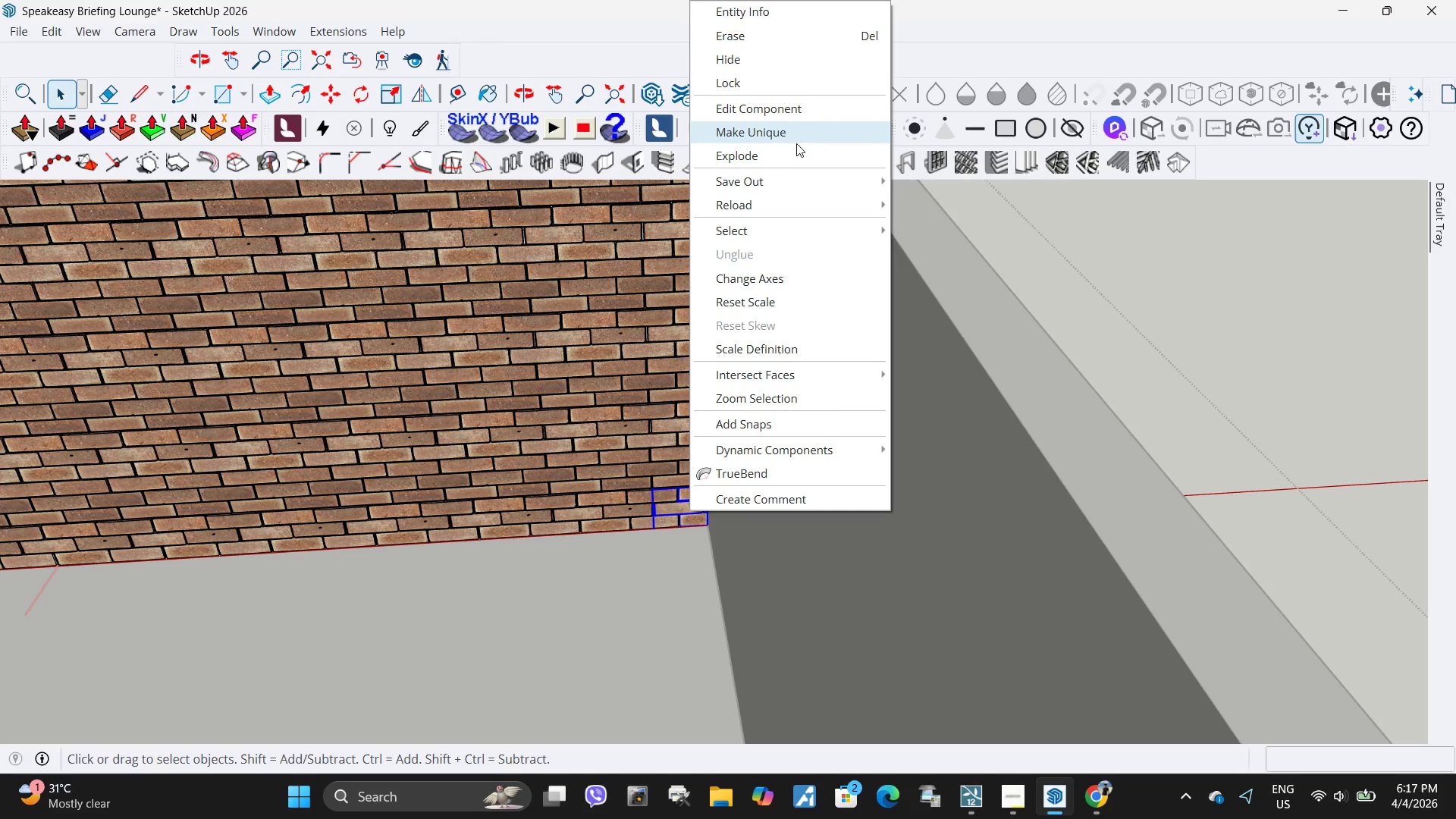 
left_click([796, 132])
 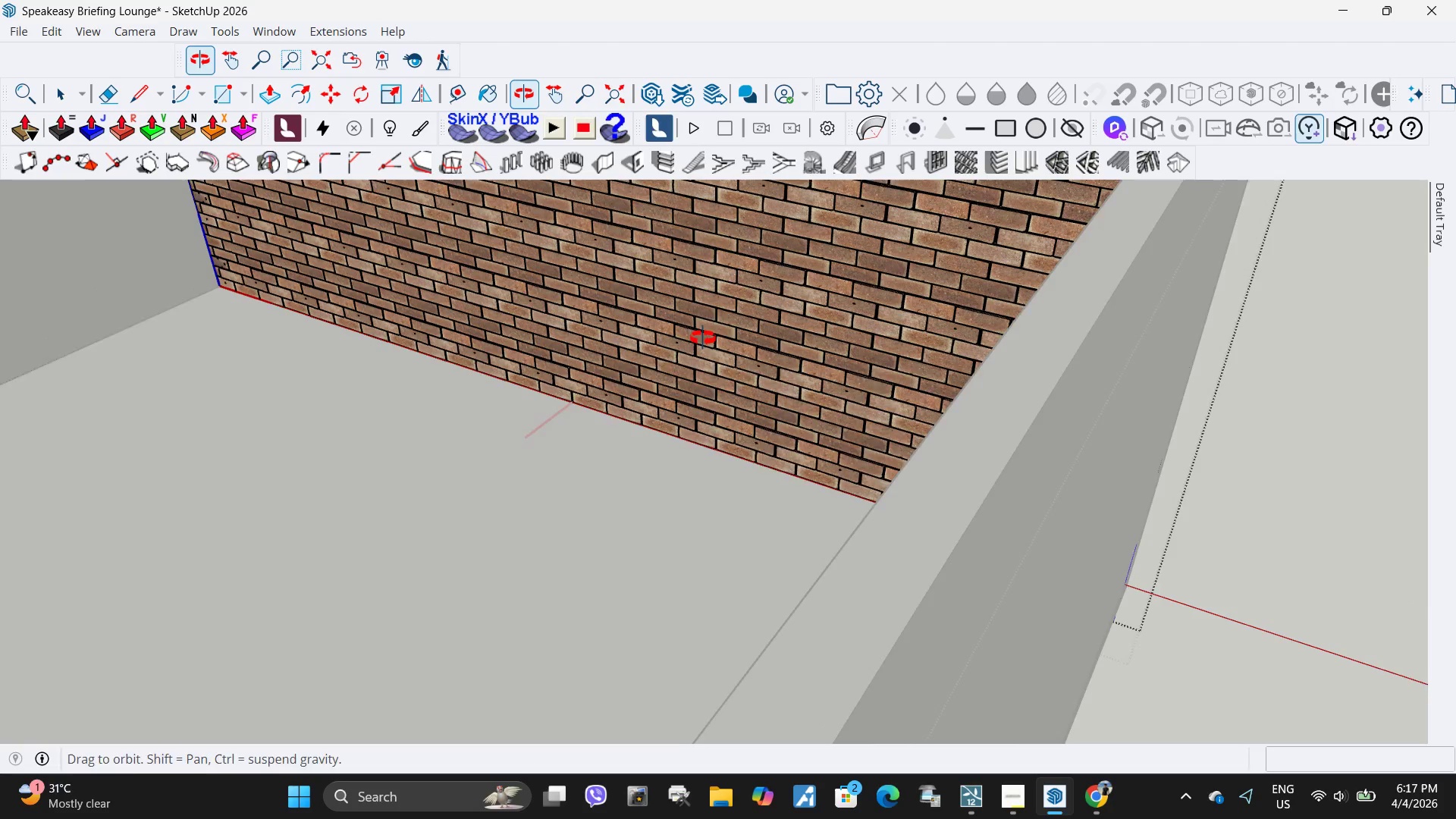 
scroll: coordinate [799, 532], scroll_direction: up, amount: 10.0
 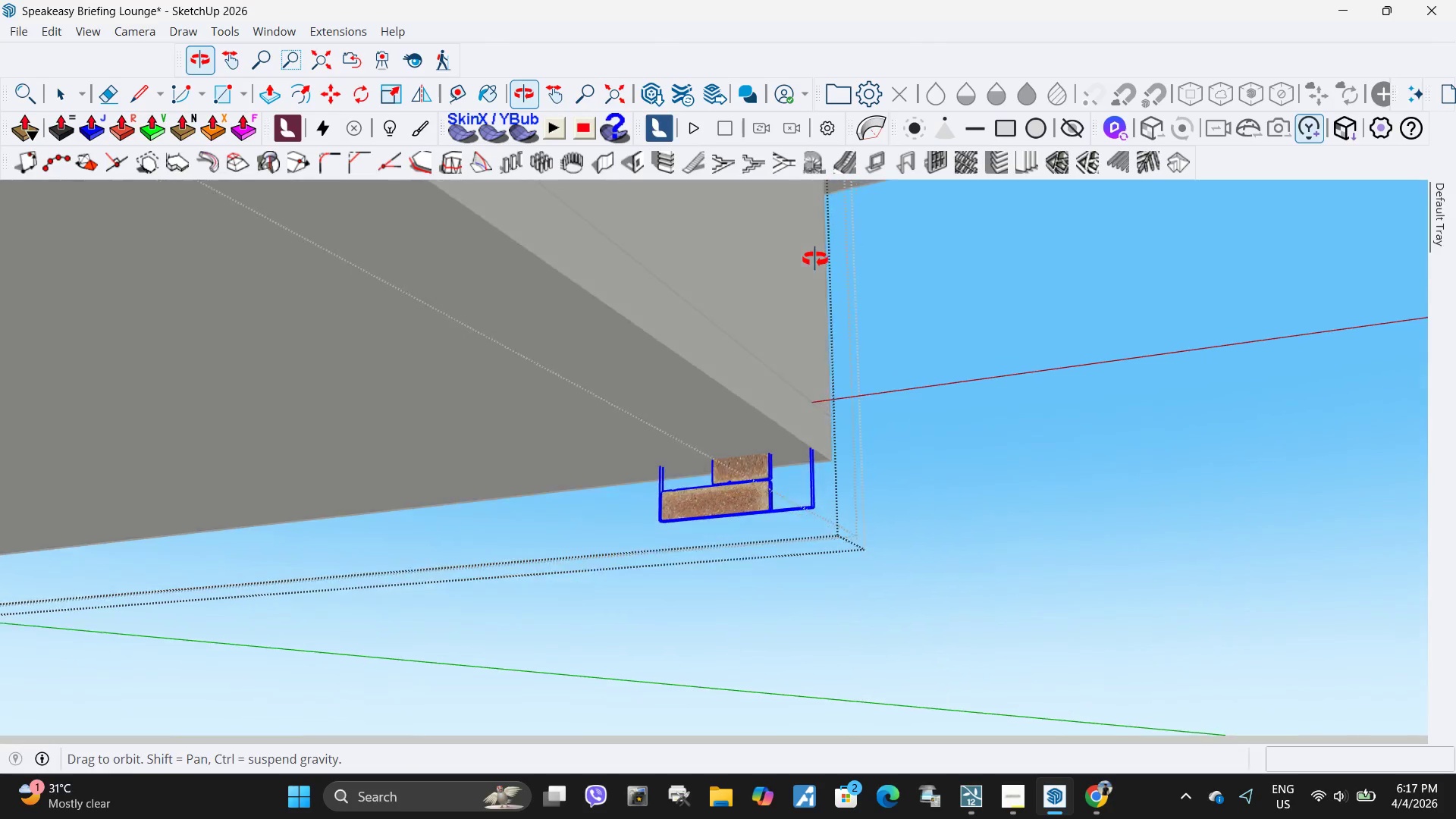 
key(Space)
 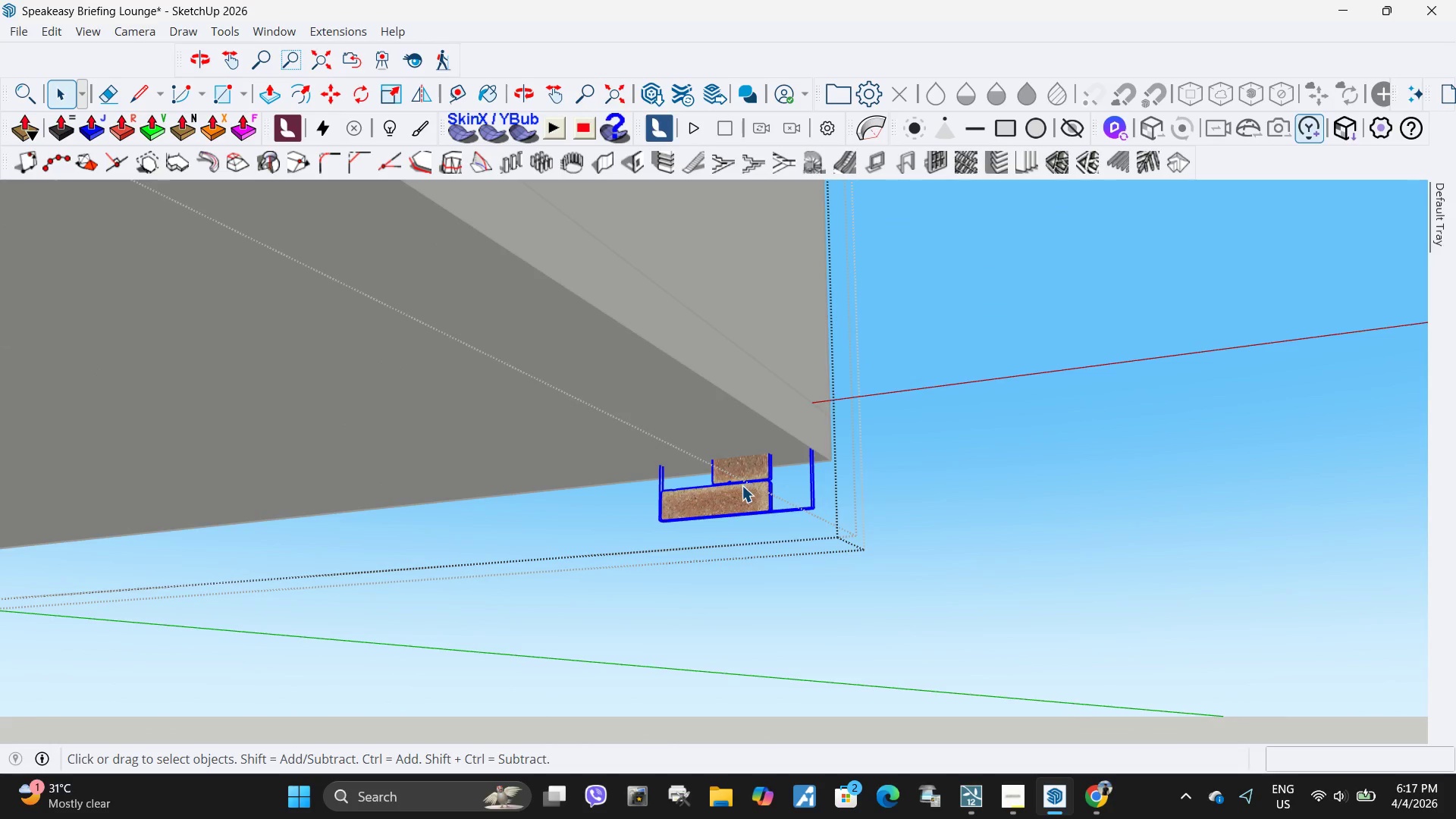 
double_click([742, 485])
 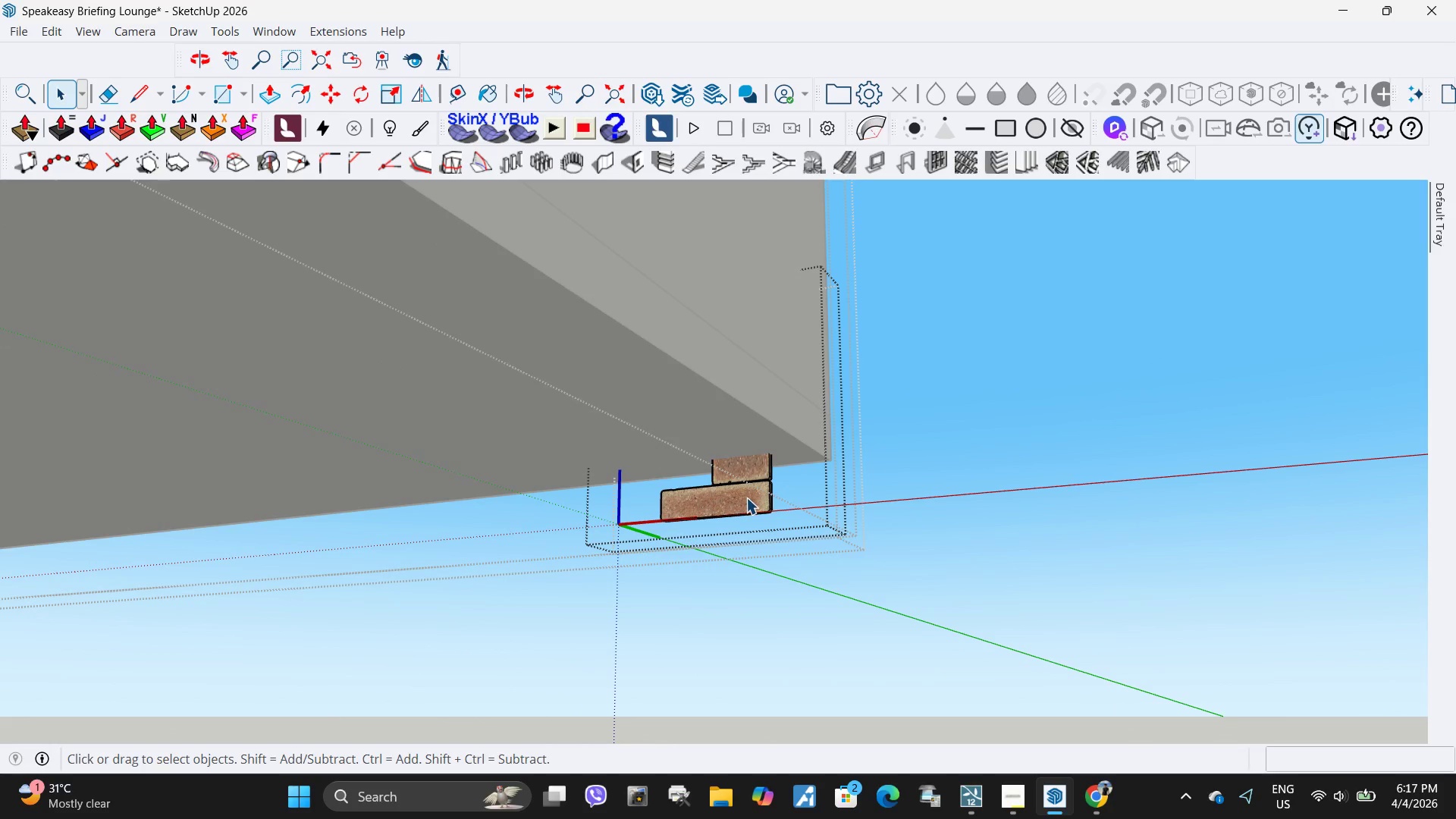 
triple_click([746, 497])
 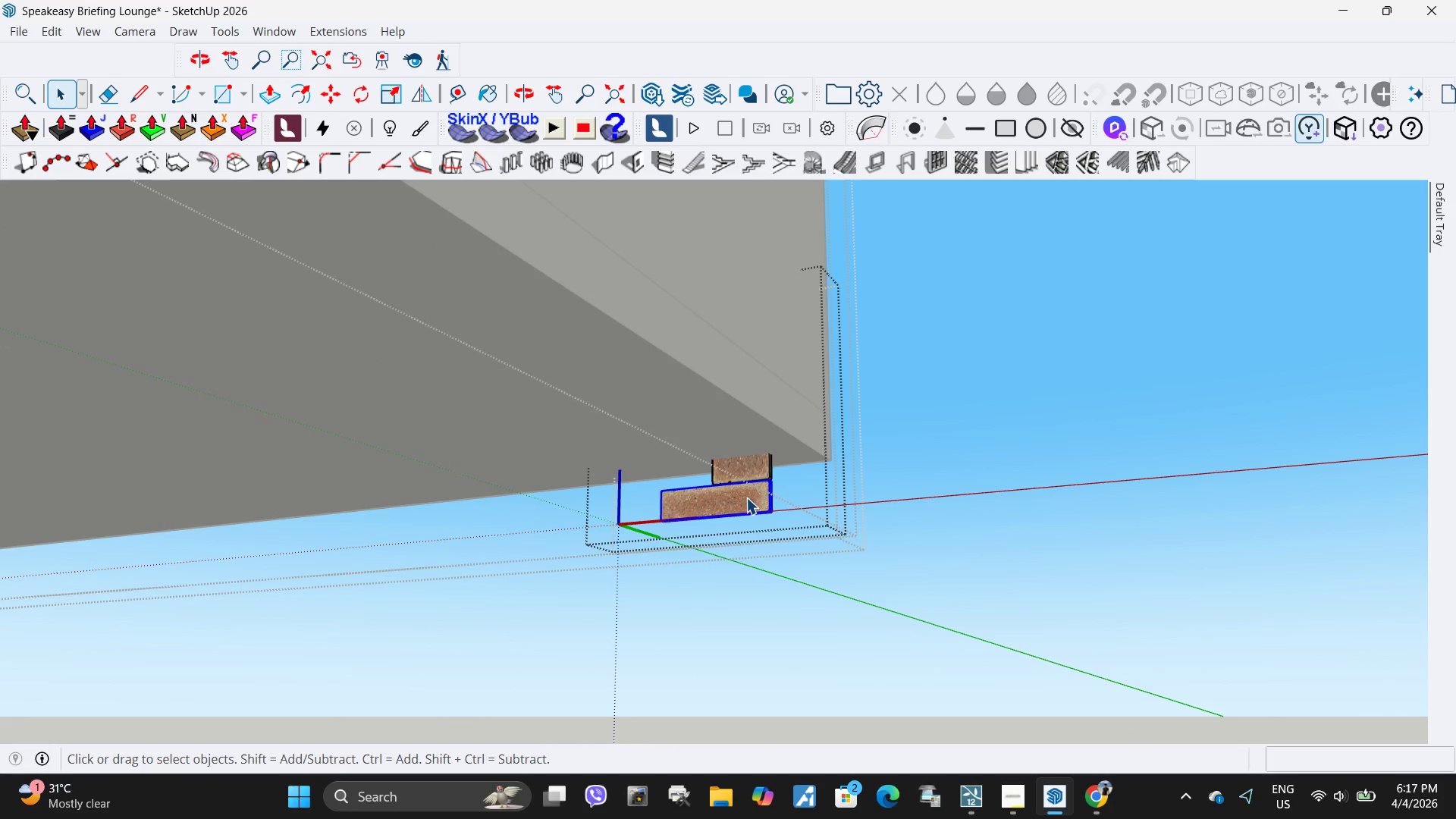 
key(Delete)
 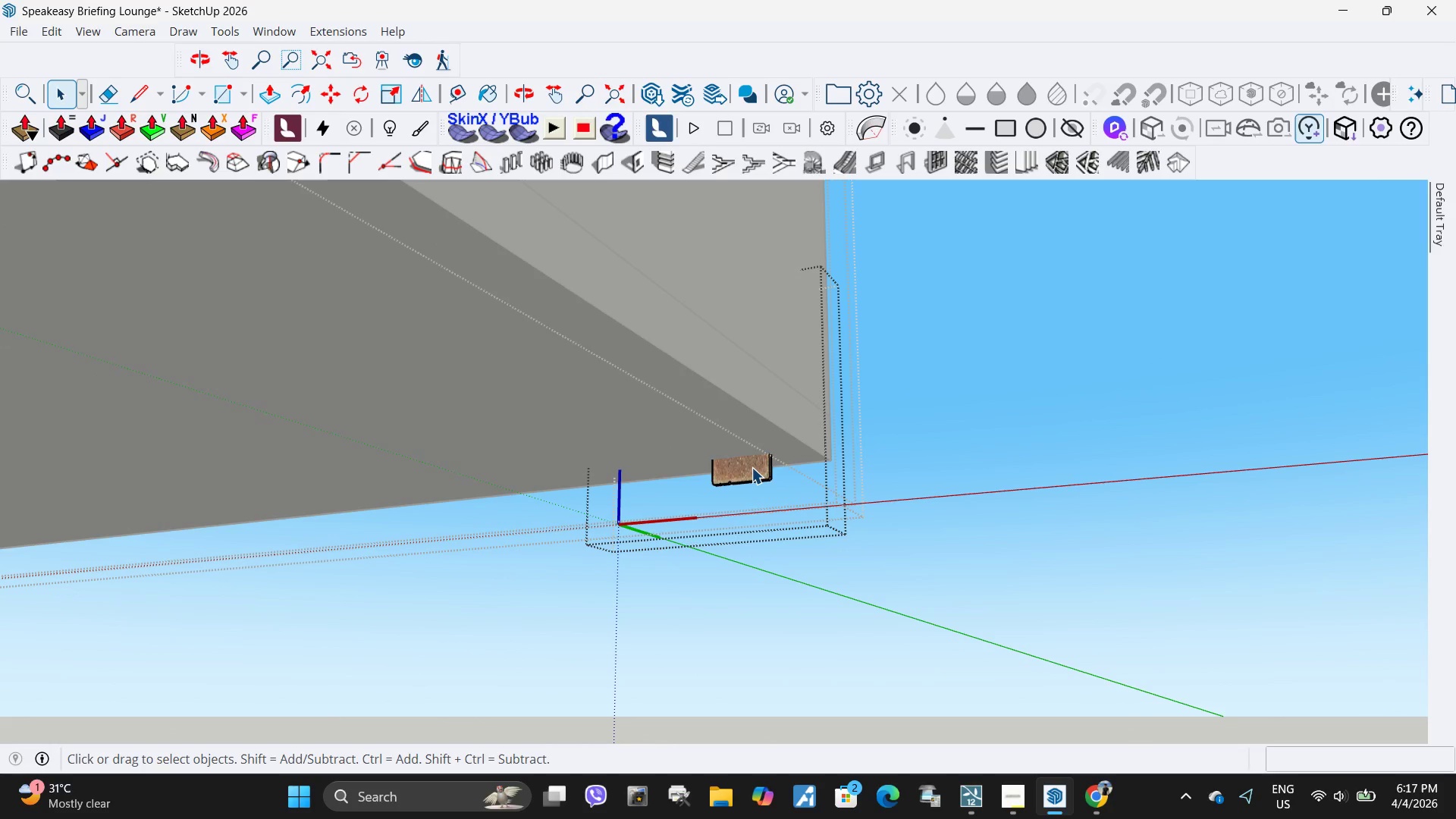 
left_click([752, 467])
 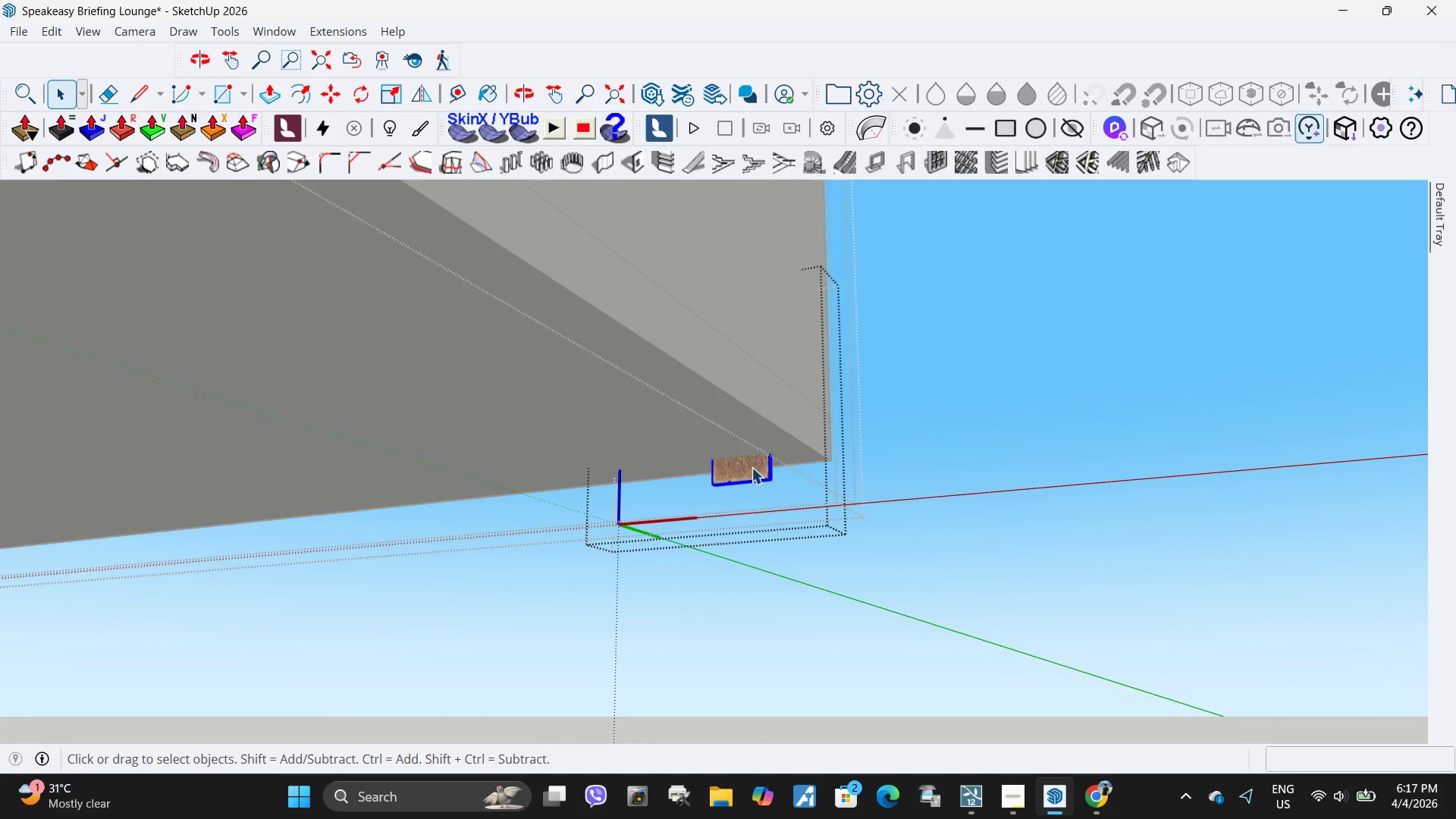 
key(Delete)
 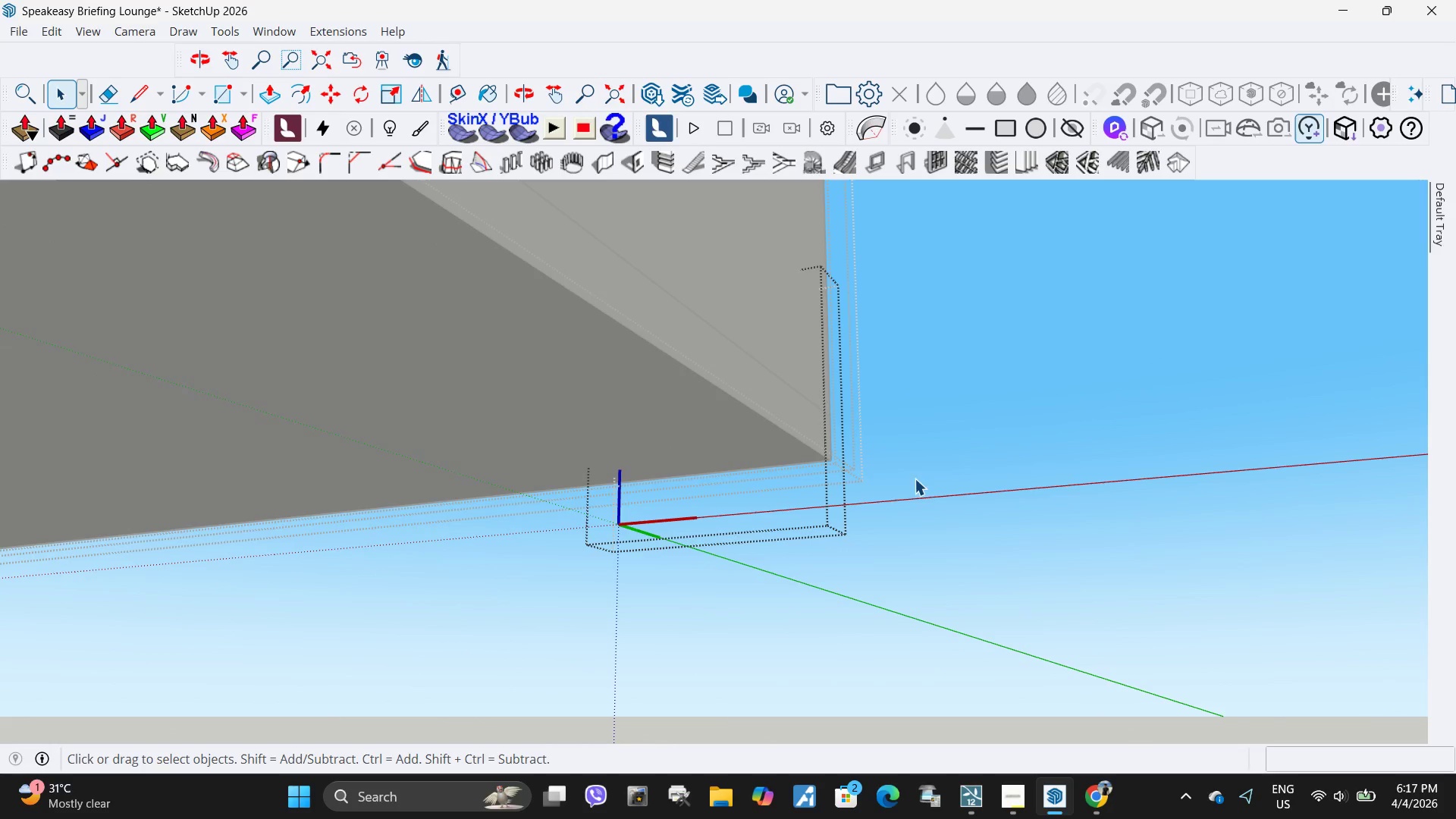 
key(Escape)
 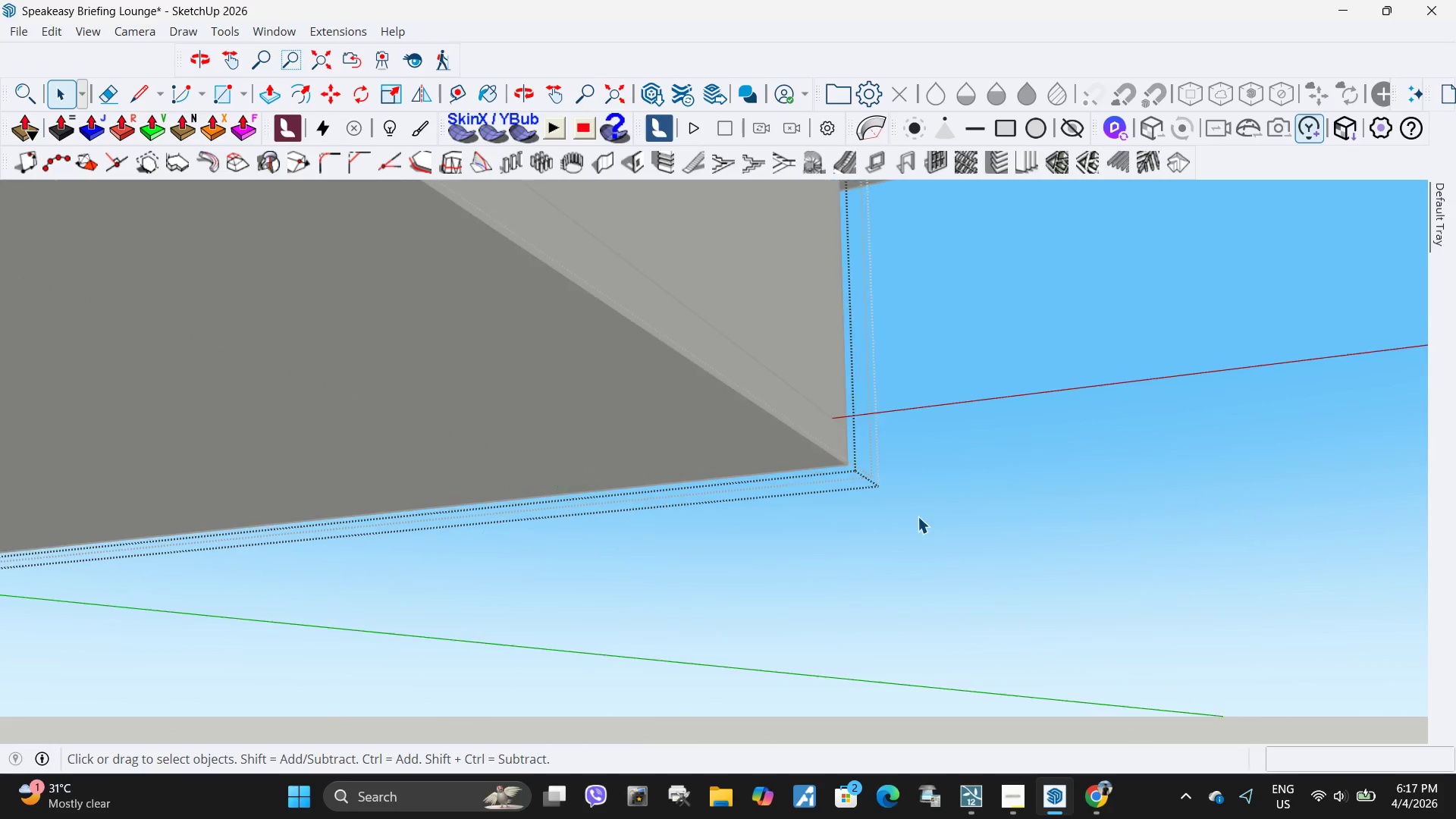 
left_click([918, 517])
 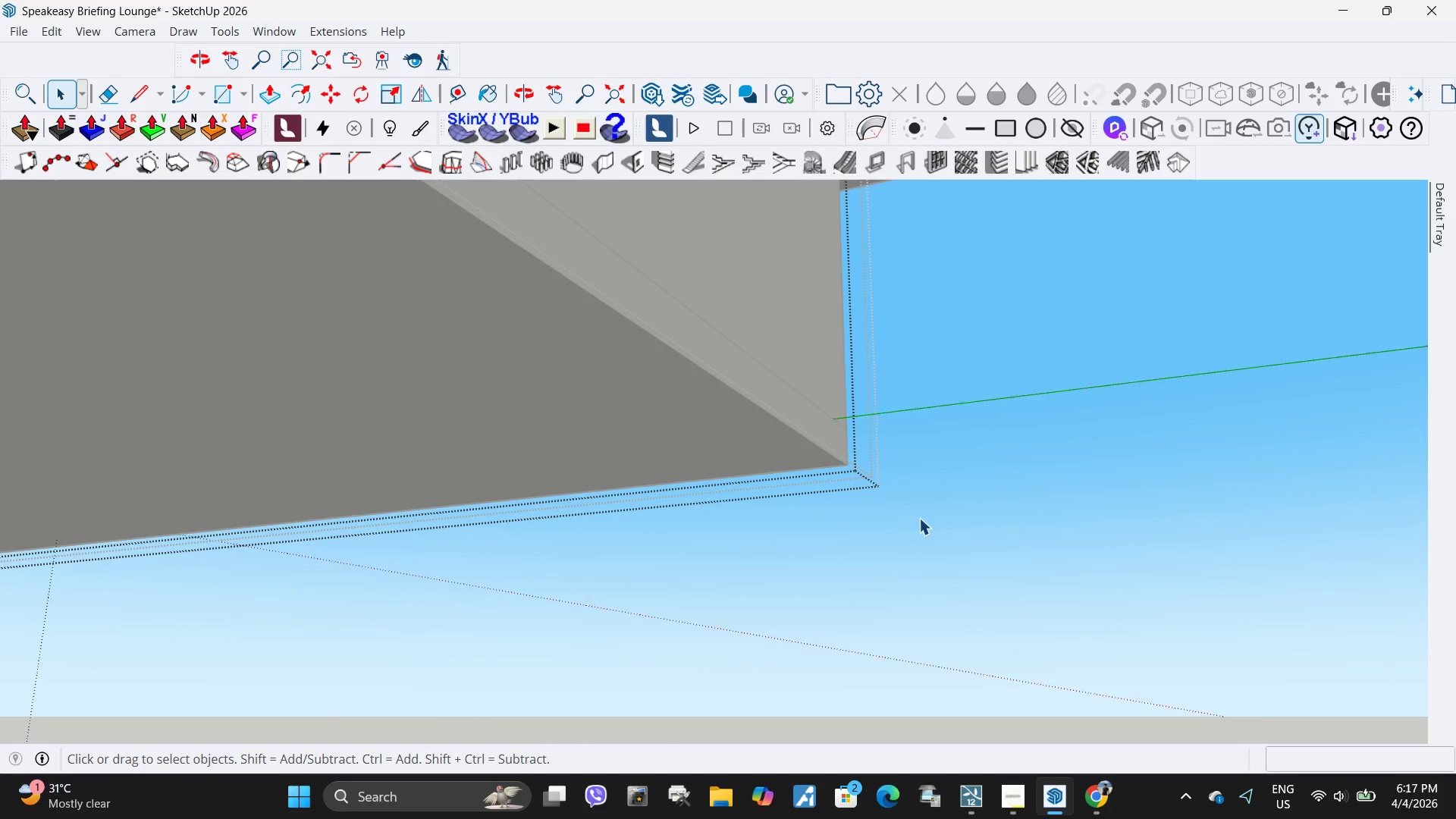 
key(Escape)
 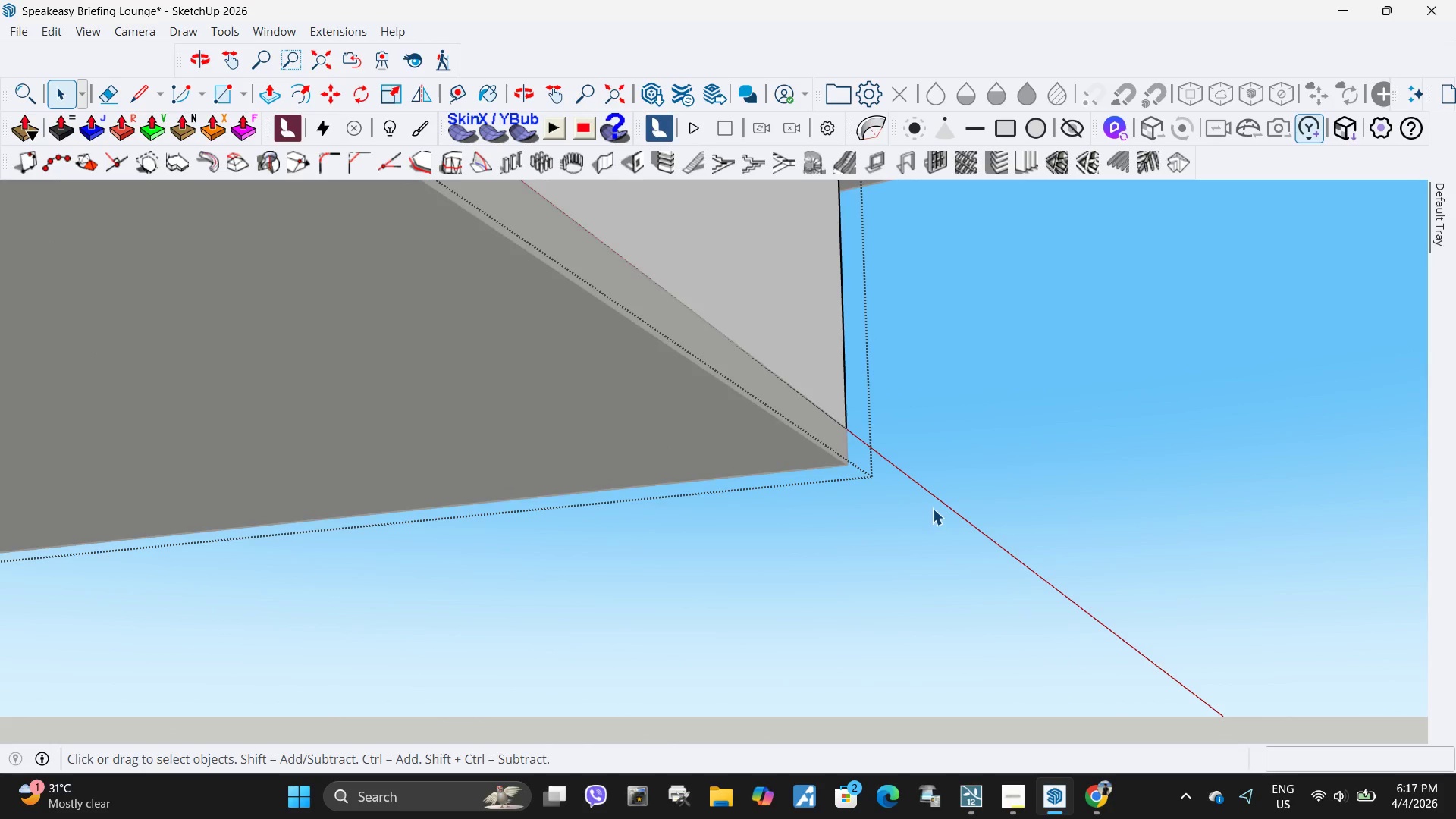 
scroll: coordinate [914, 497], scroll_direction: down, amount: 5.0
 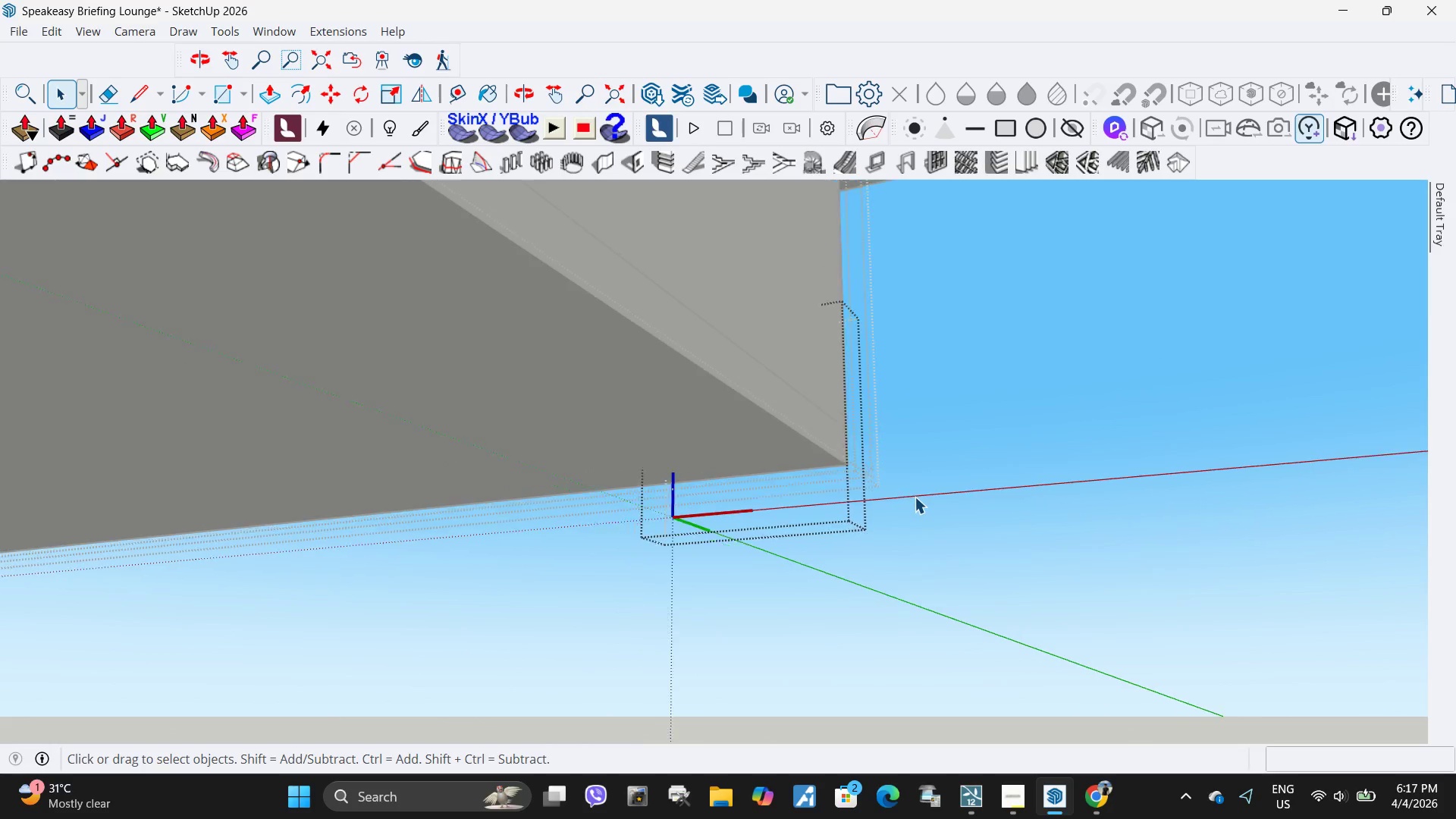 
key(Escape)
 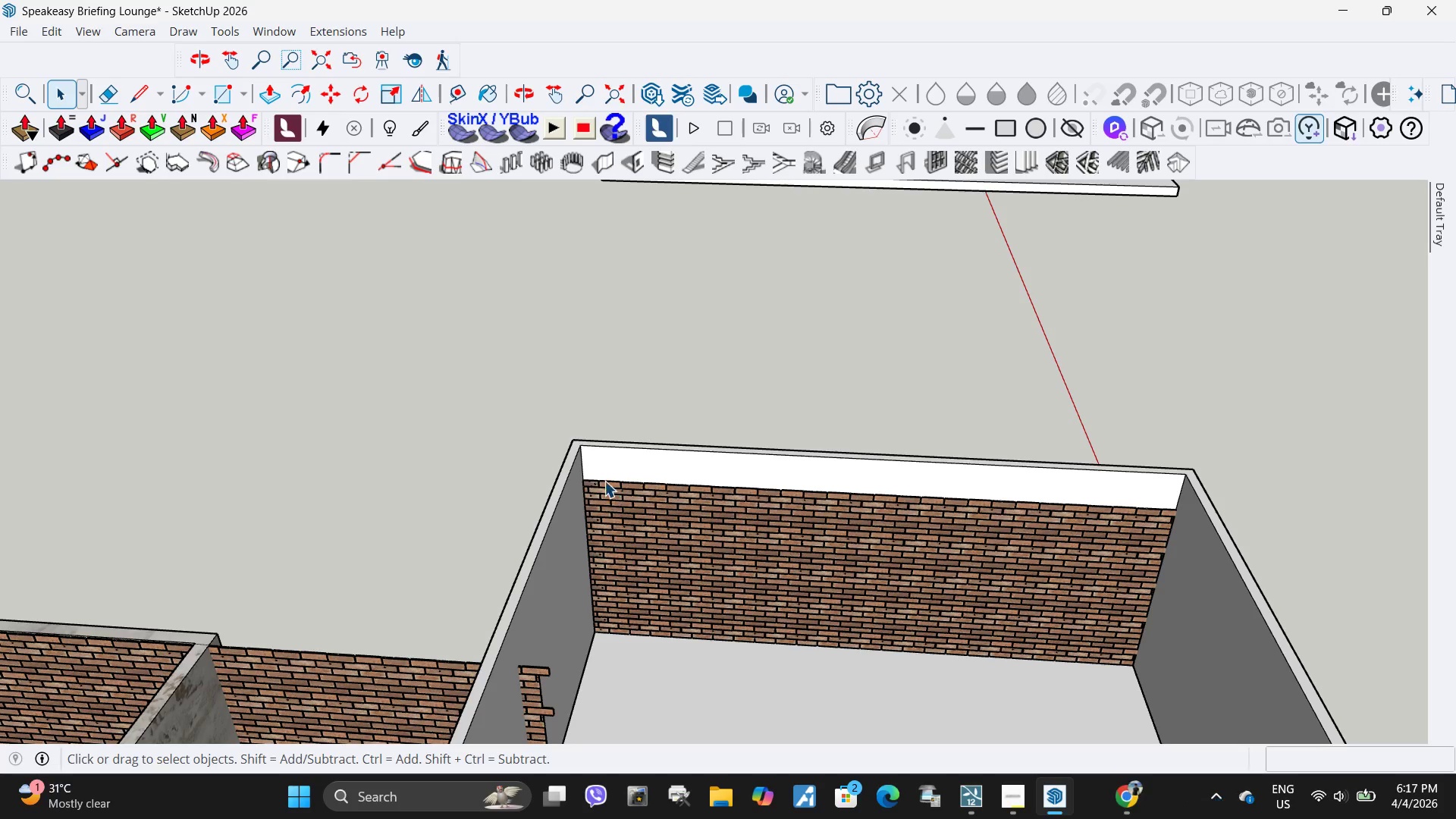 
scroll: coordinate [676, 444], scroll_direction: down, amount: 15.0
 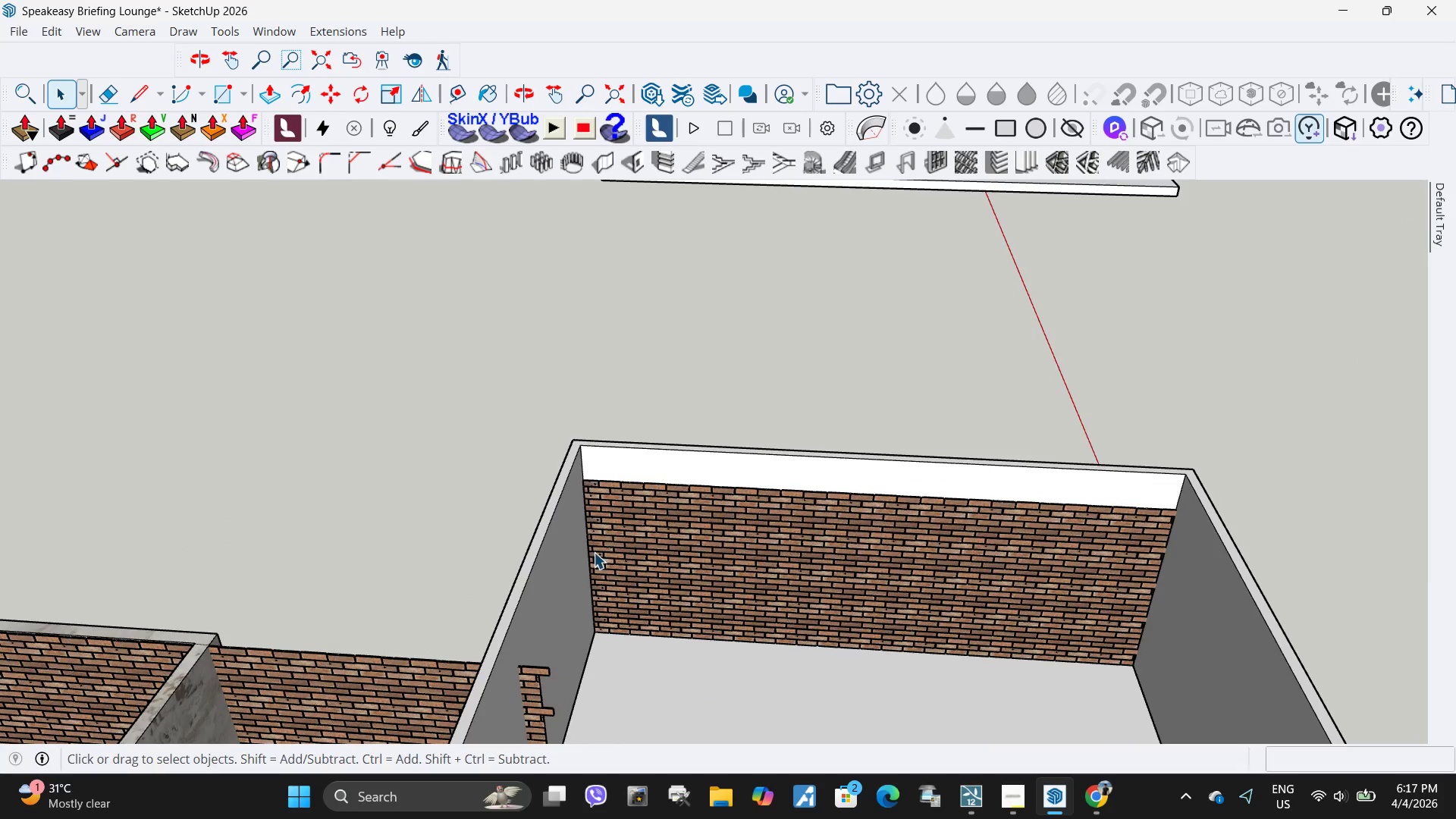 
left_click([533, 562])
 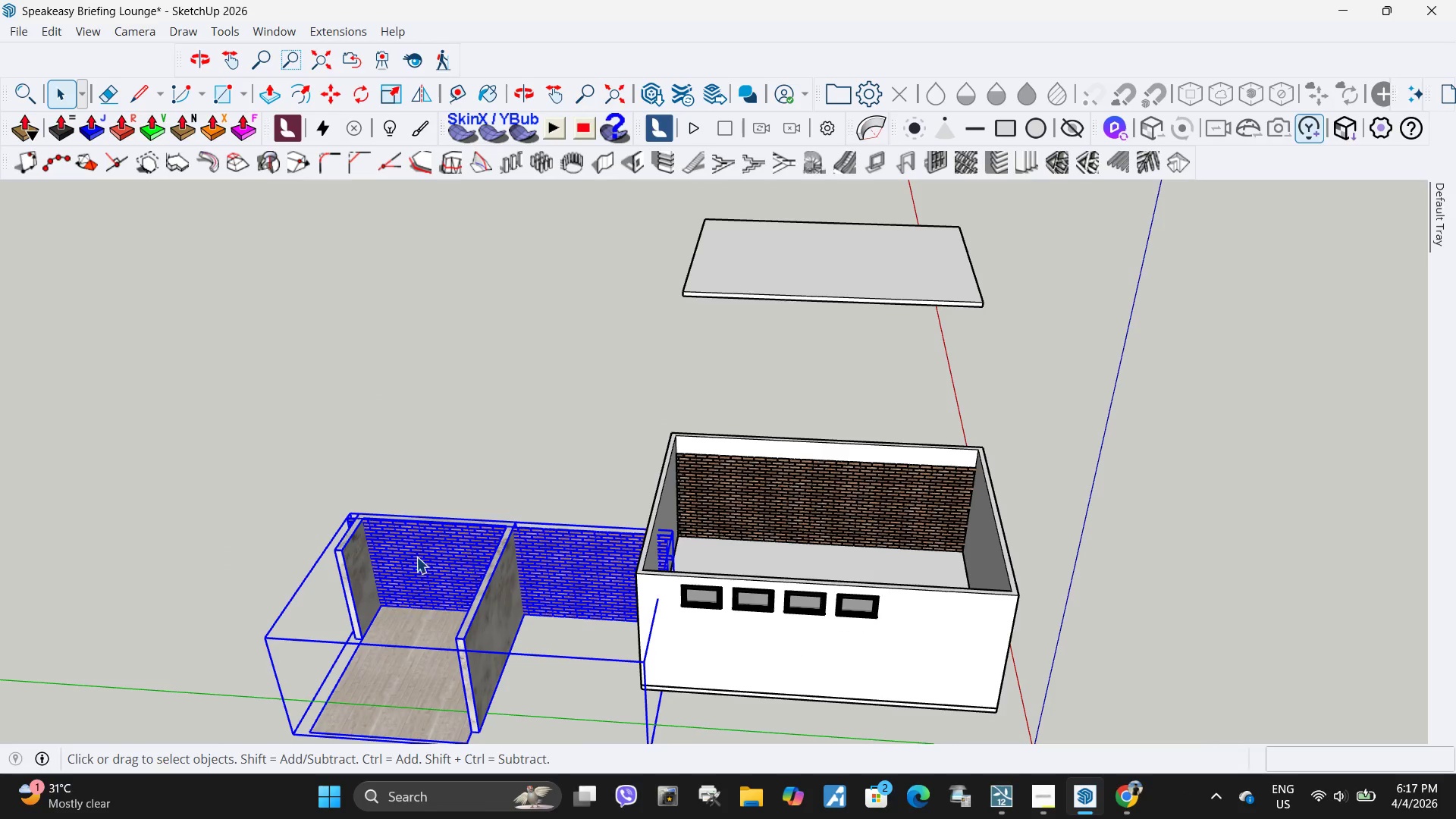 
scroll: coordinate [930, 479], scroll_direction: down, amount: 9.0
 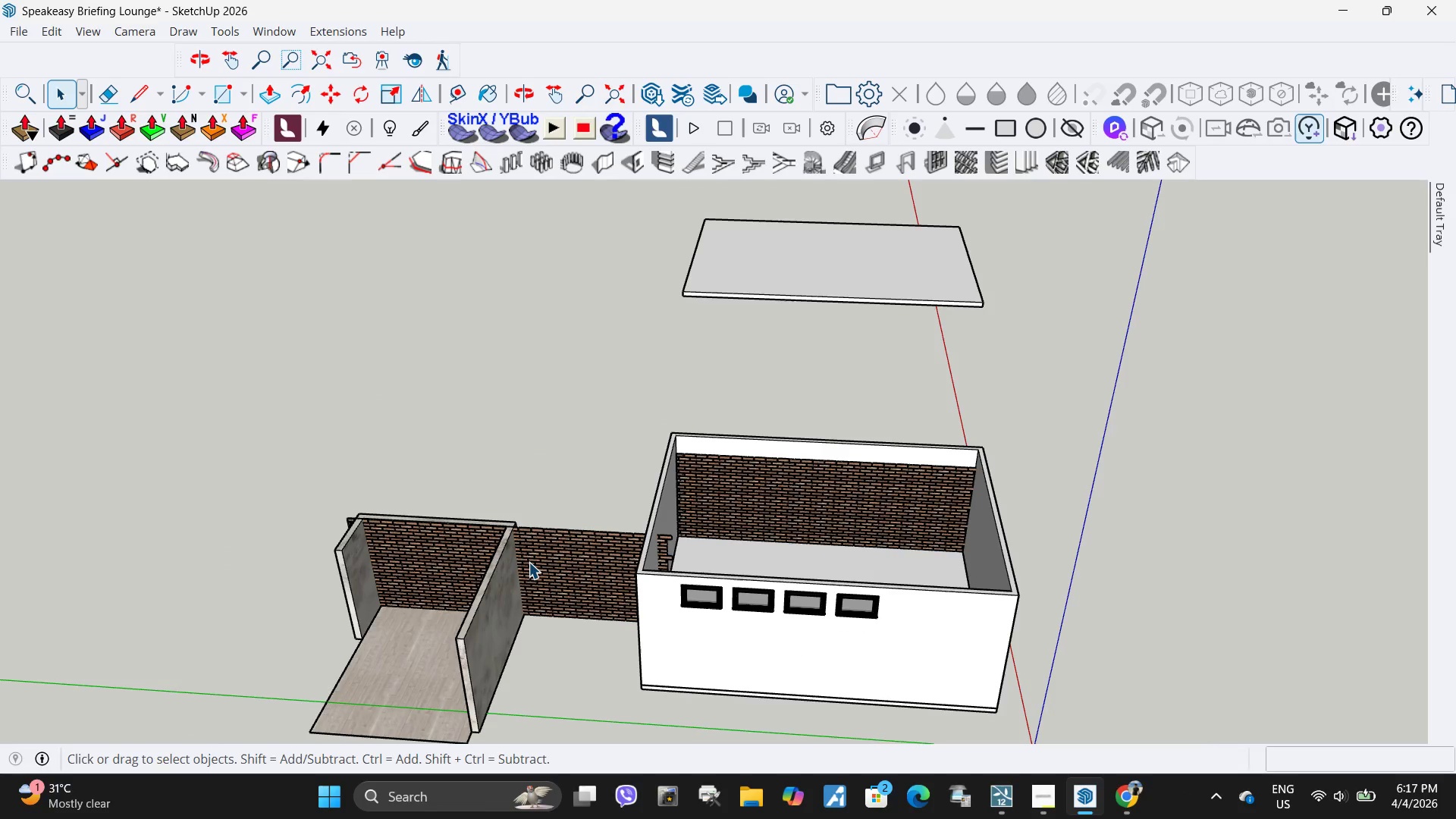 
scroll: coordinate [404, 635], scroll_direction: up, amount: 5.0
 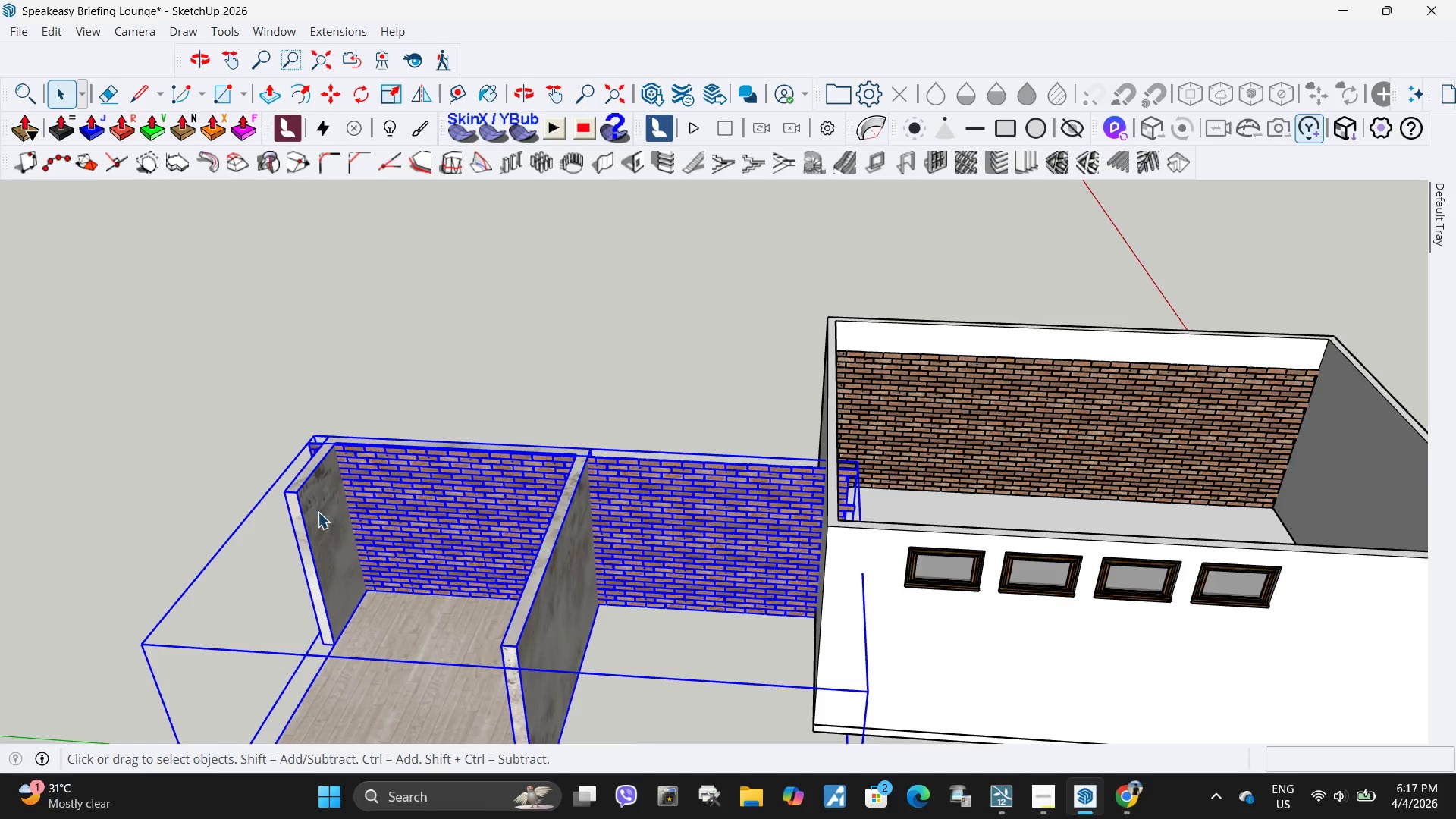 
scroll: coordinate [374, 434], scroll_direction: down, amount: 1.0
 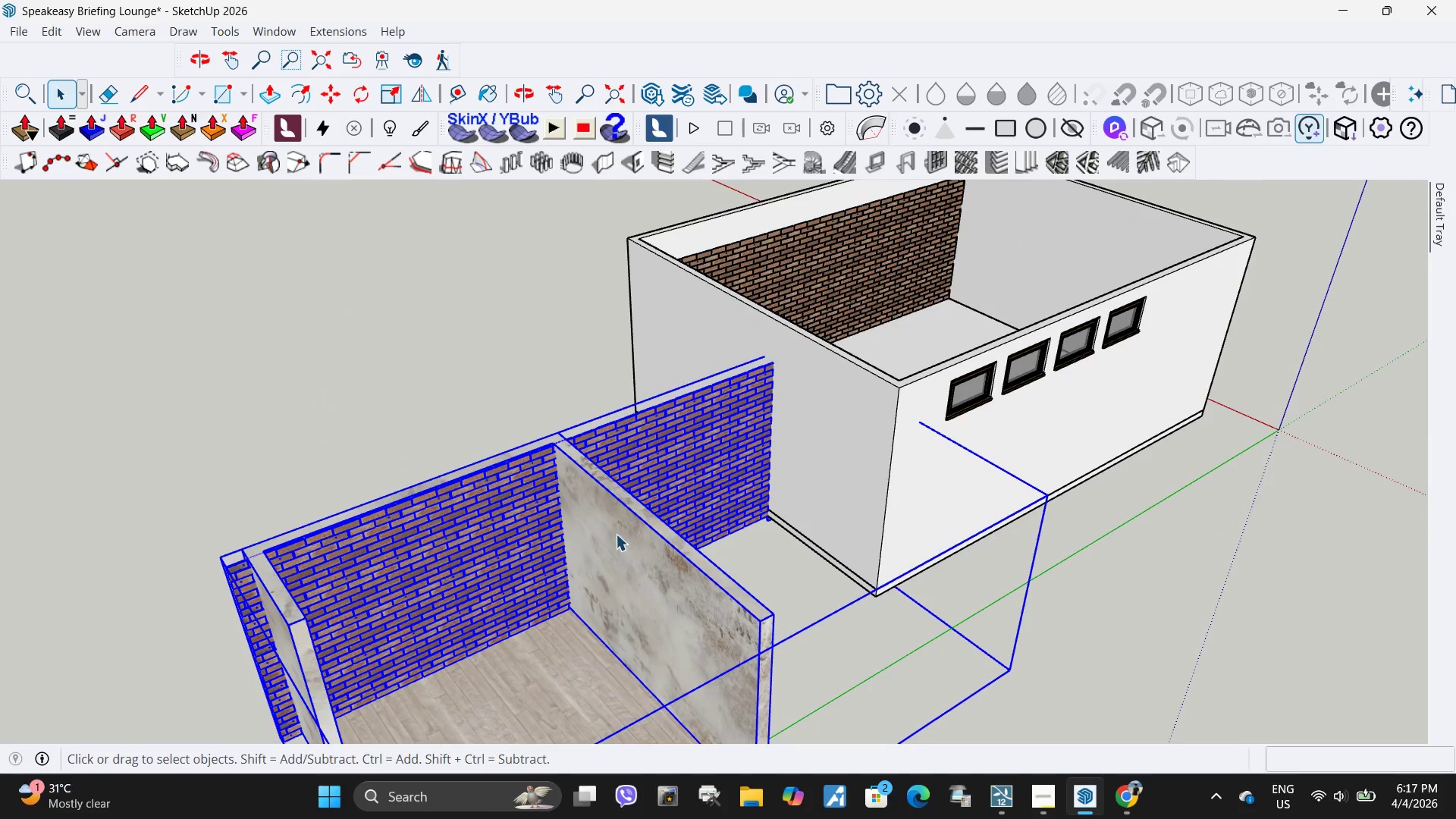 
left_click([684, 579])
 